 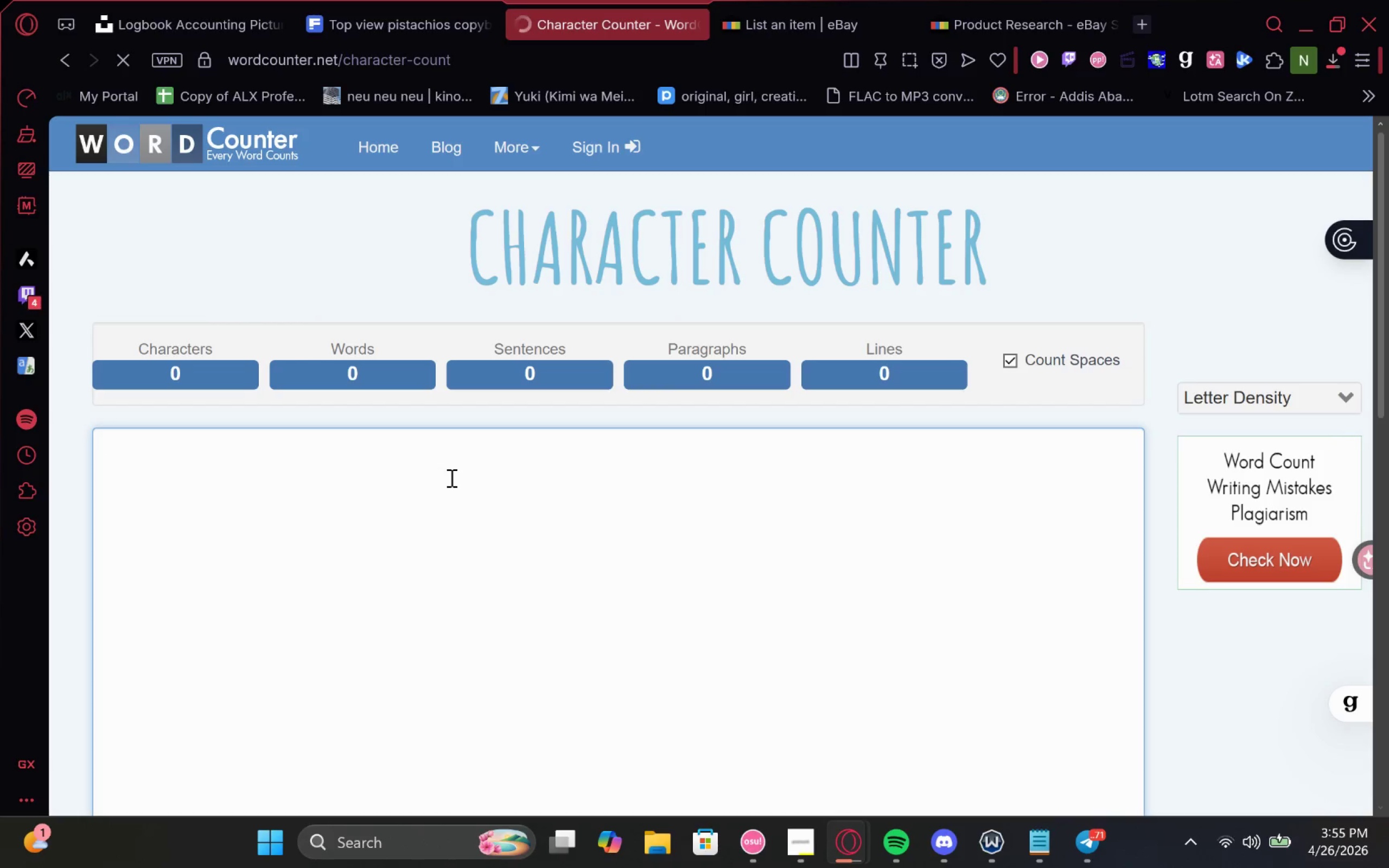 
key(Control+V)
 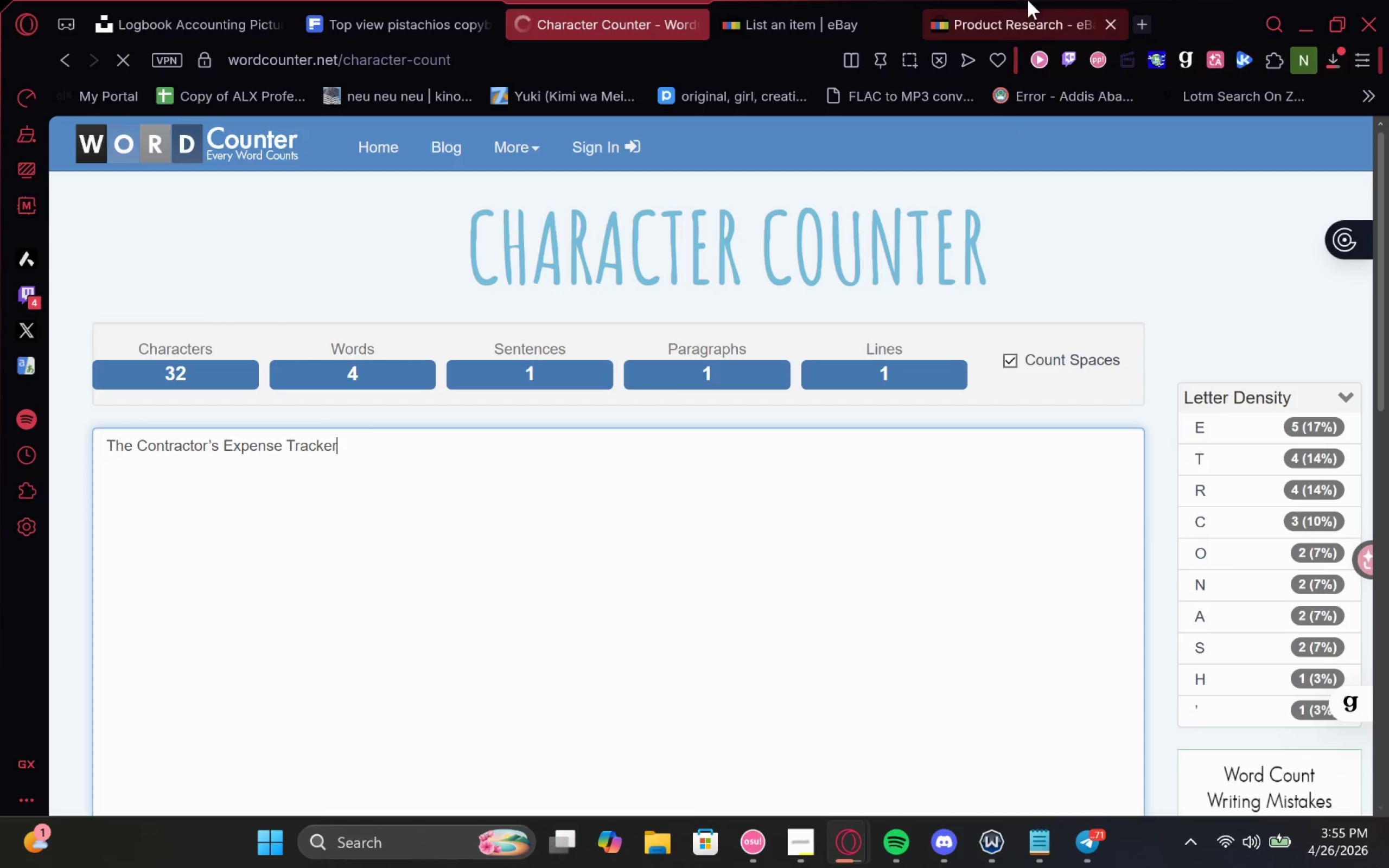 
left_click([1027, 0])
 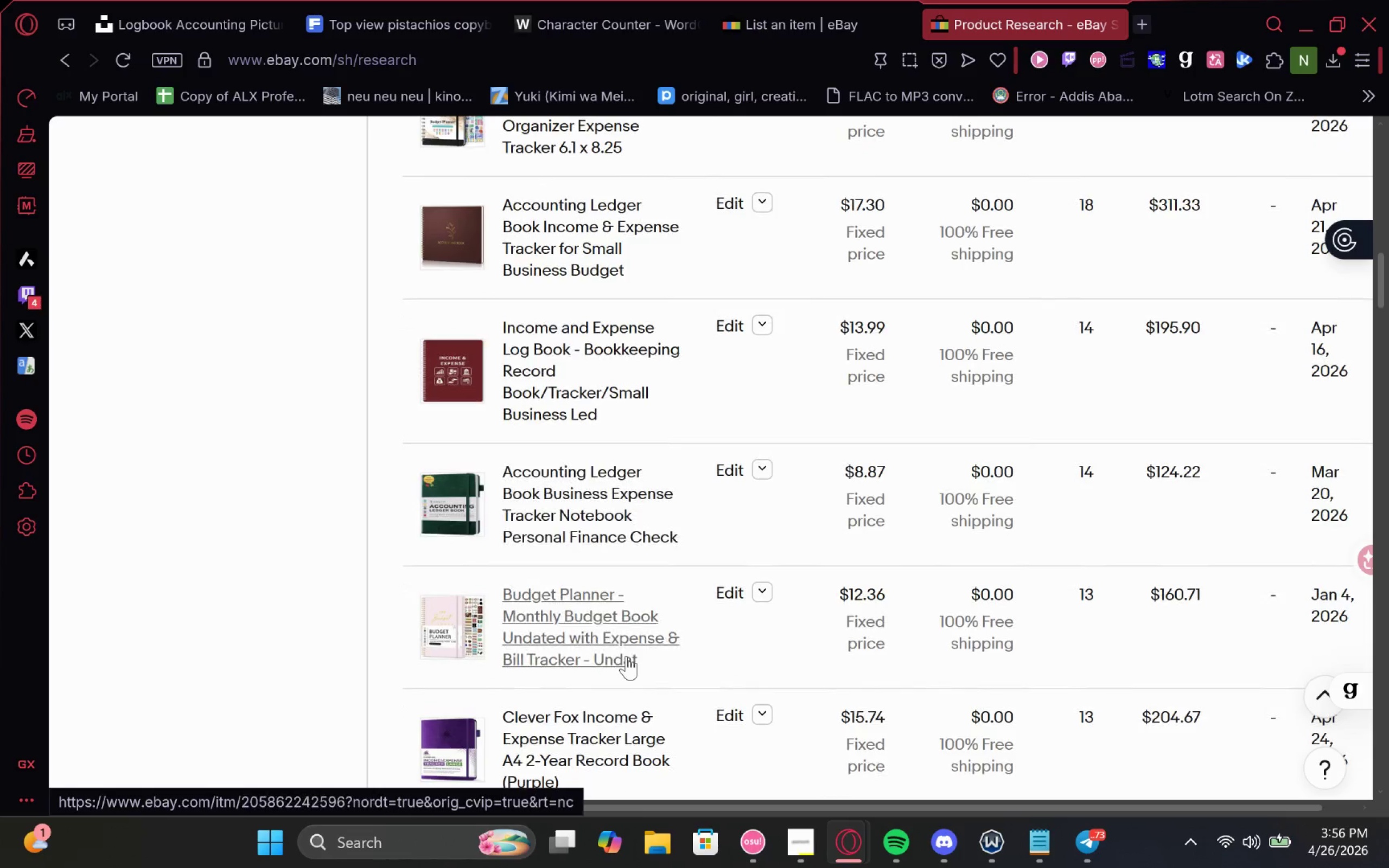 
wait(21.52)
 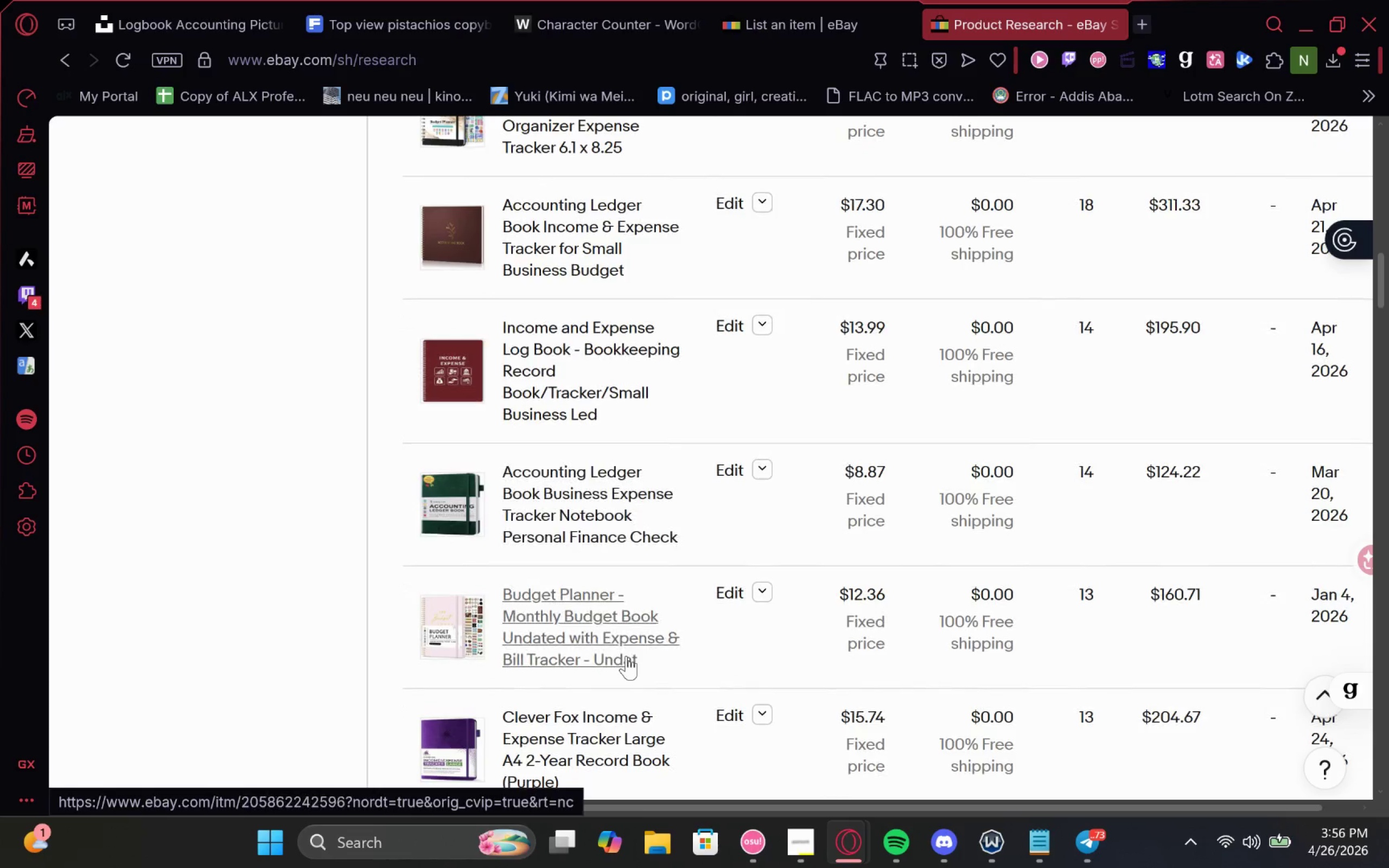 
left_click([817, 1])
 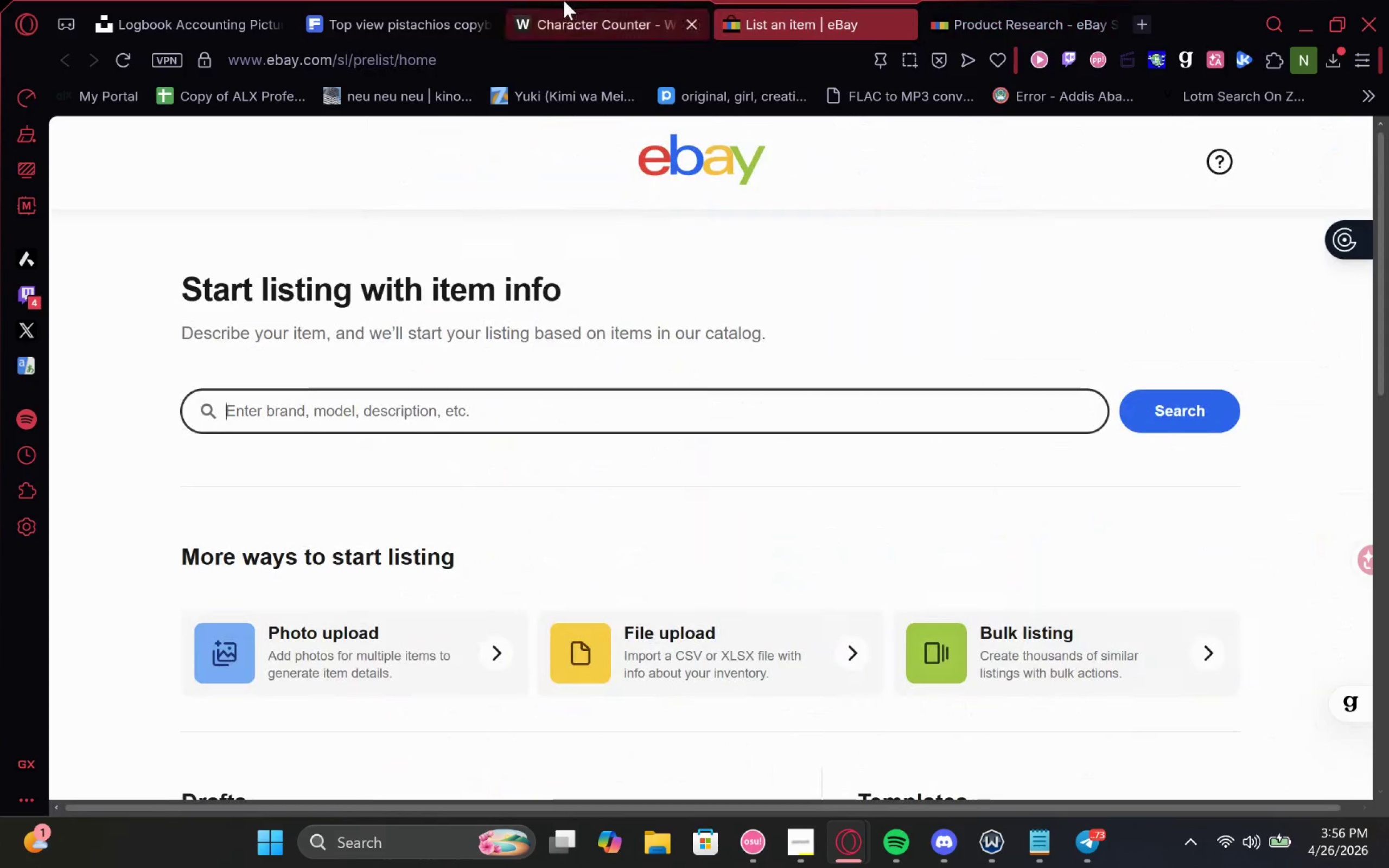 
left_click([564, 1])
 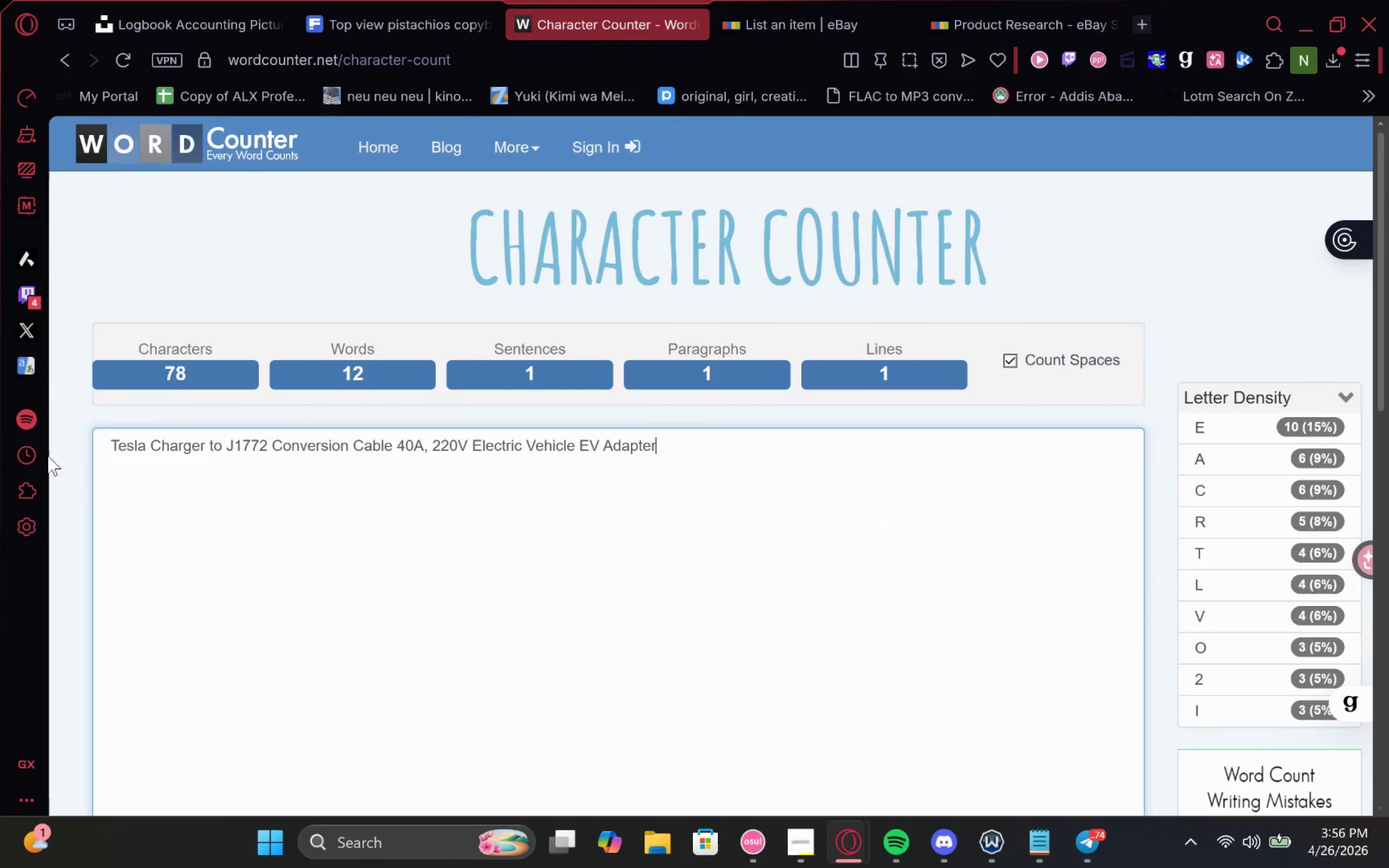 
left_click_drag(start_coordinate=[731, 439], to_coordinate=[0, 489])
 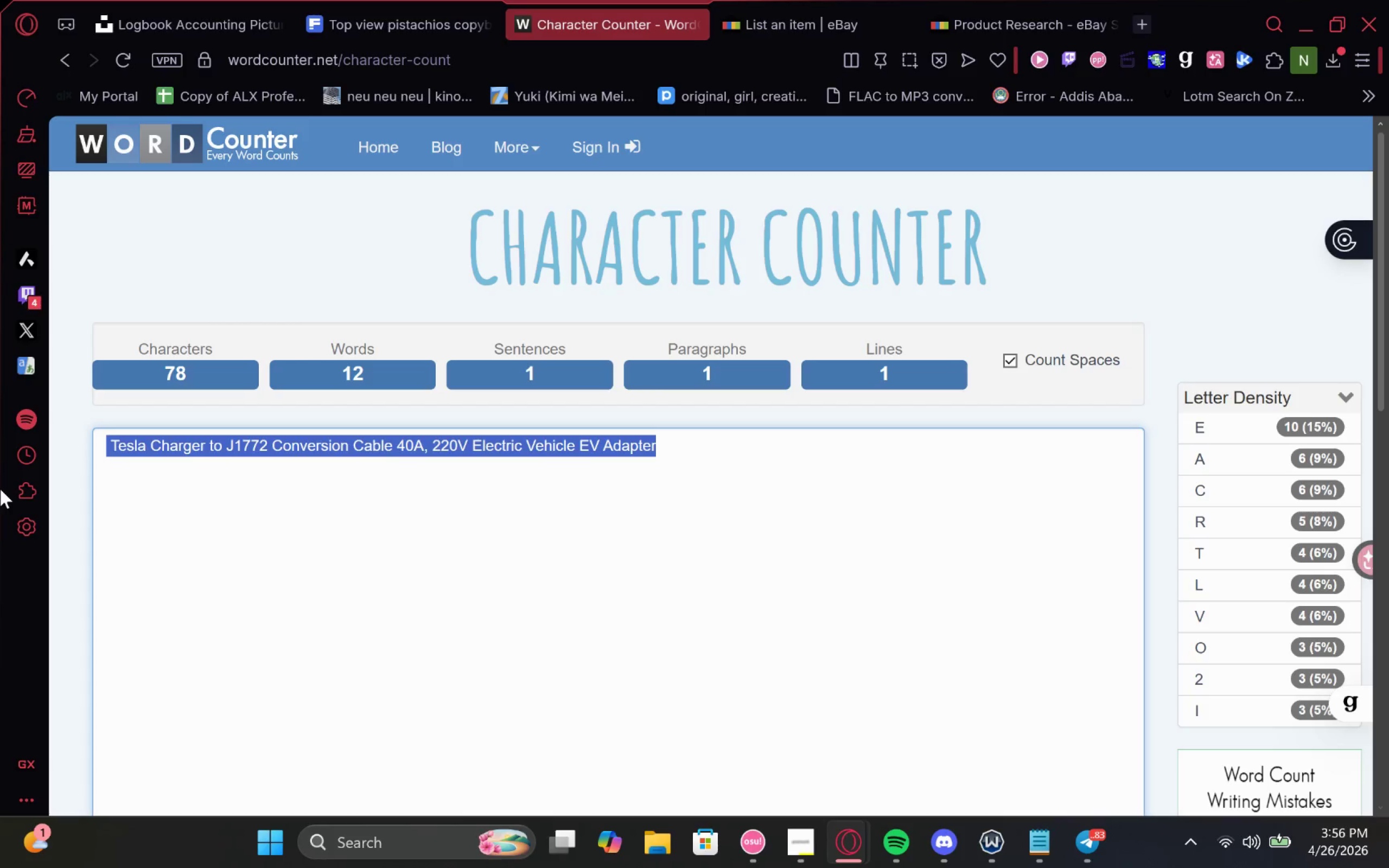 
key(Control+V)
 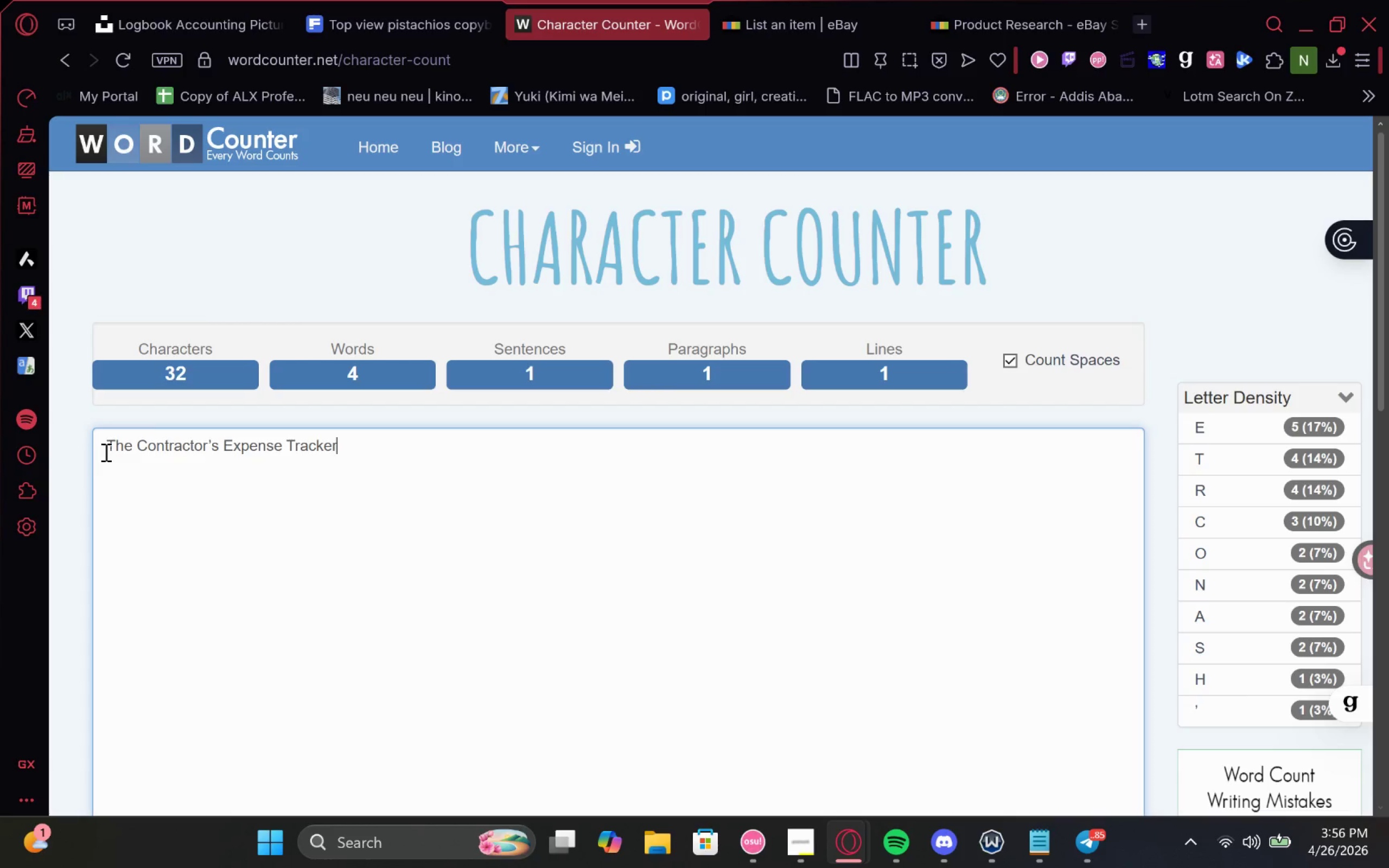 
left_click([104, 452])
 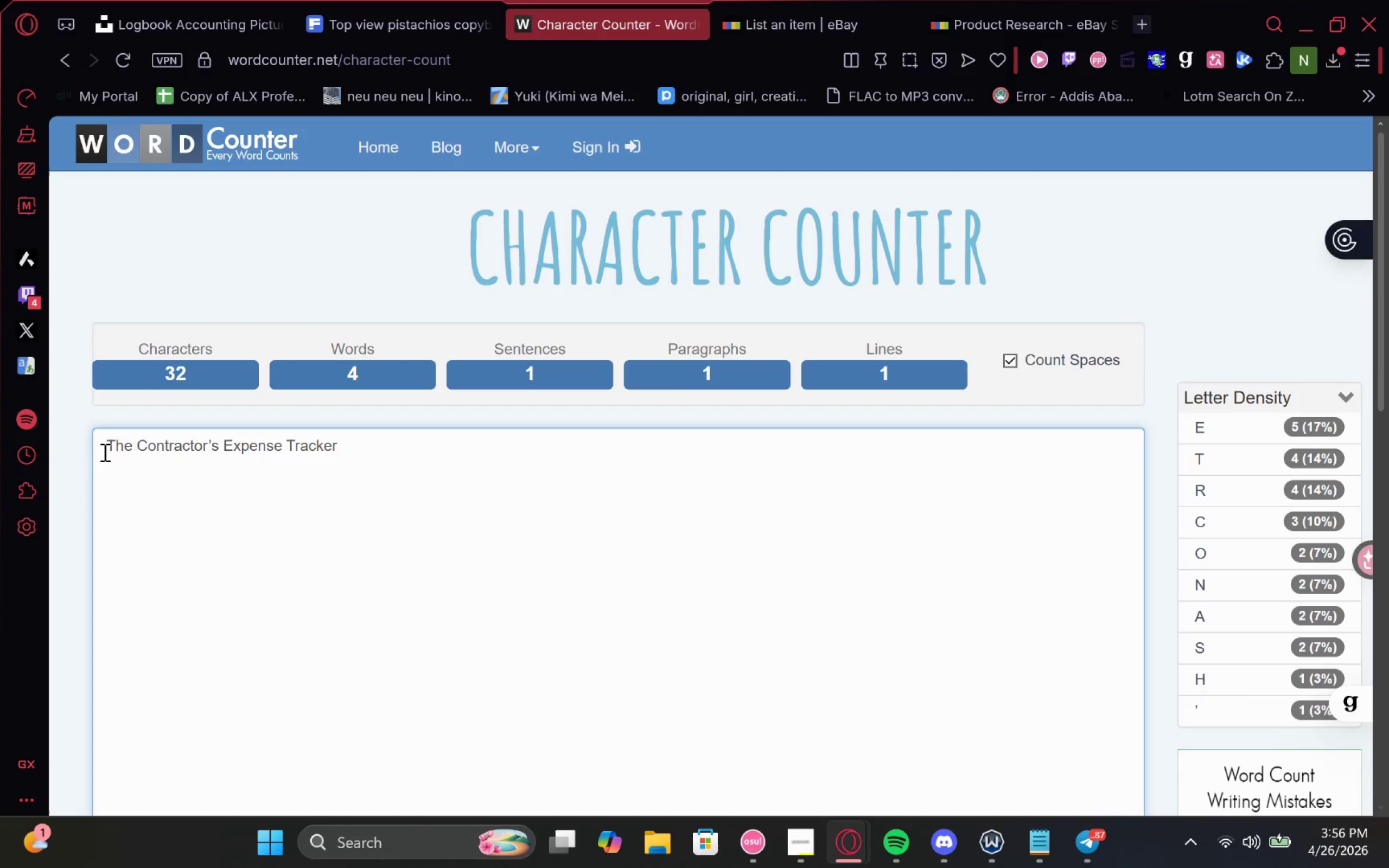 
type(Small Buisness )
 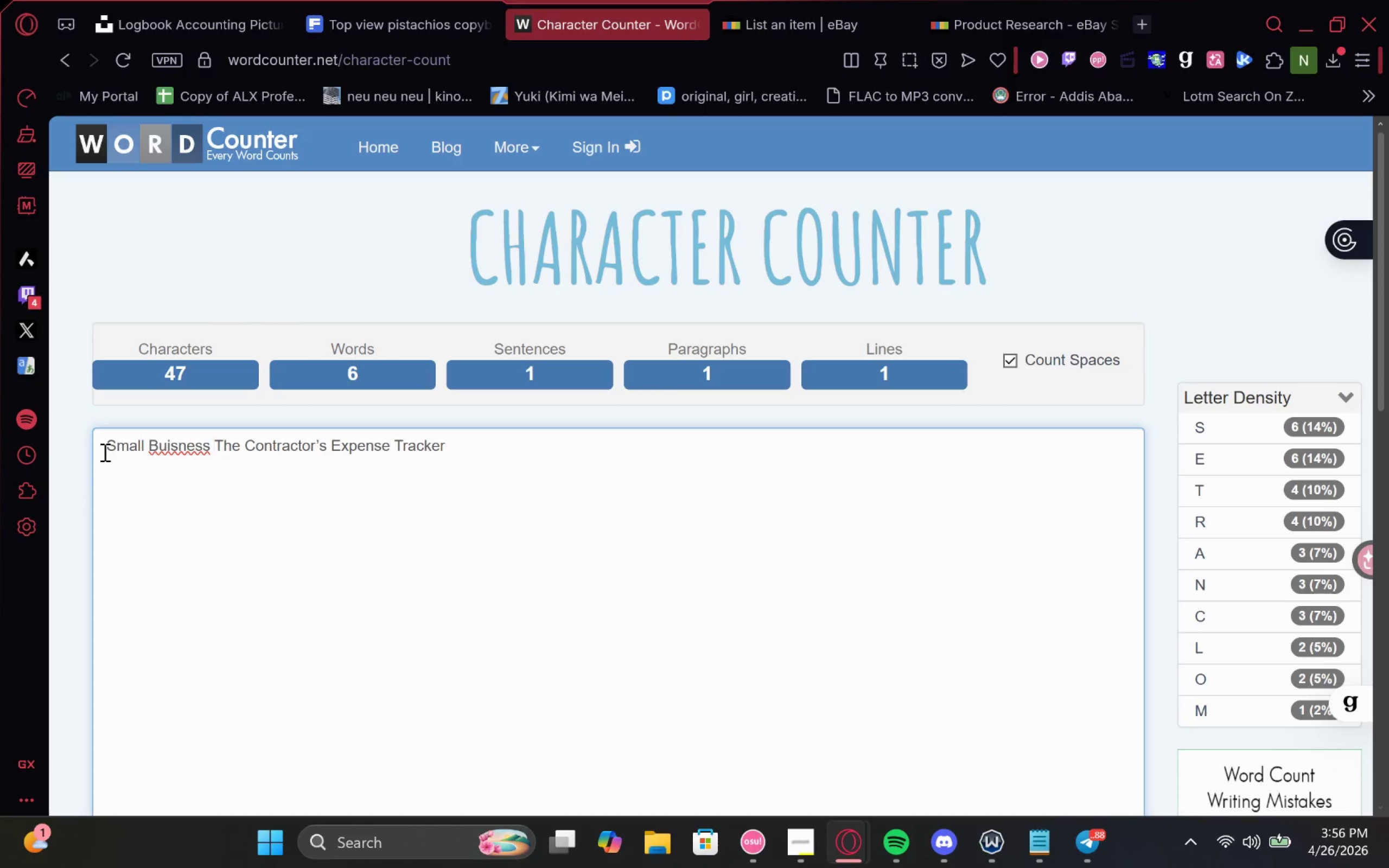 
key(ArrowLeft)
 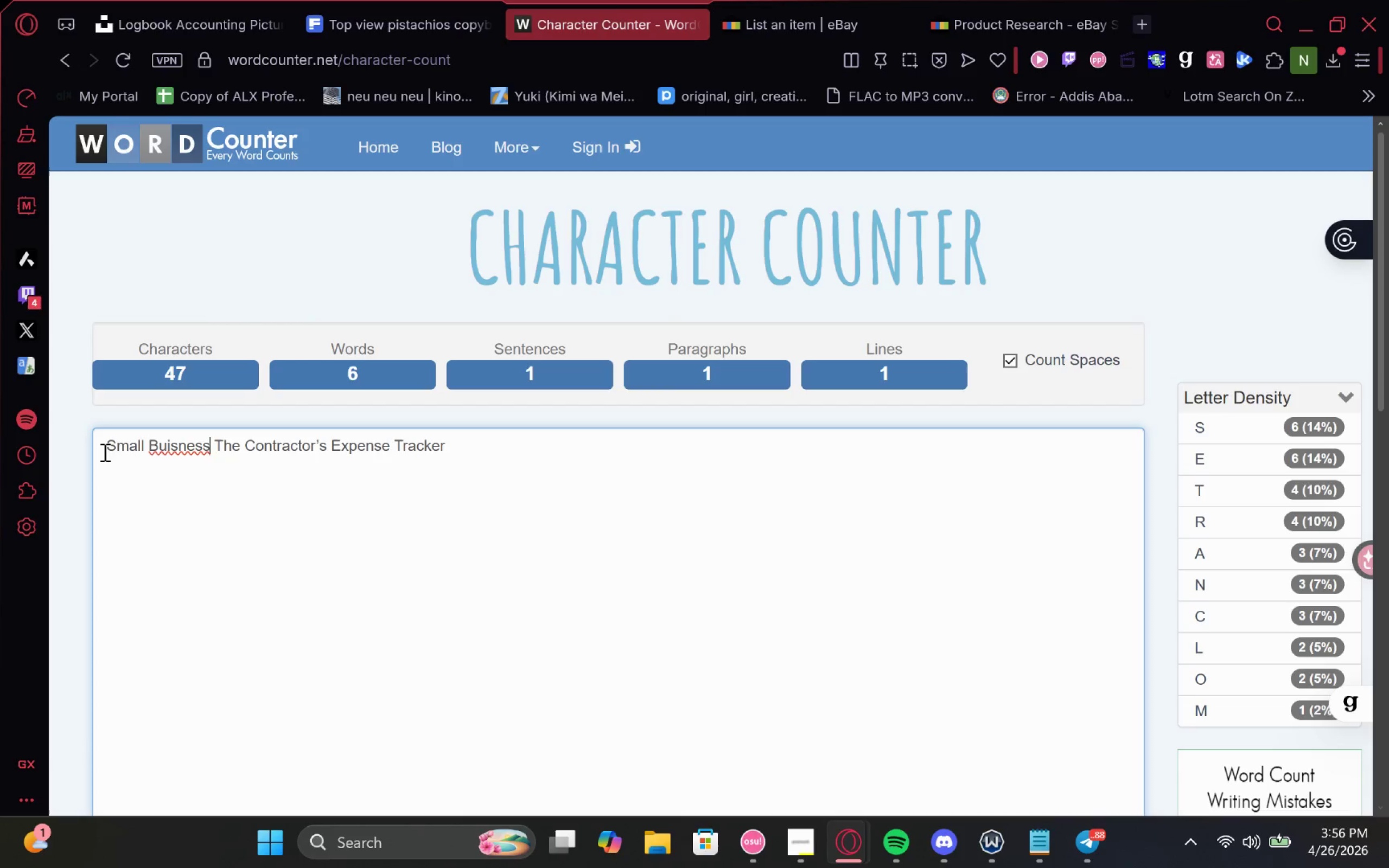 
key(ArrowLeft)
 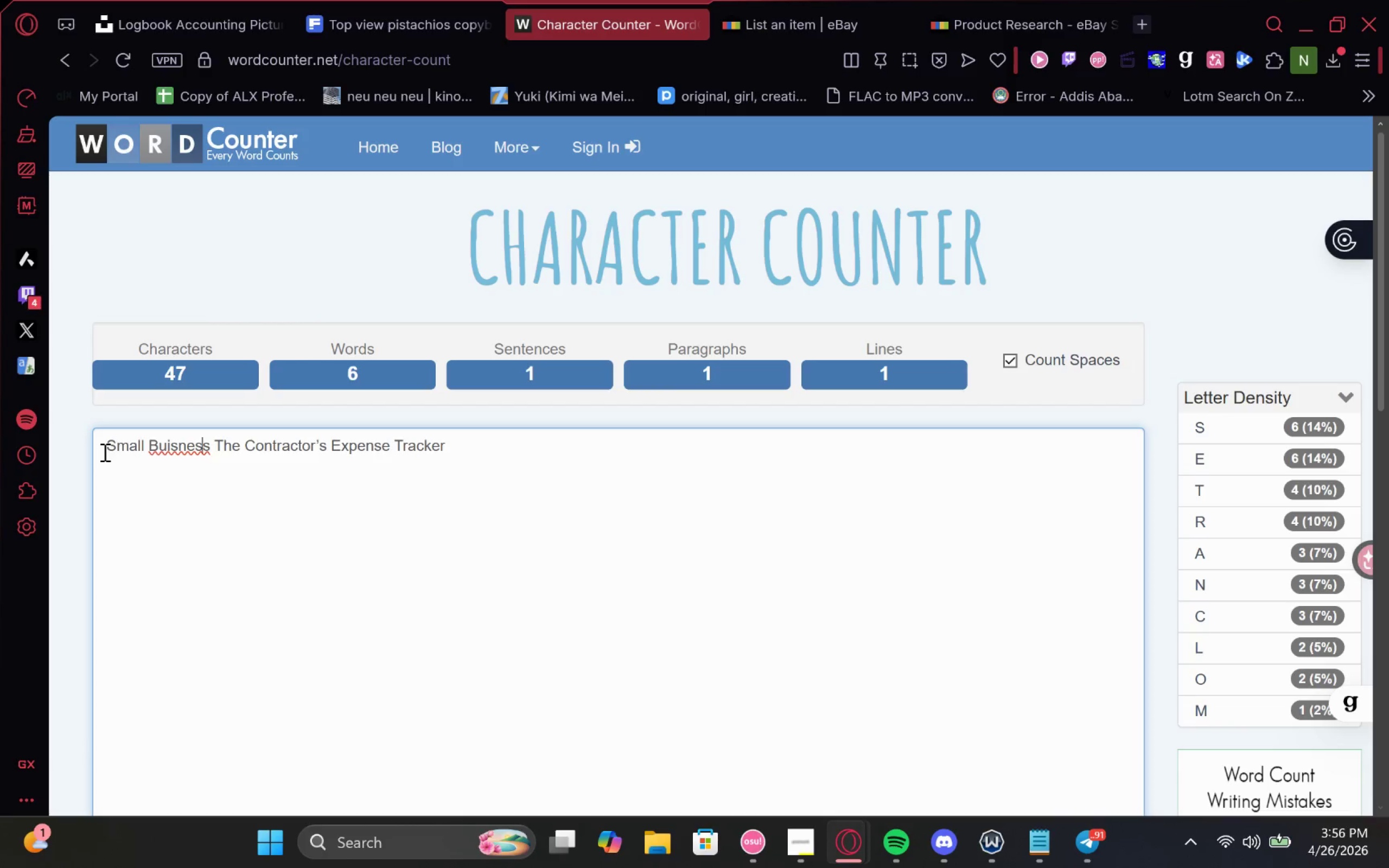 
wait(32.47)
 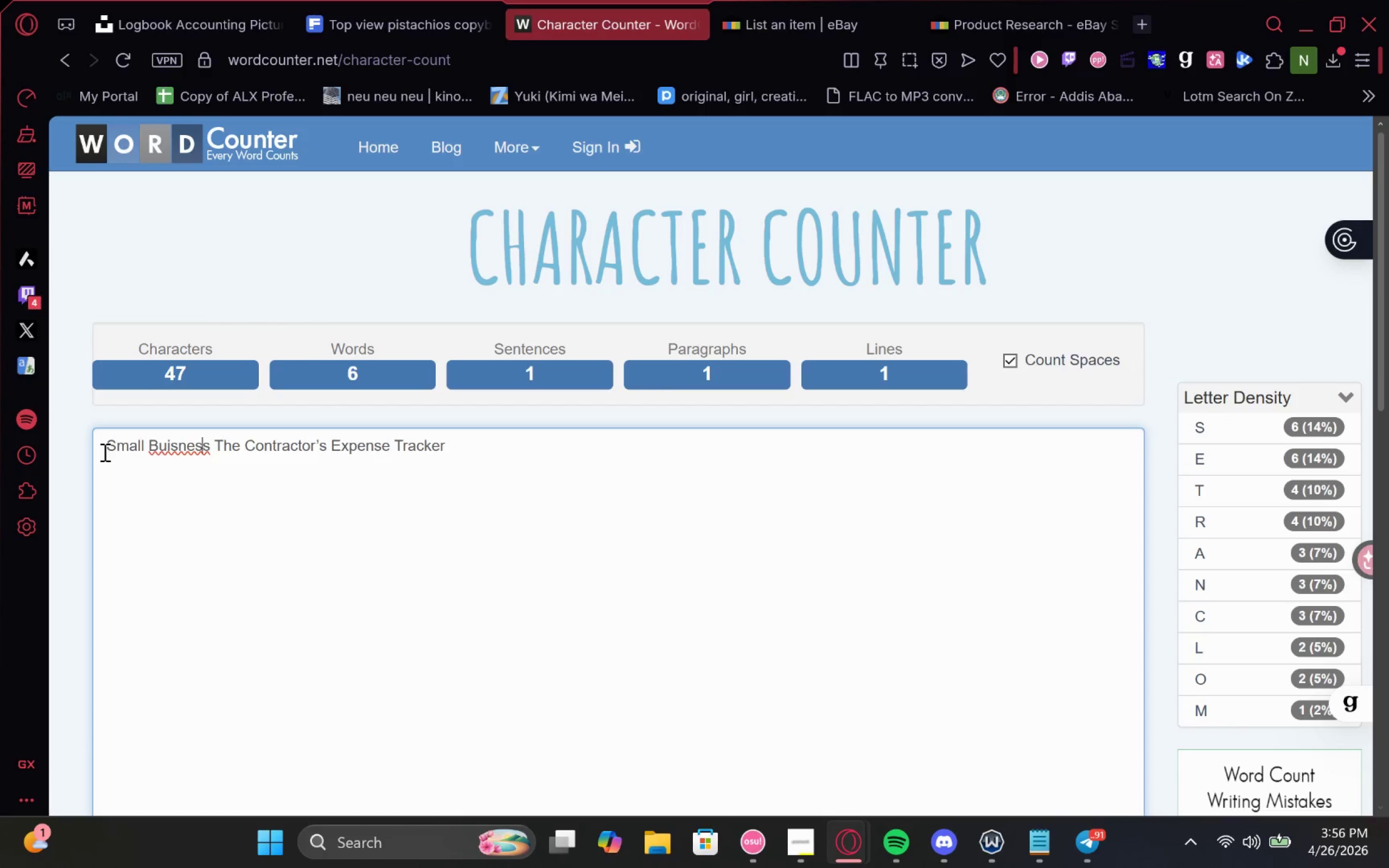 
left_click([173, 448])
 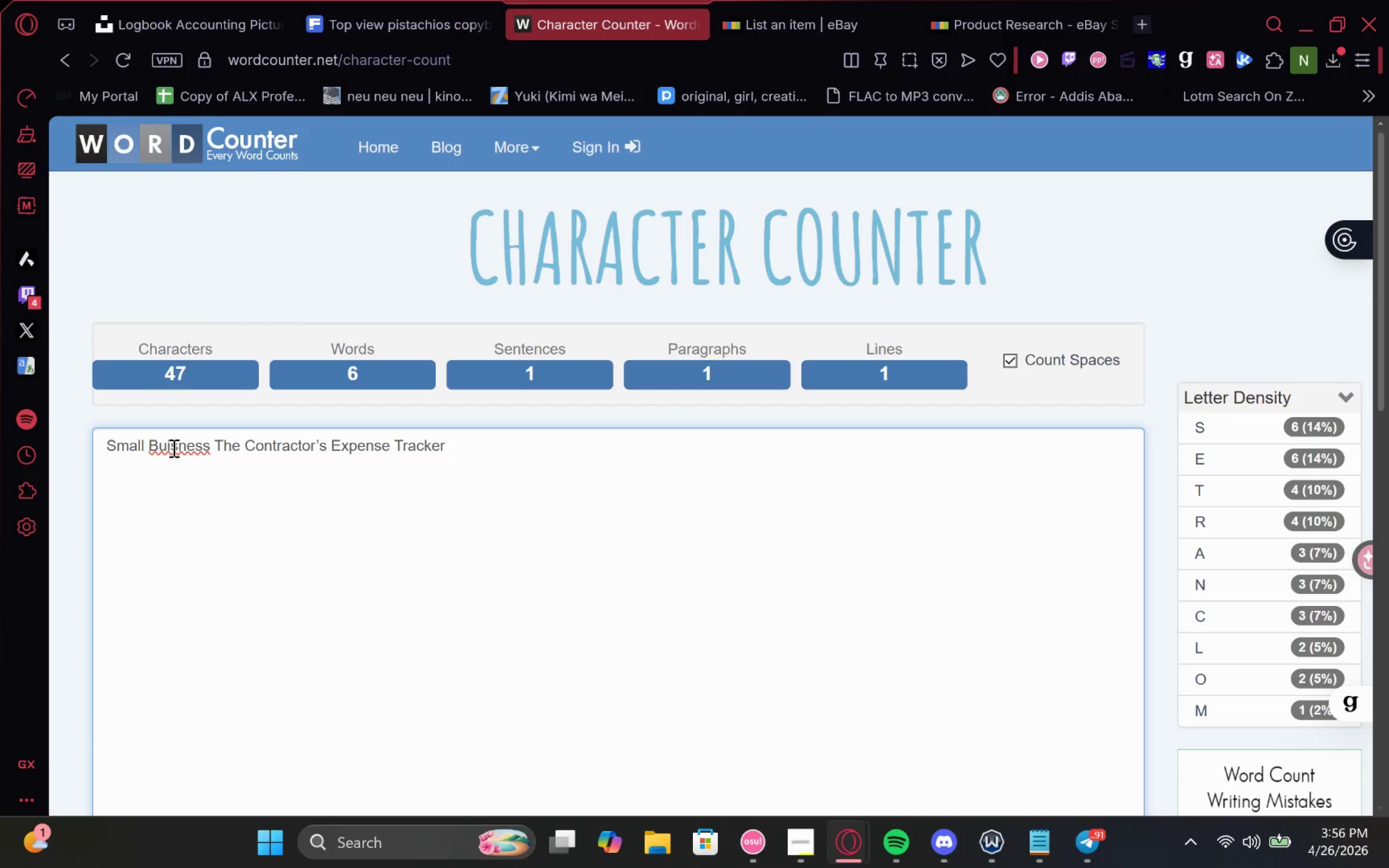 
key(Backspace)
 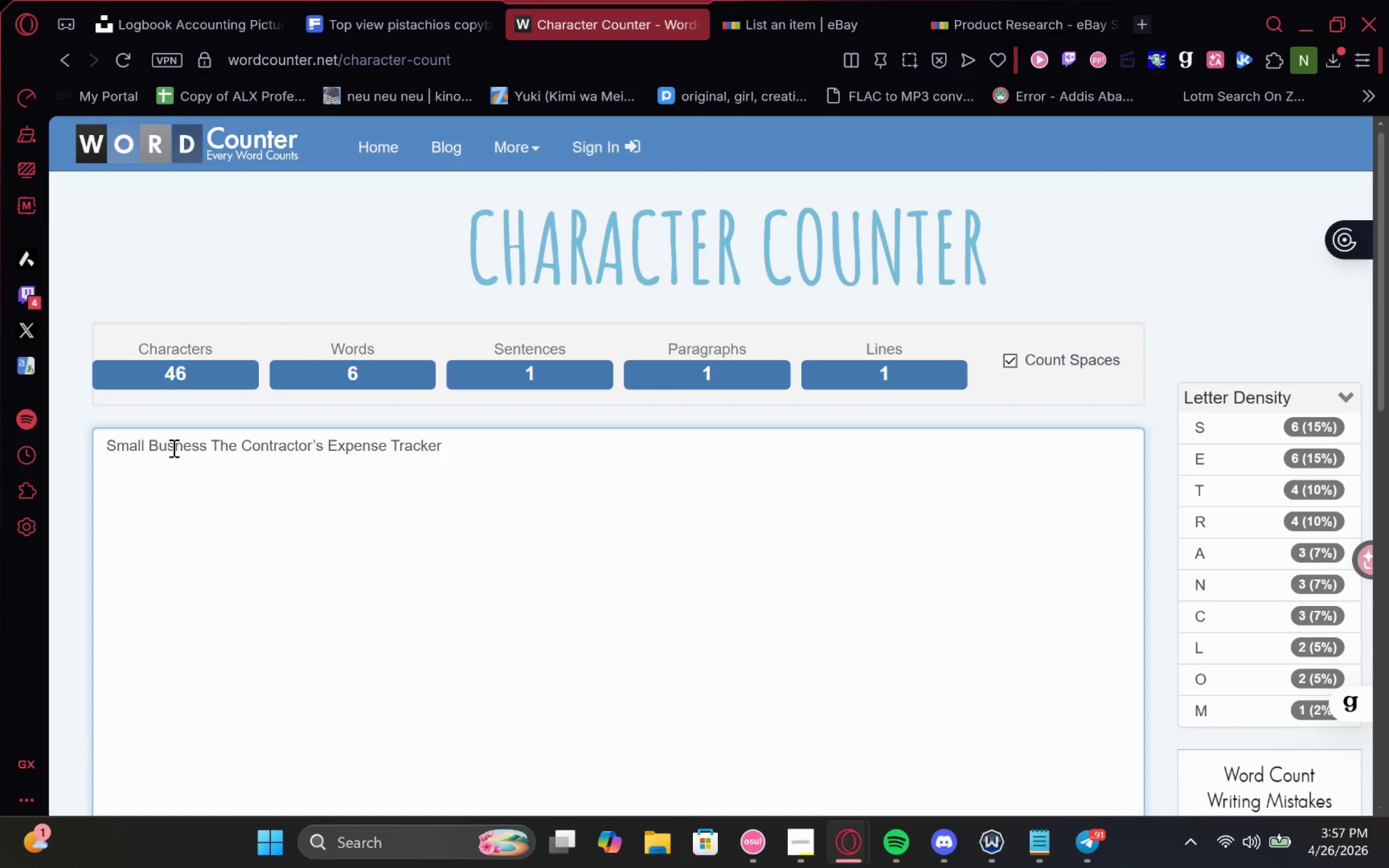 
key(ArrowDown)
 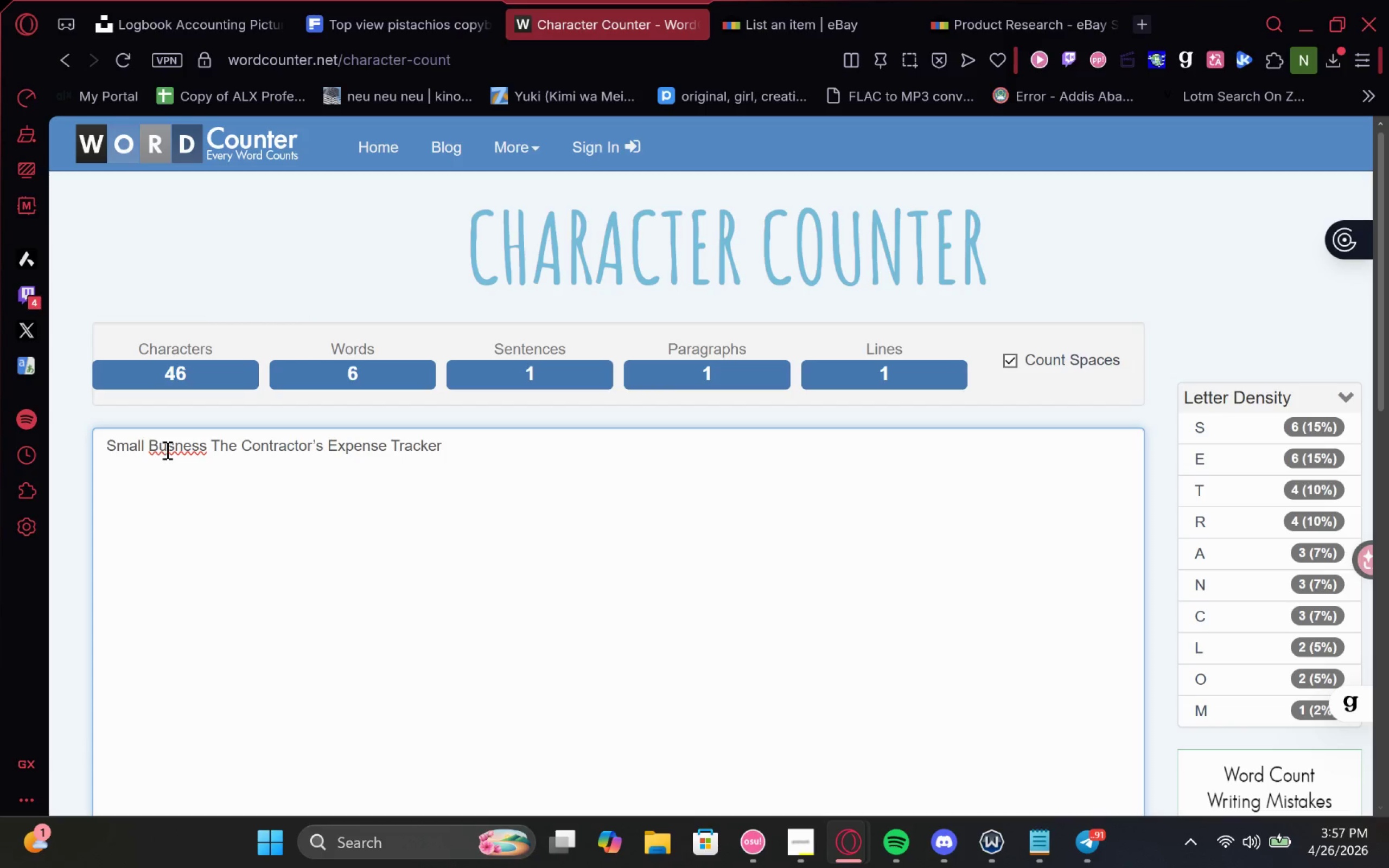 
left_click([175, 449])
 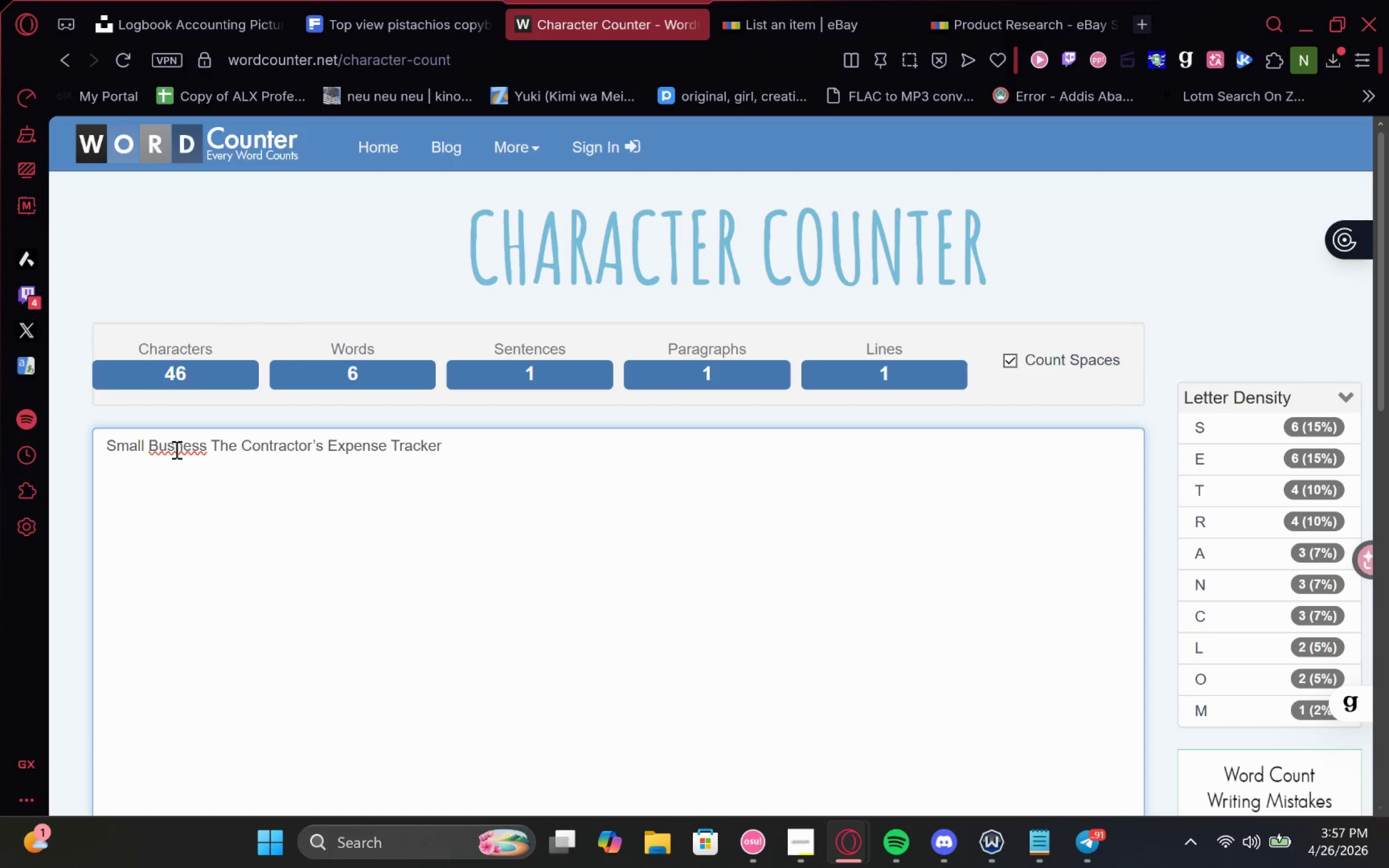 
key(I)
 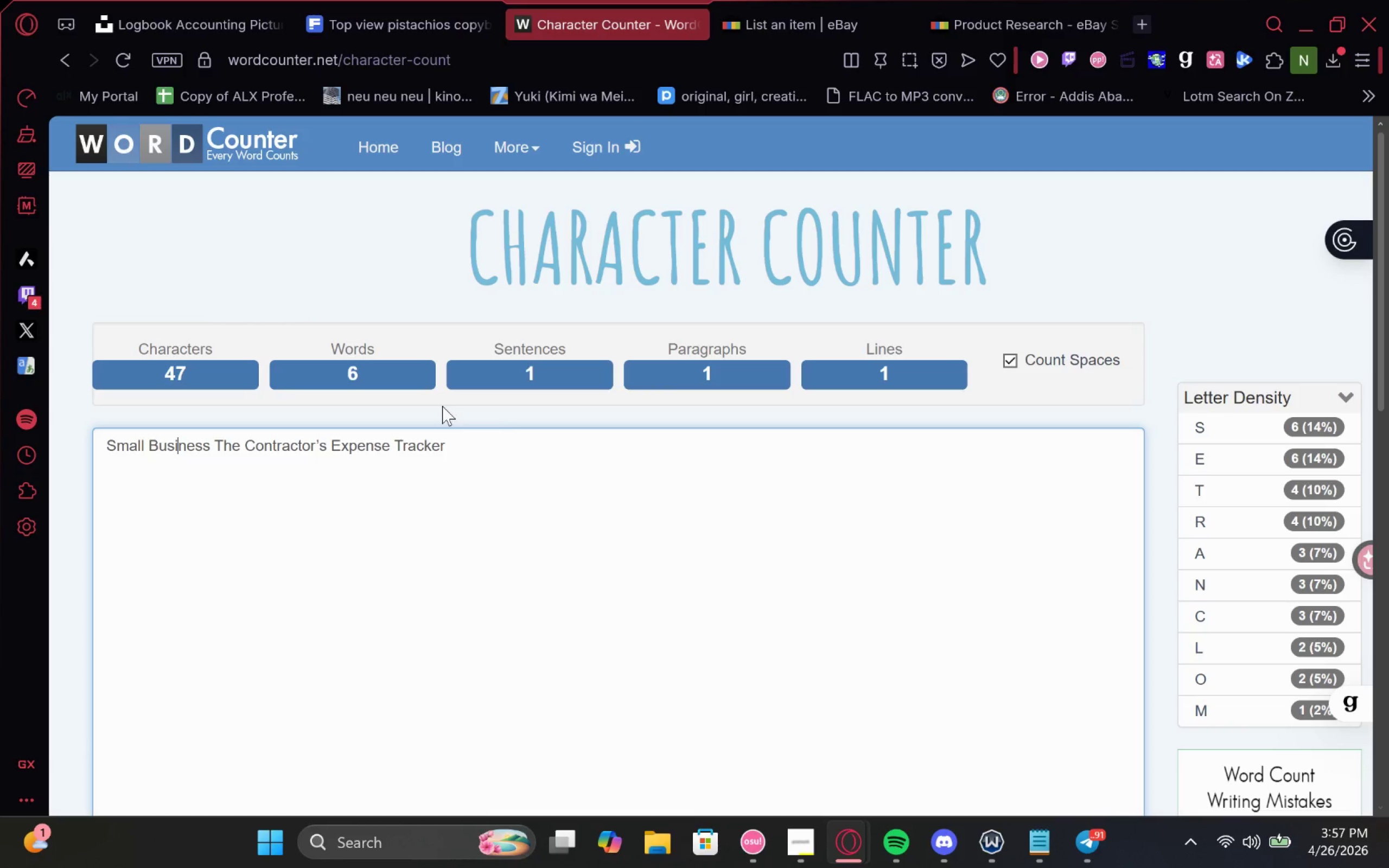 
left_click([506, 428])
 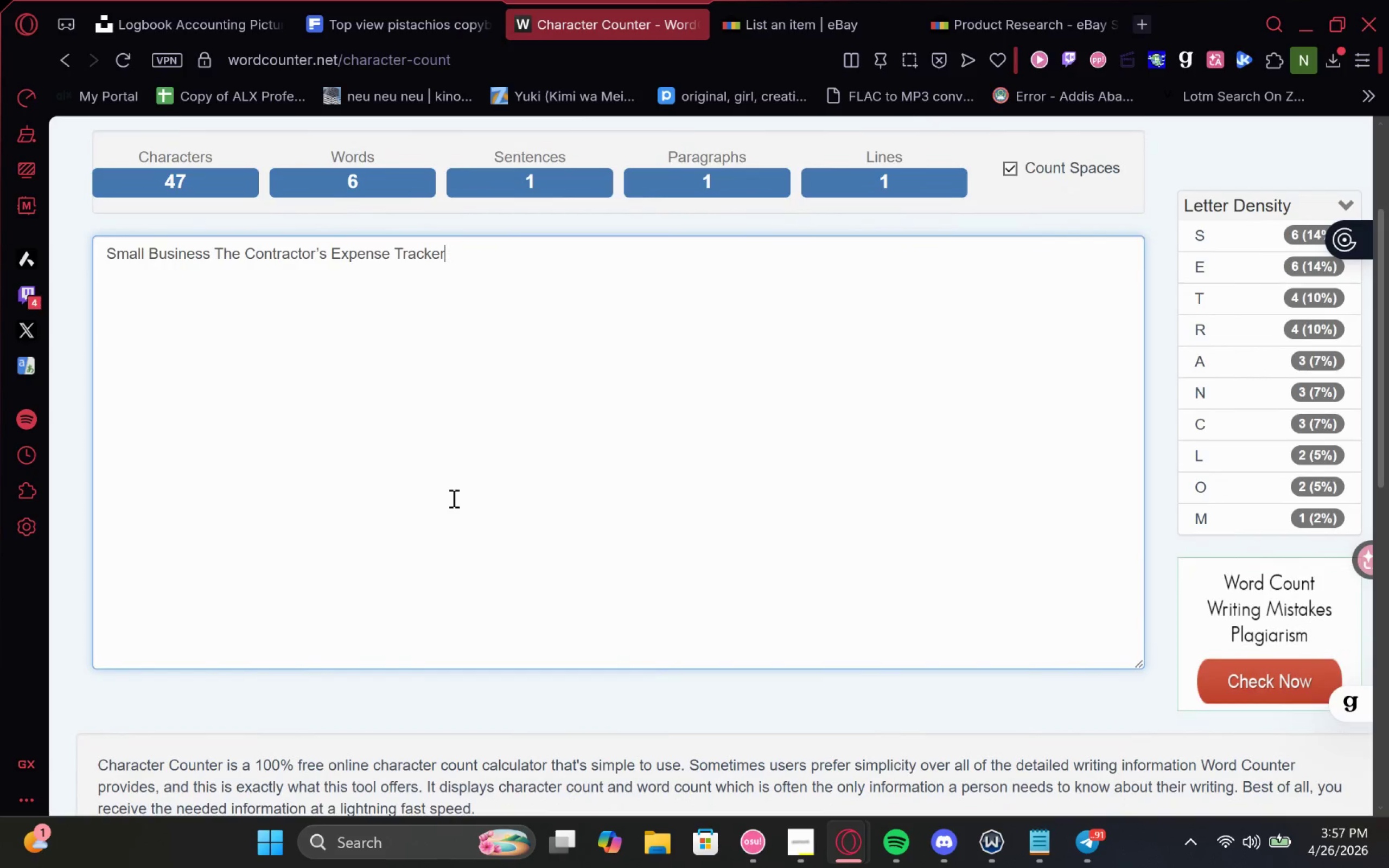 
wait(20.03)
 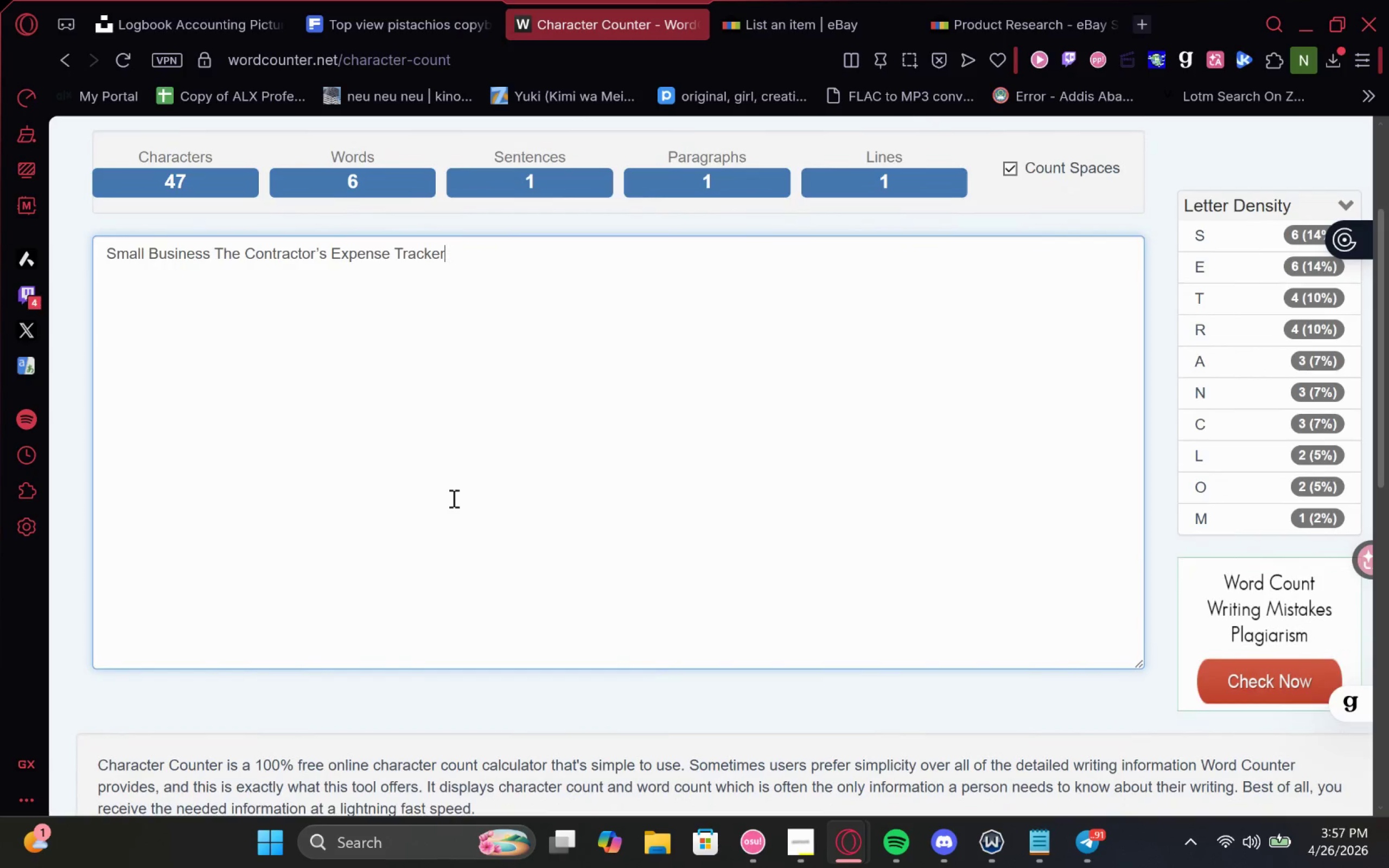 
left_click_drag(start_coordinate=[329, 293], to_coordinate=[213, 260])
 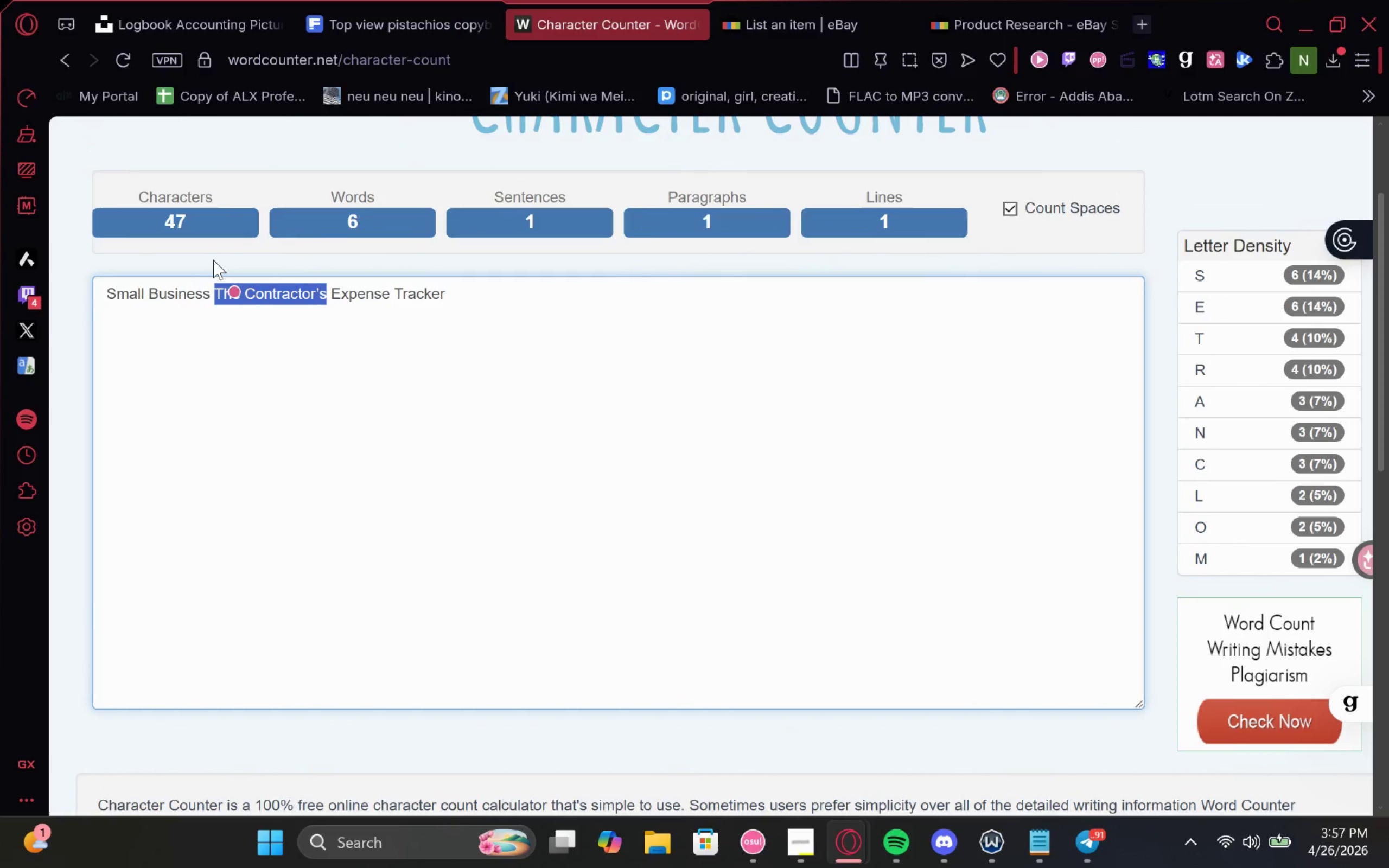 
key(Control+X)
 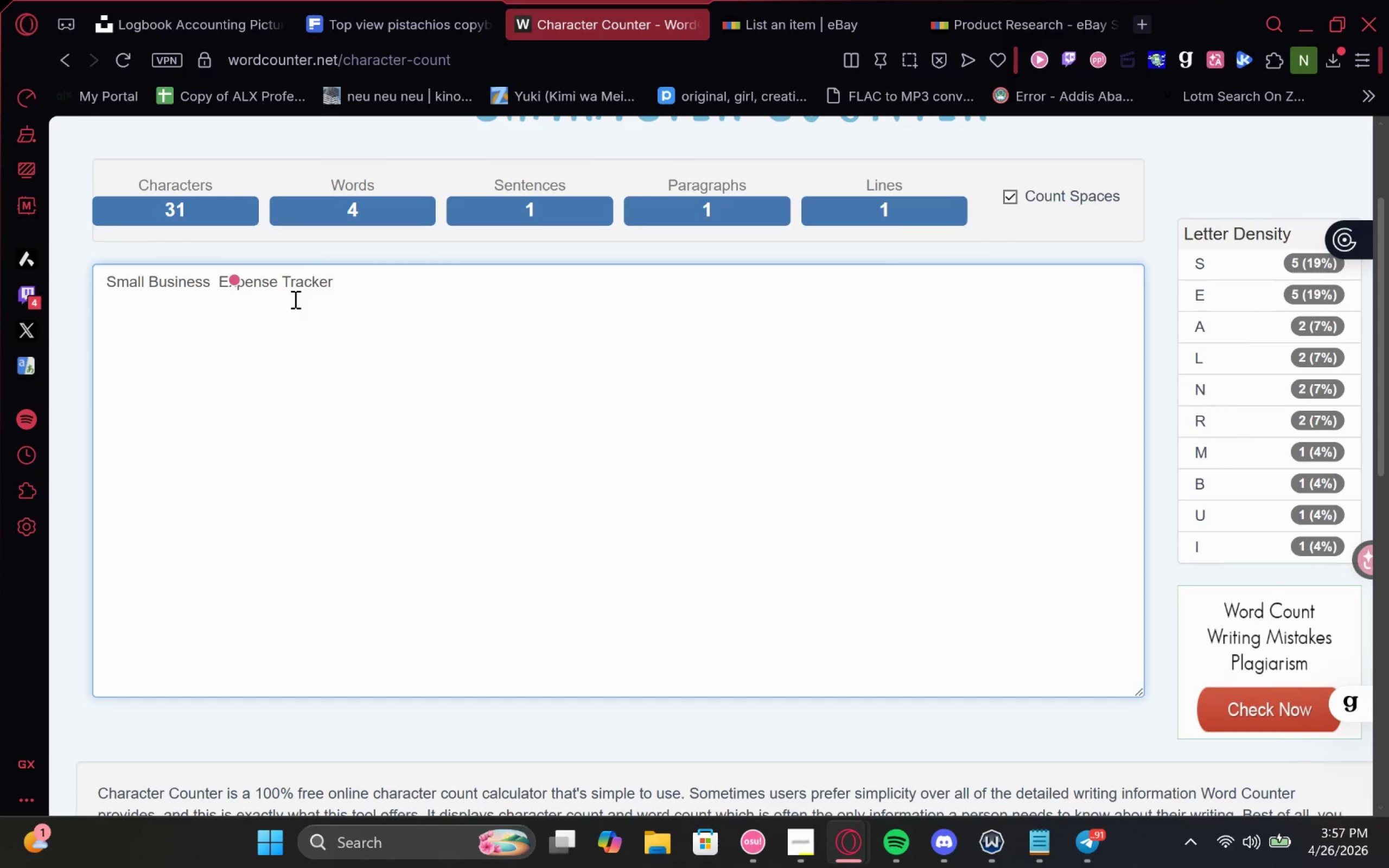 
wait(6.43)
 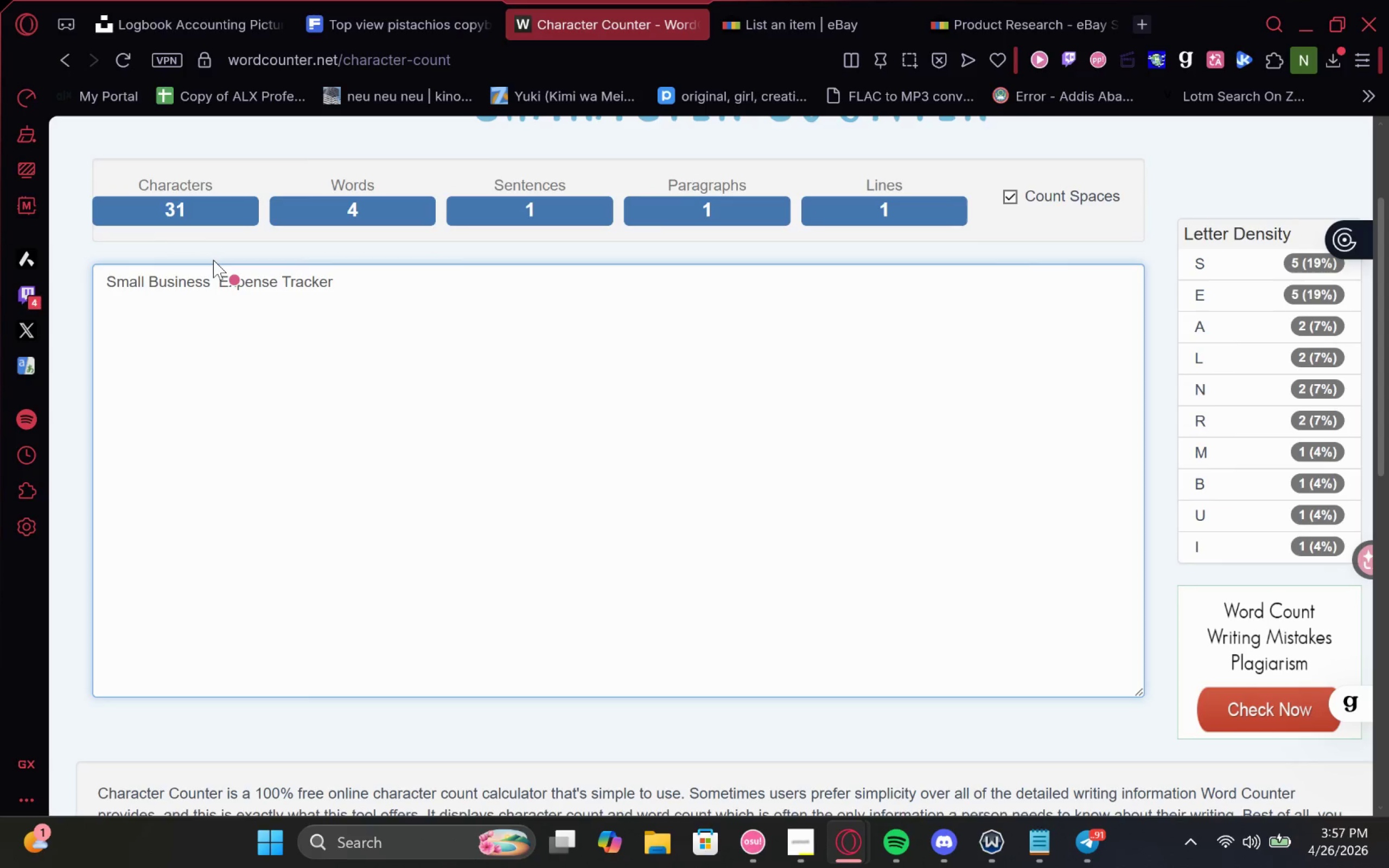 
key(Backspace)
 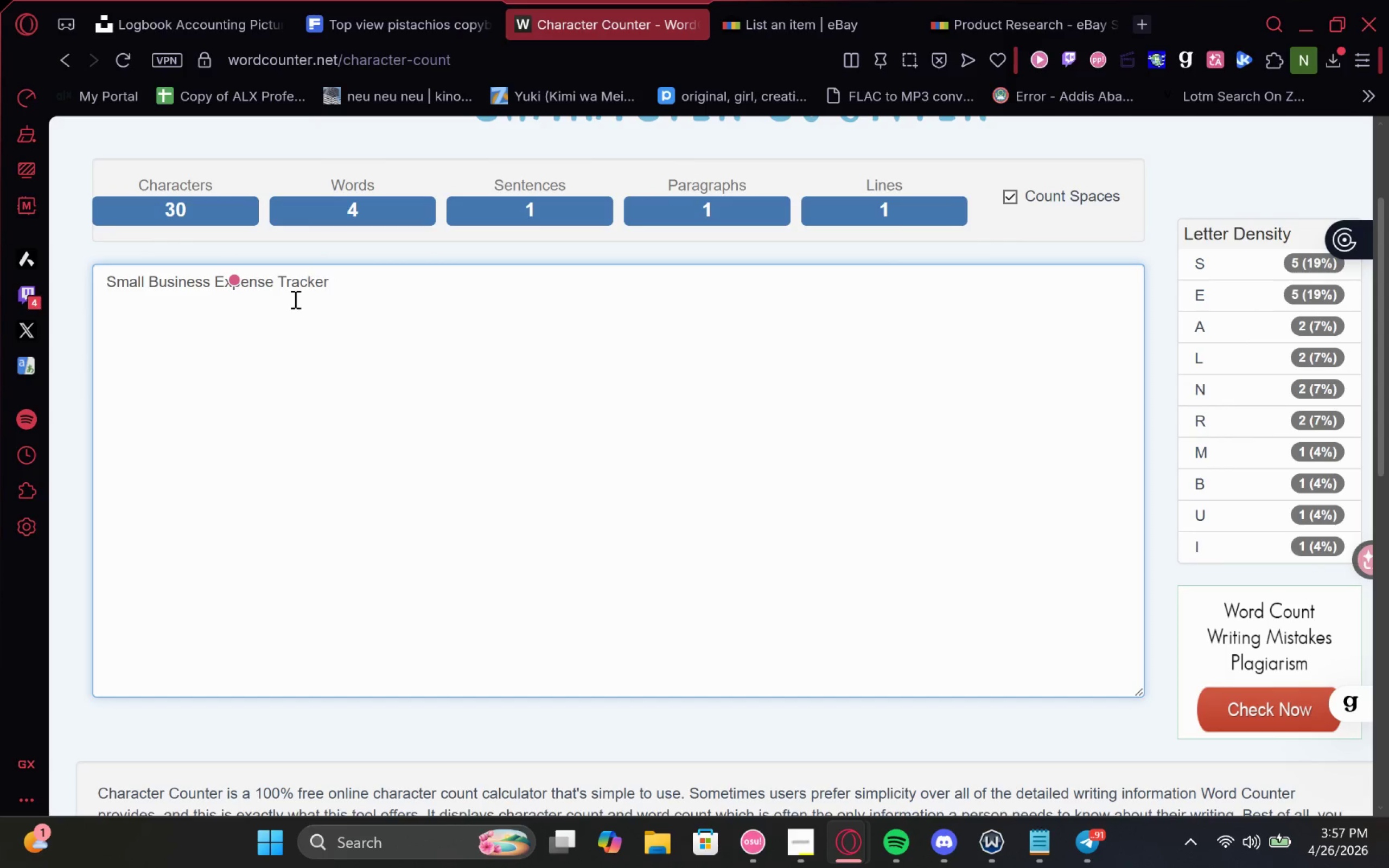 
hold_key(key=ArrowRight, duration=1.22)
 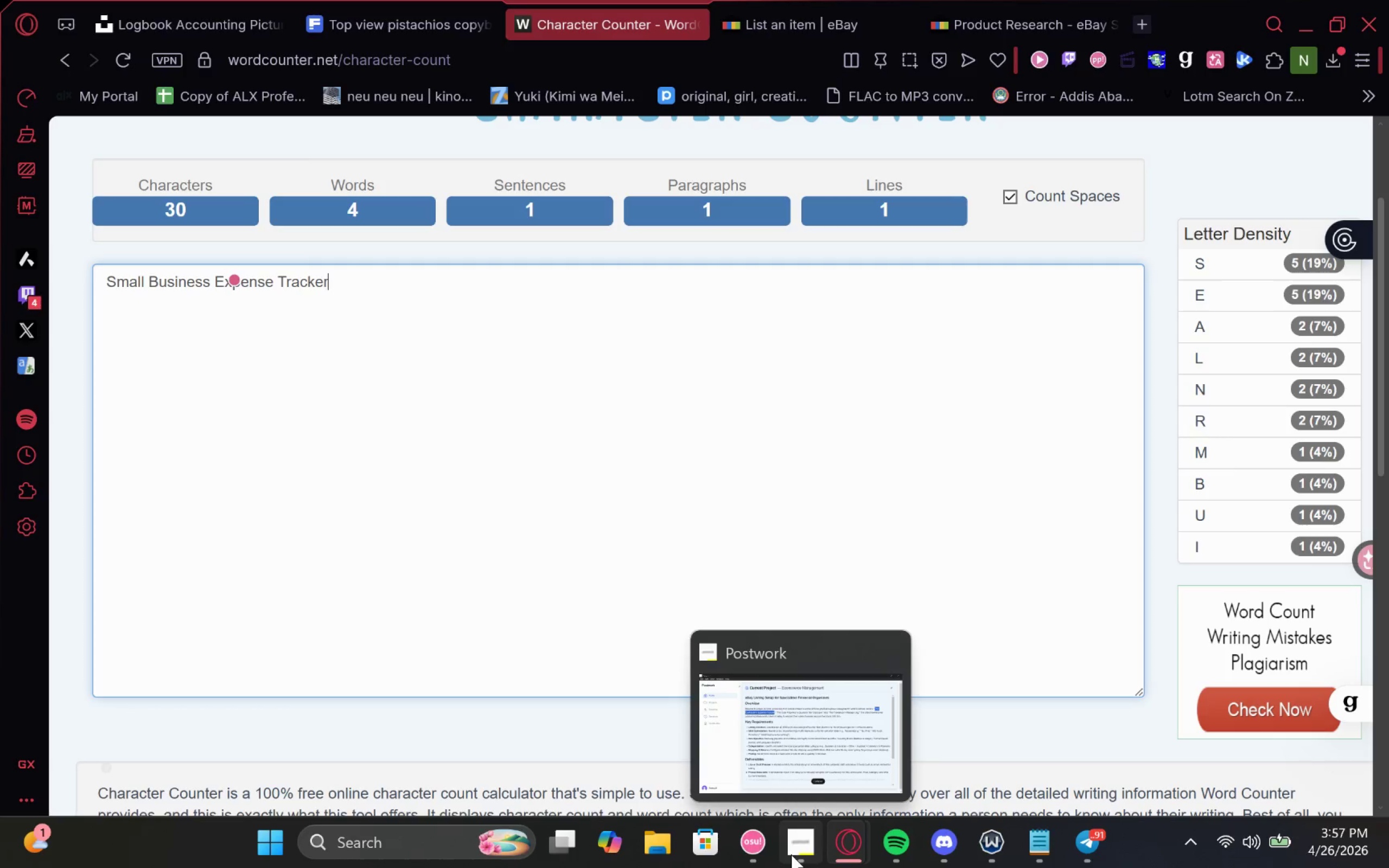 
left_click([808, 866])
 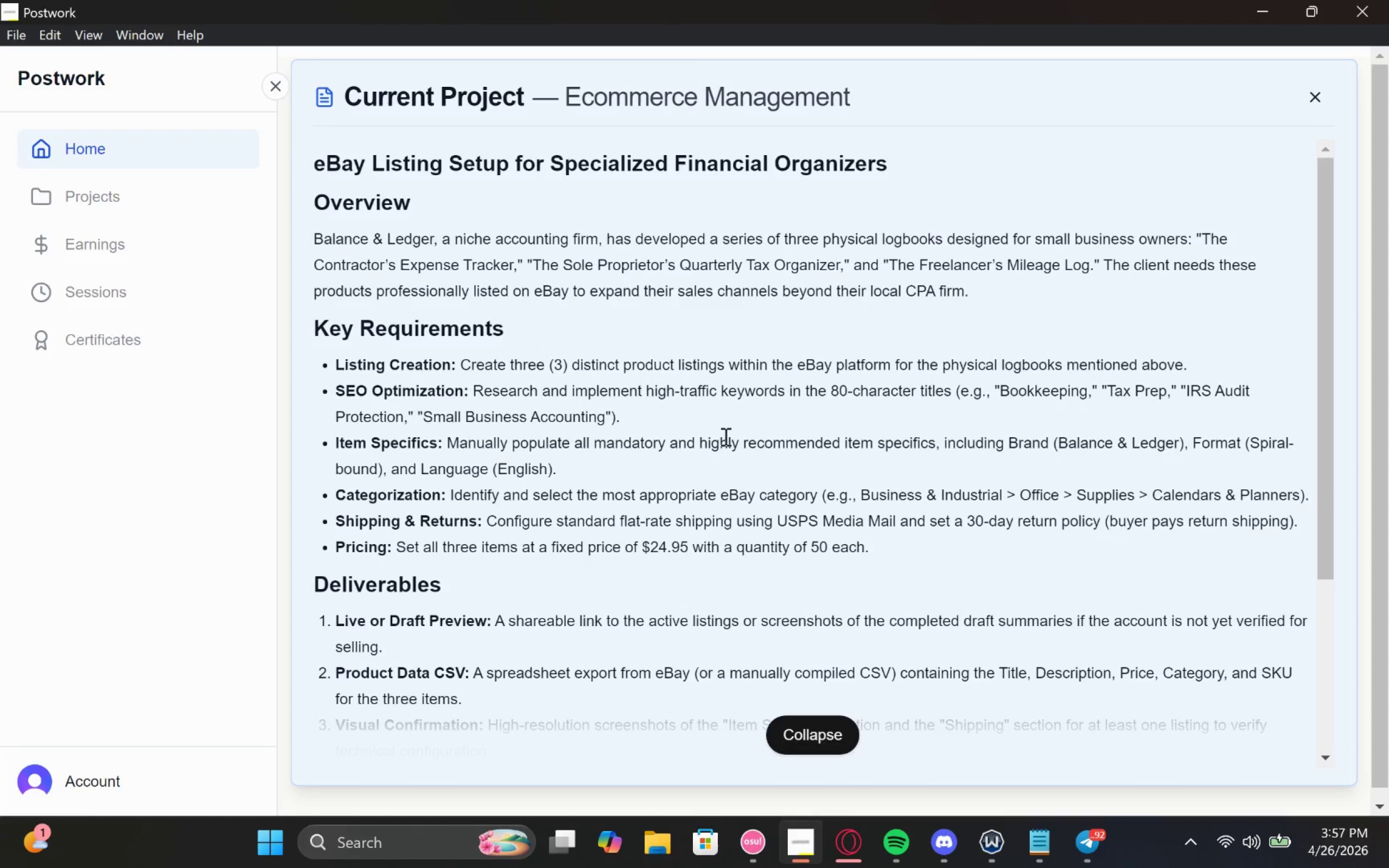 
wait(7.73)
 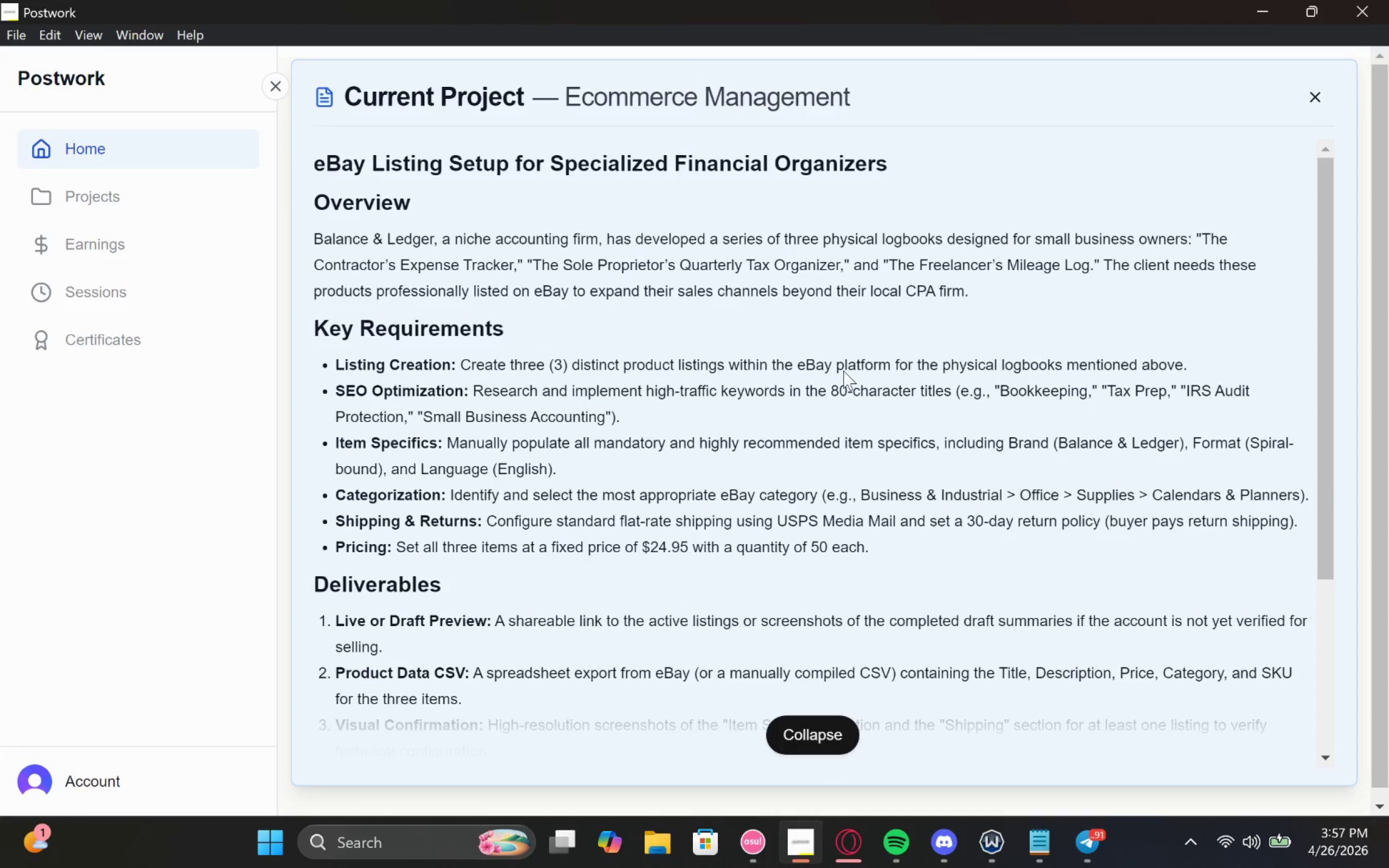 
left_click([1276, 1])
 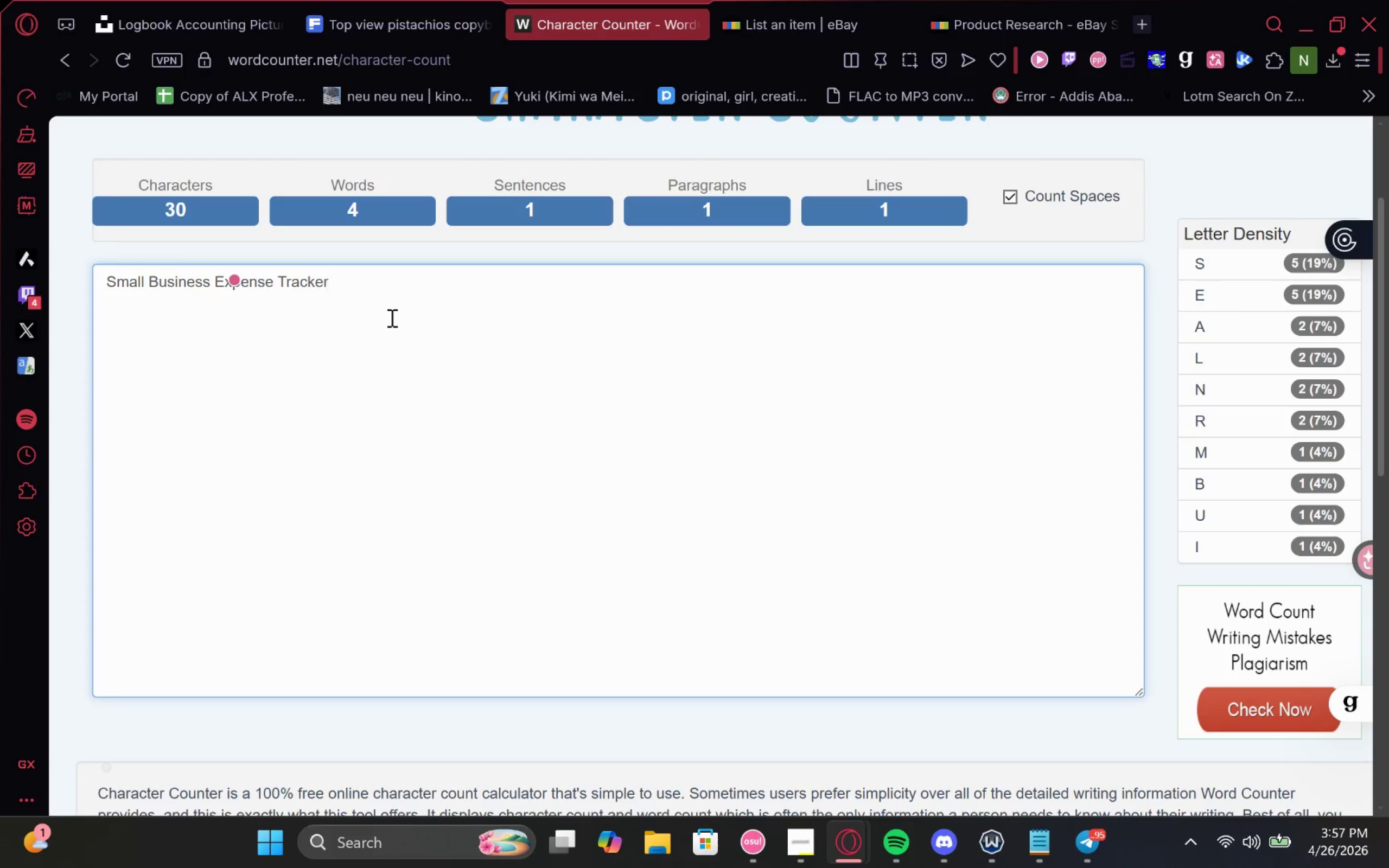 
key(Space)
 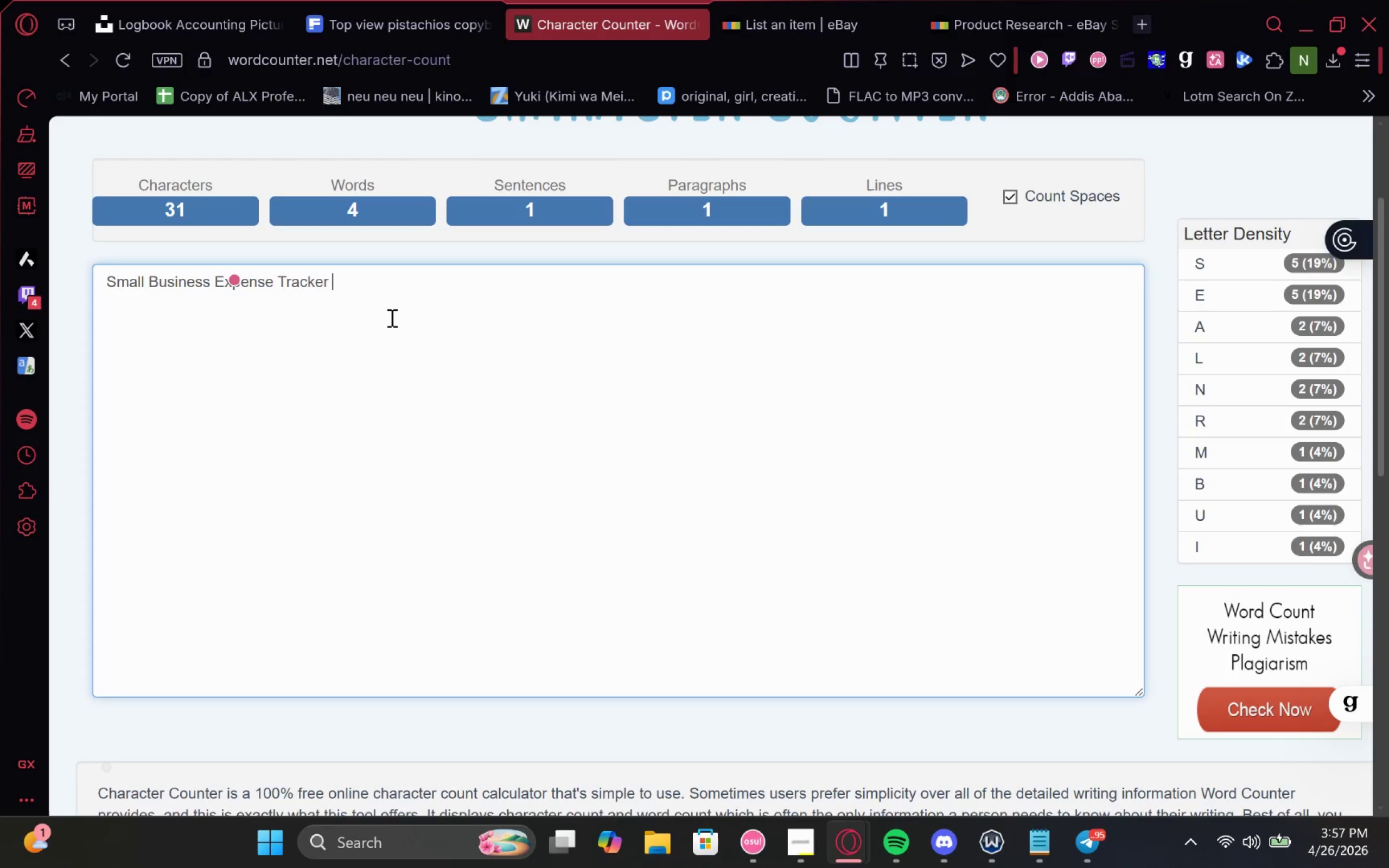 
key(Backspace)
 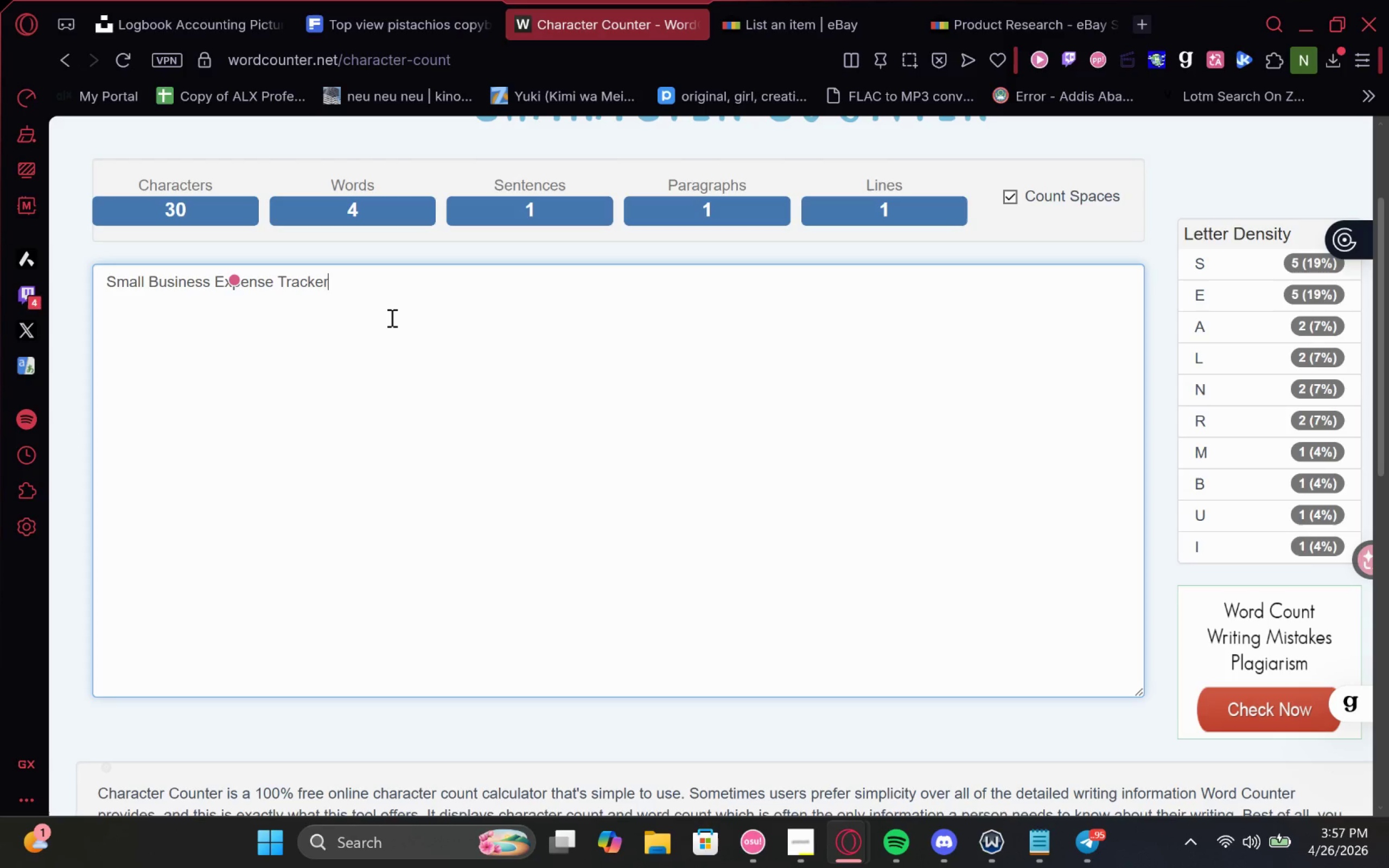 
key(Comma)
 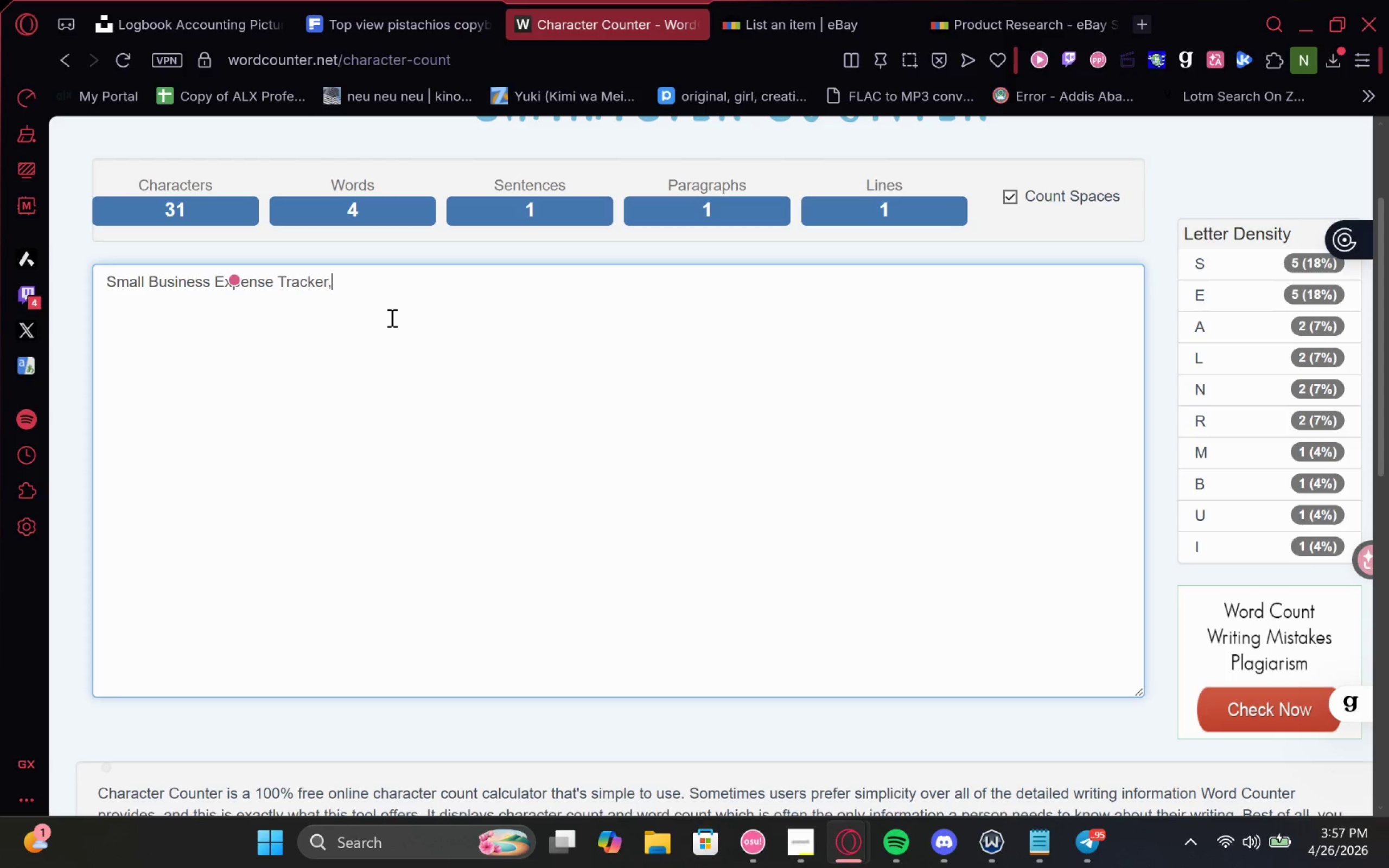 
key(Space)
 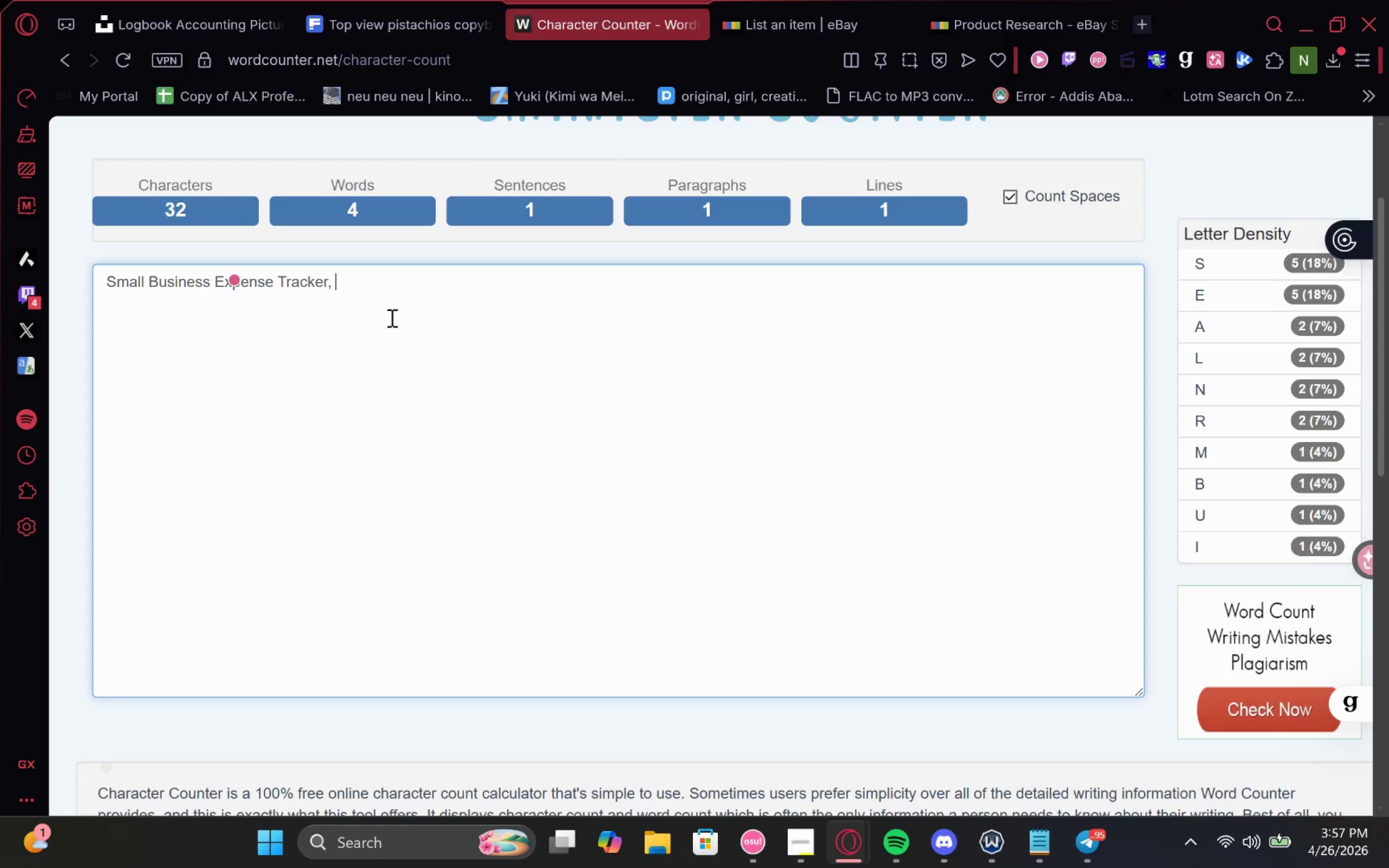 
key(Control+ControlLeft)
 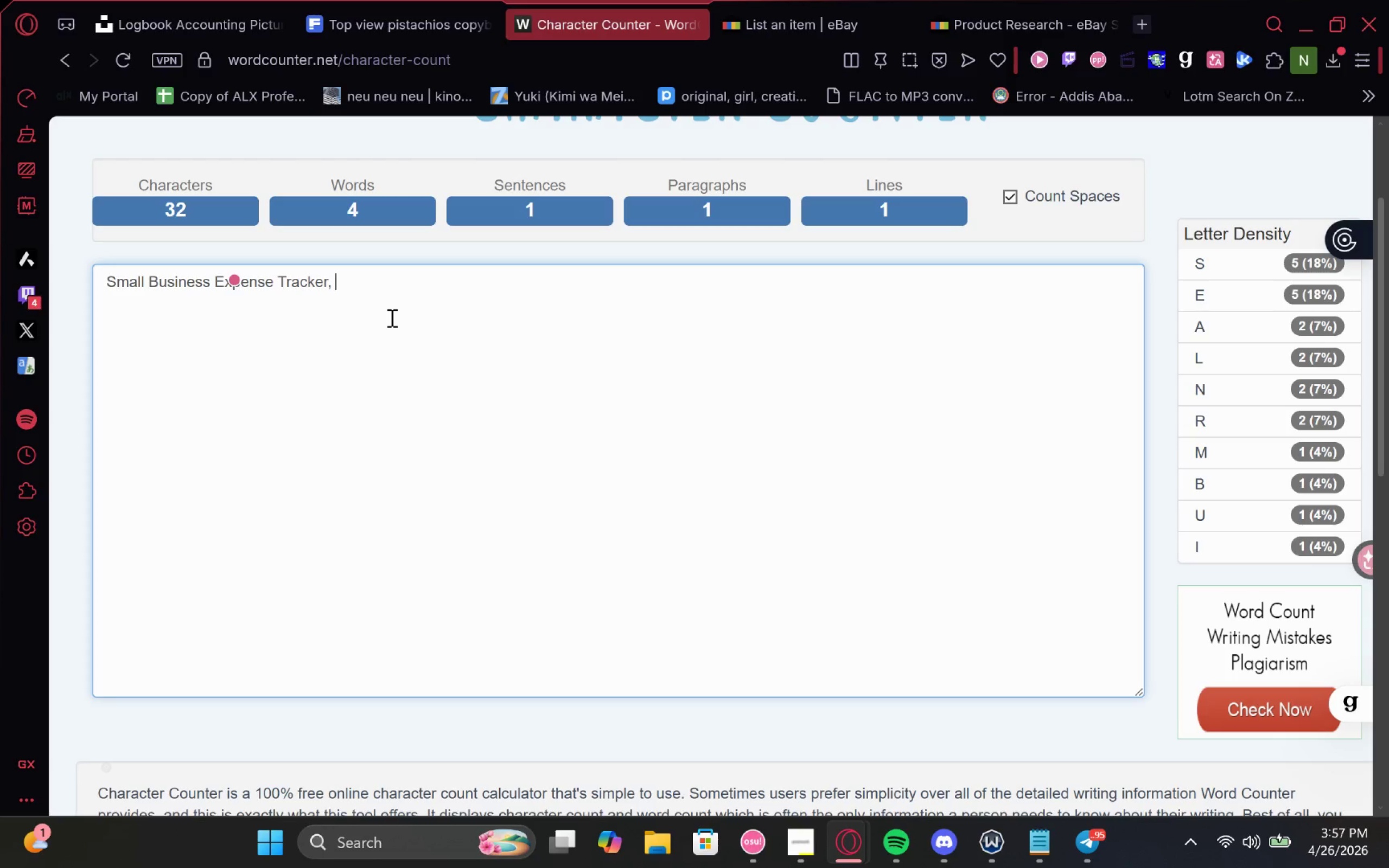 
key(Control+C)
 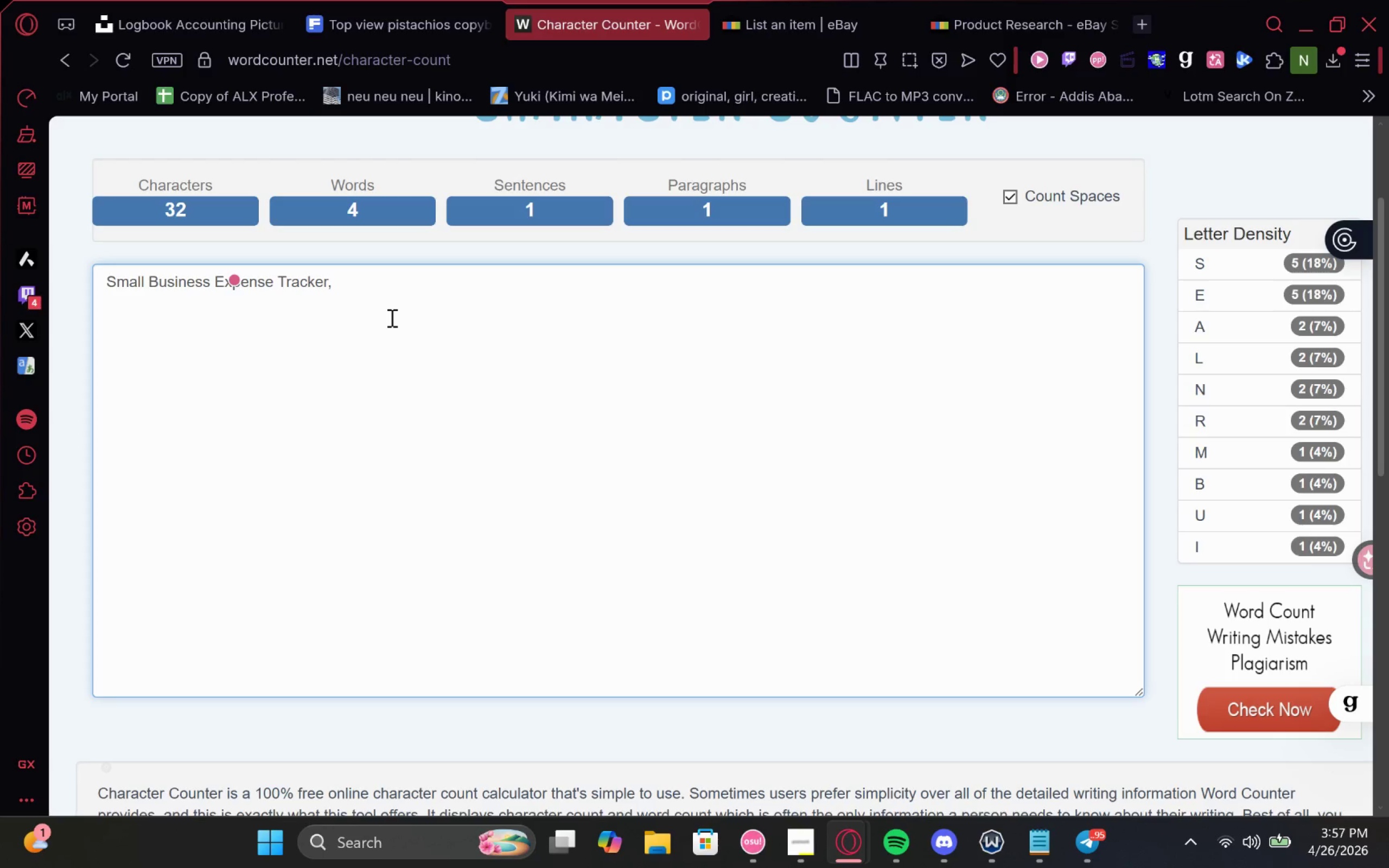 
key(Control+V)
 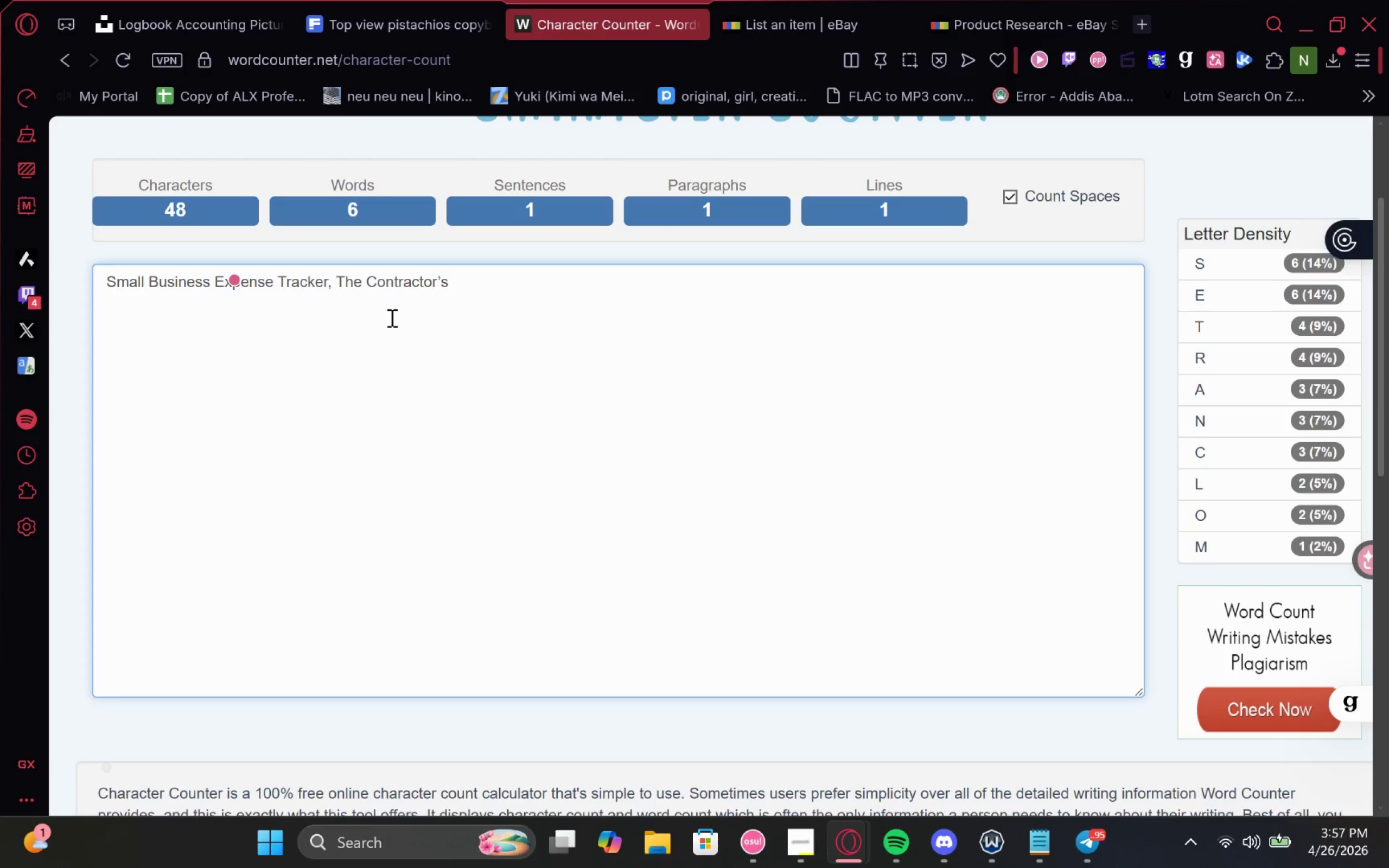 
hold_key(key=ArrowLeft, duration=0.82)
 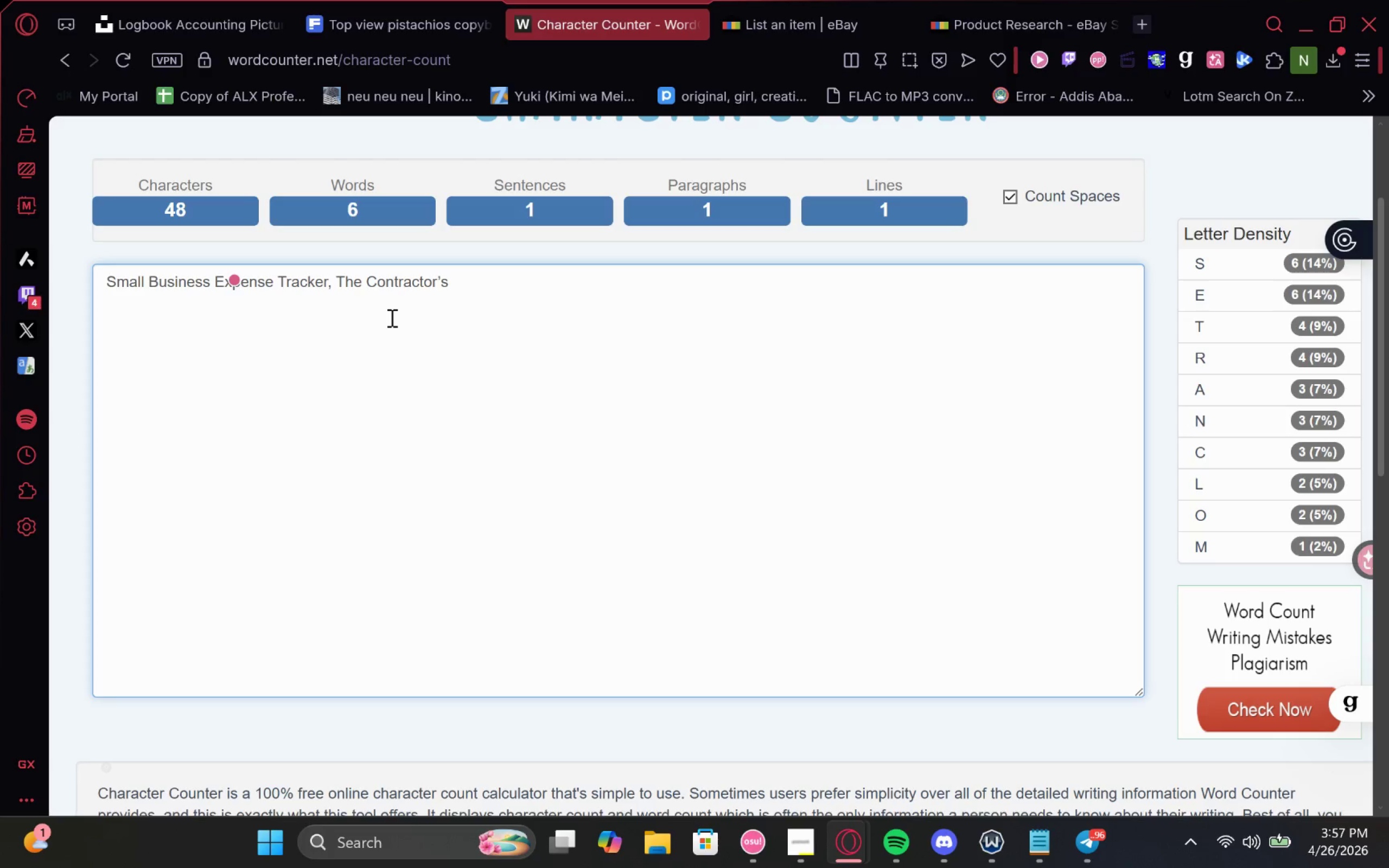 
key(ArrowLeft)
 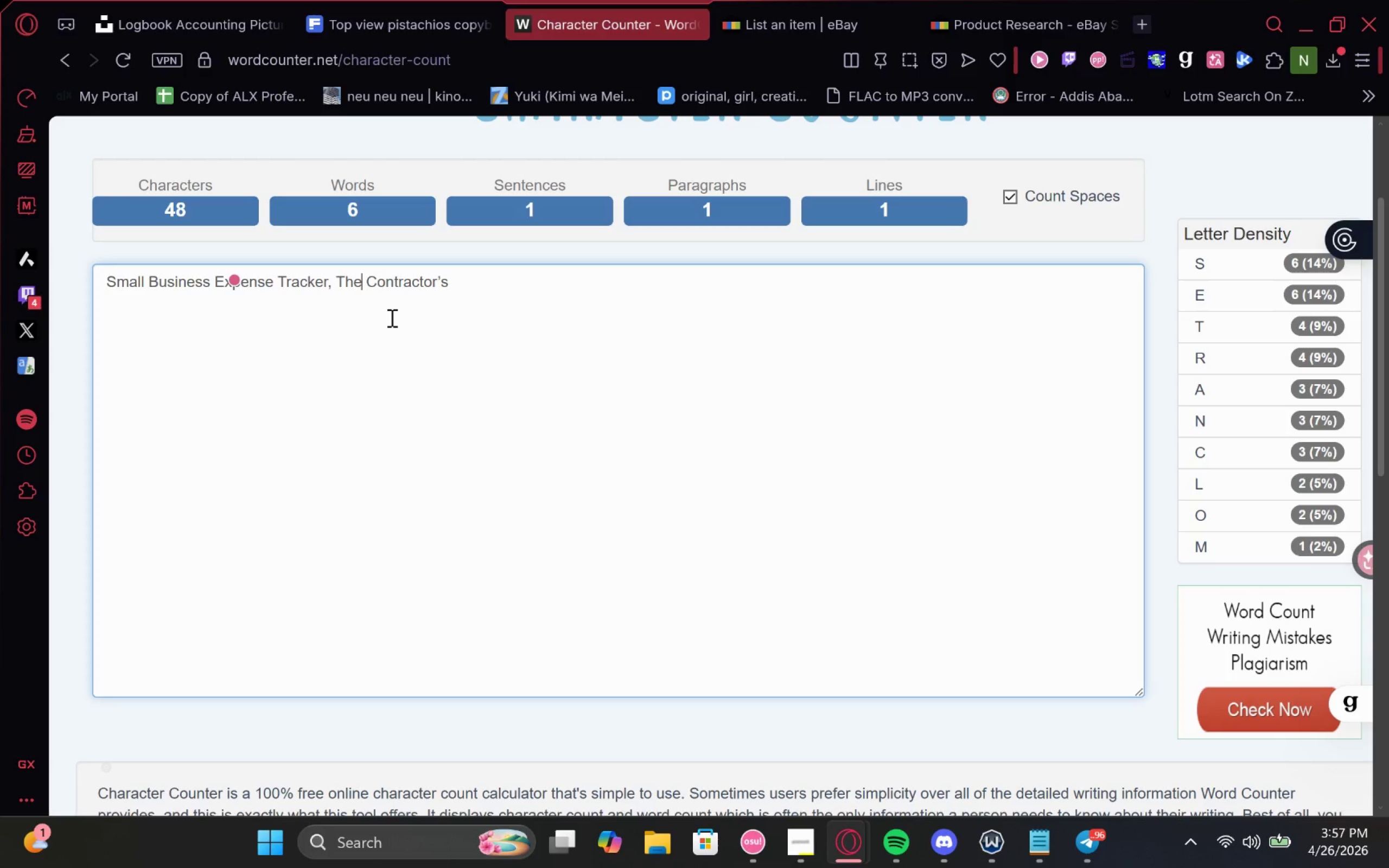 
key(ArrowLeft)
 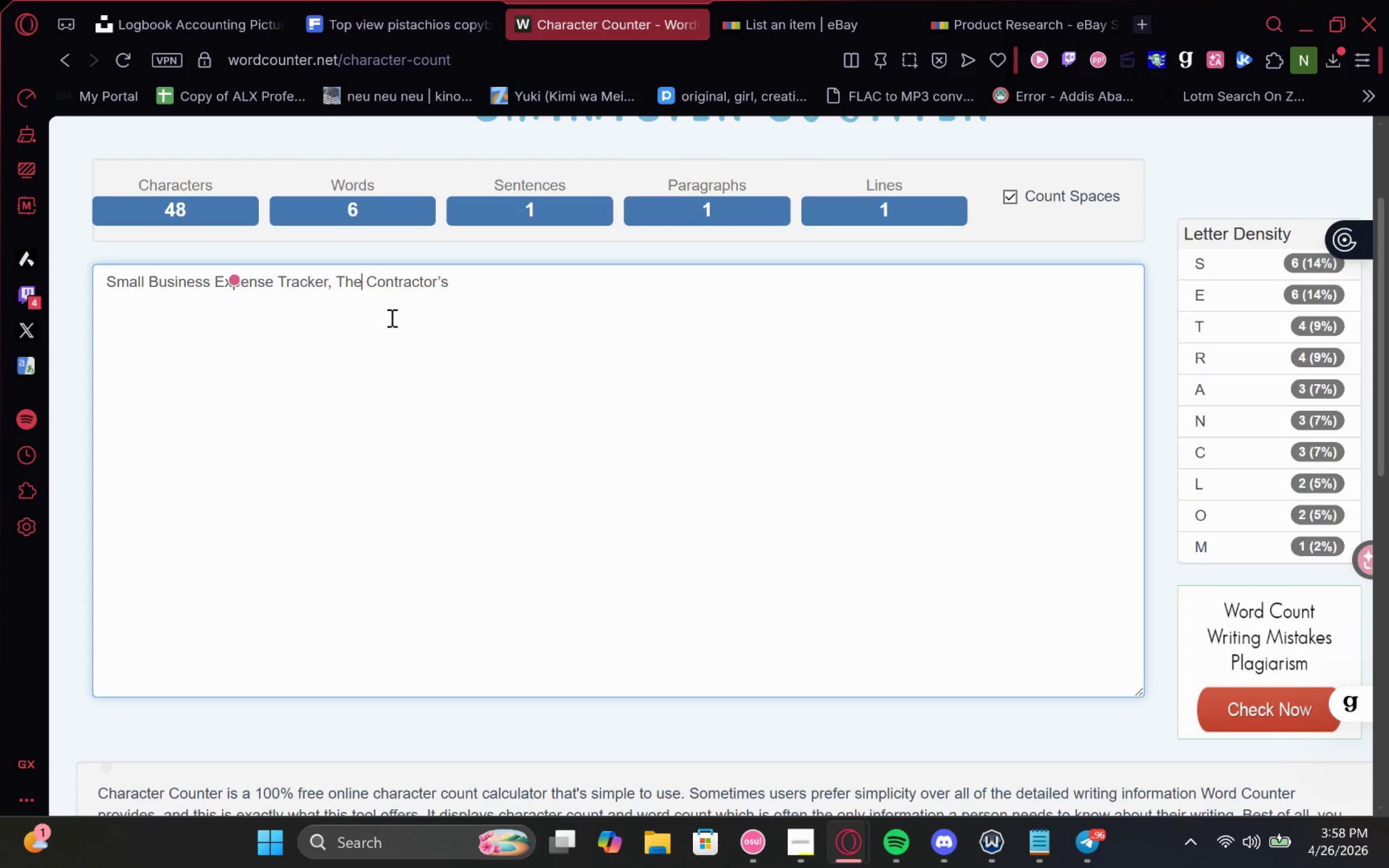 
key(Backspace)
key(Backspace)
key(Backspace)
type([Delete])
key(Backspace)
key(Backspace)
type( Log )
key(Backspace)
type(book )
 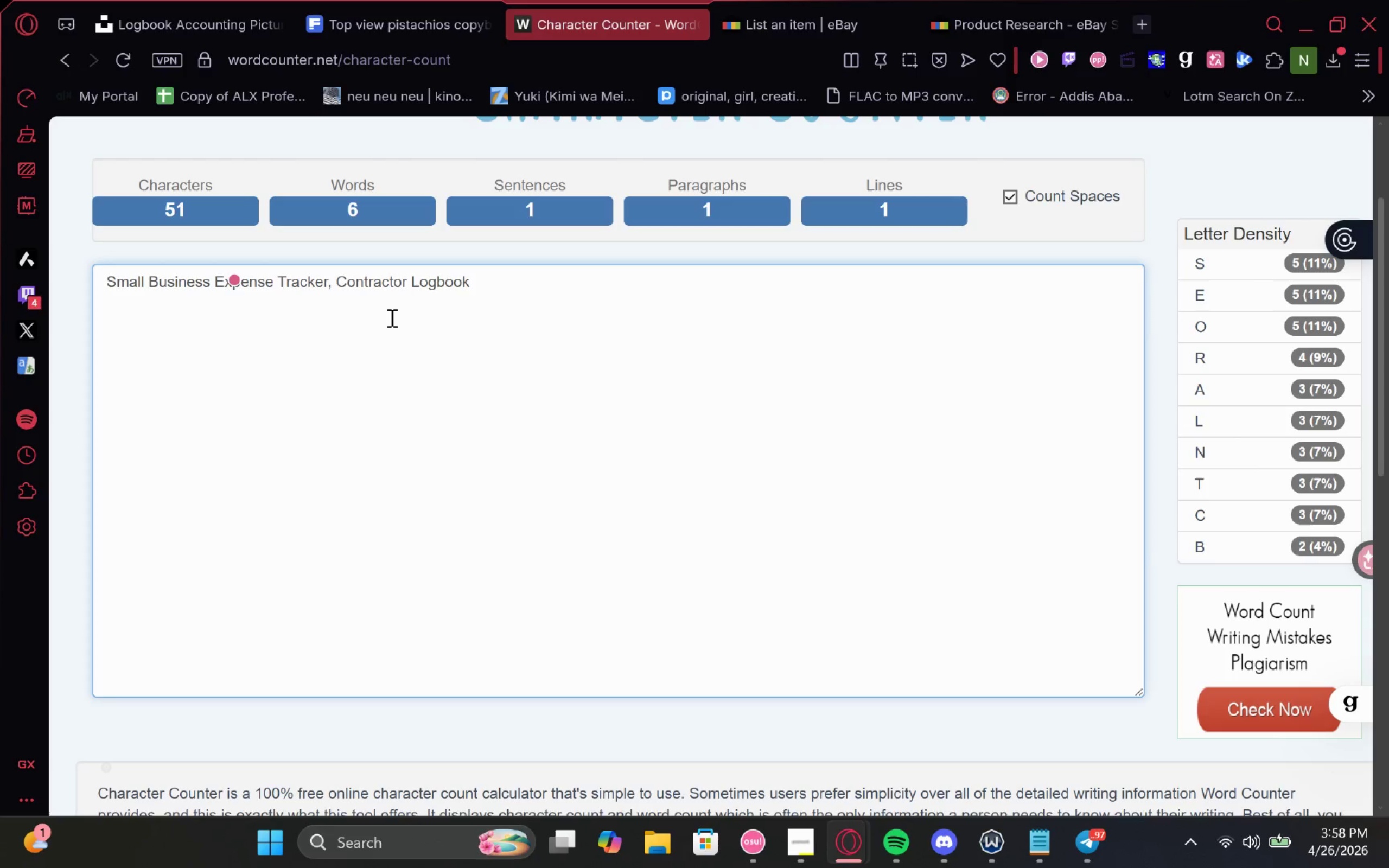 
hold_key(key=ArrowRight, duration=0.85)
 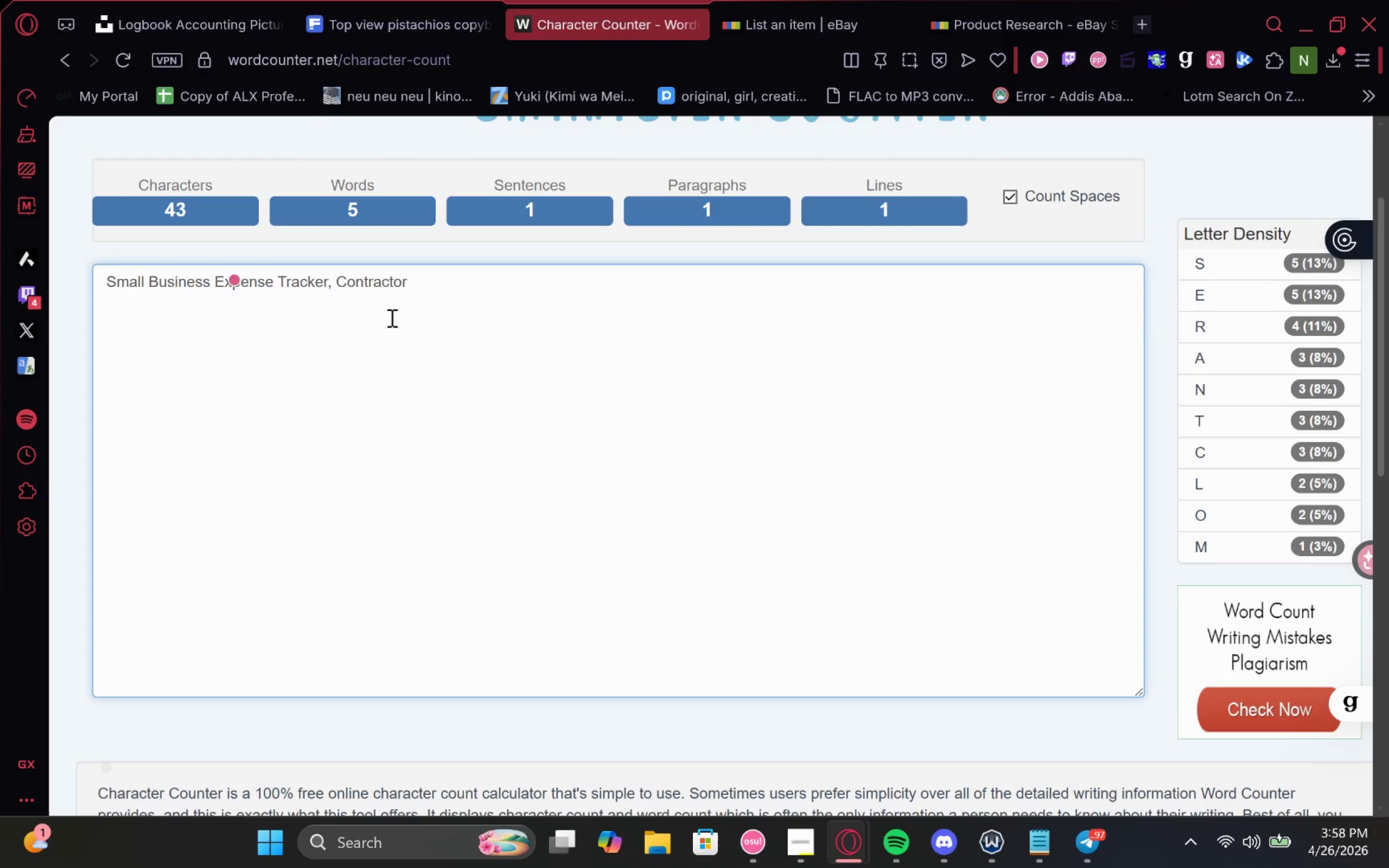 
wait(10.21)
 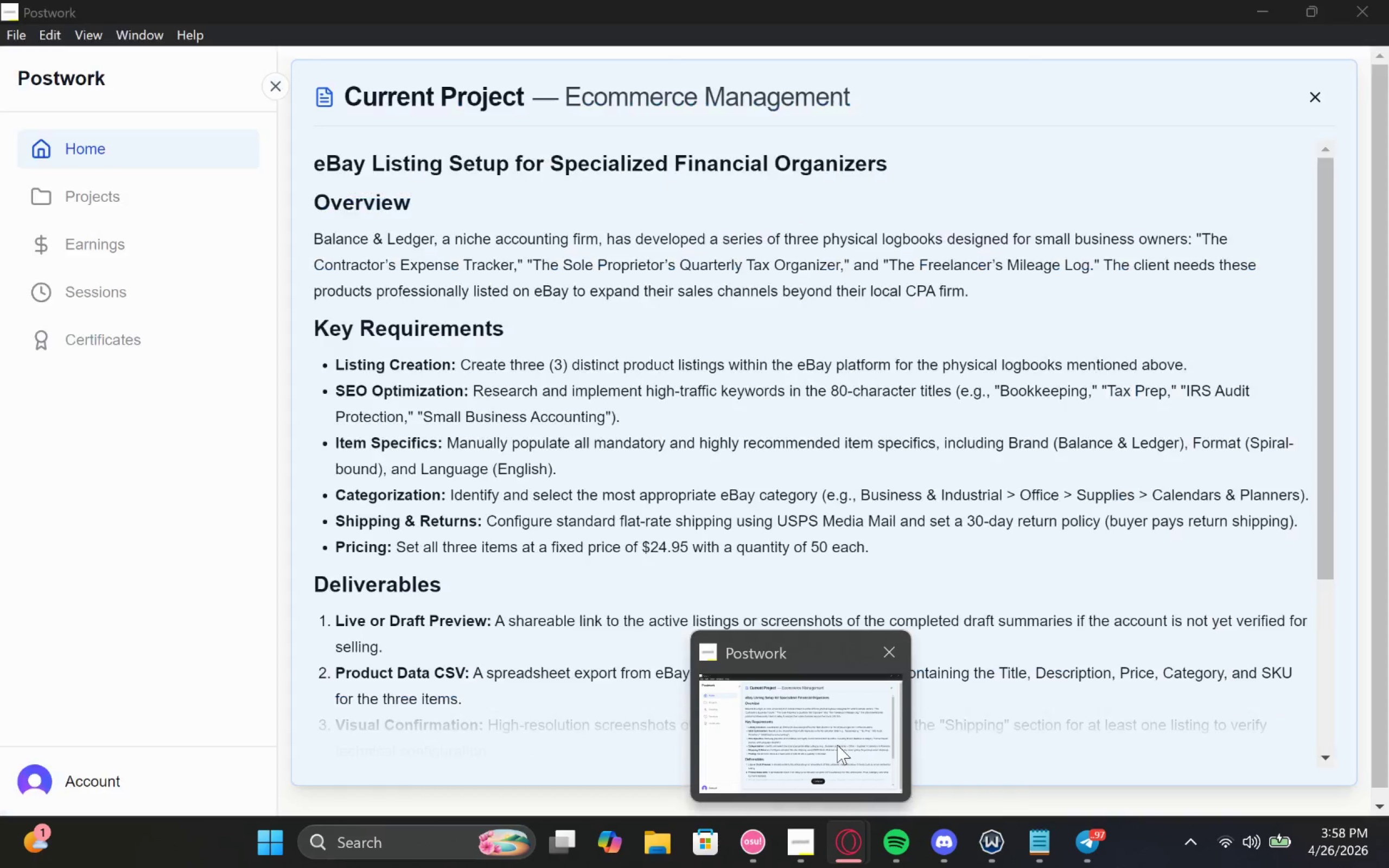 
left_click([408, 279])
 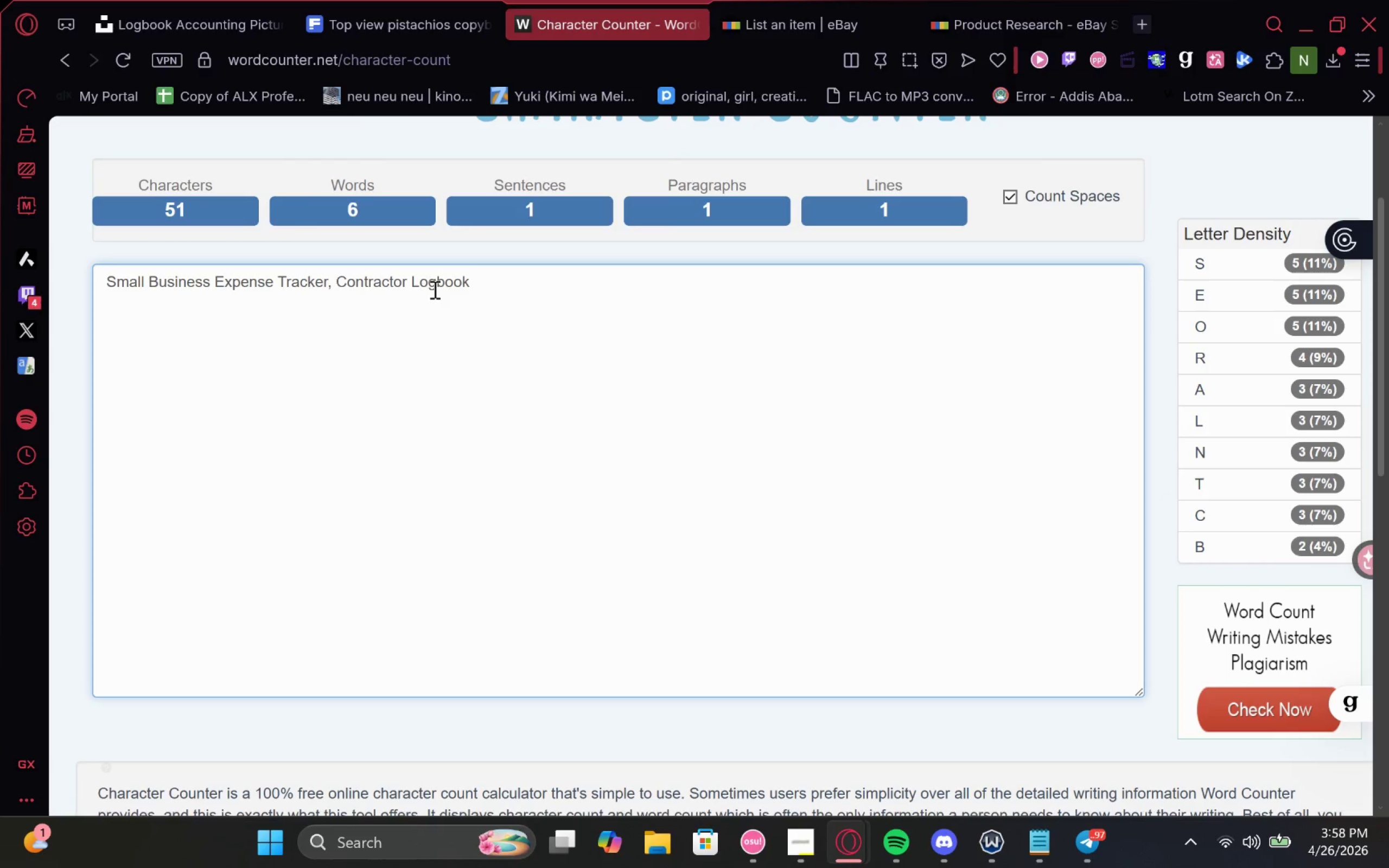 
type( Accounting)
 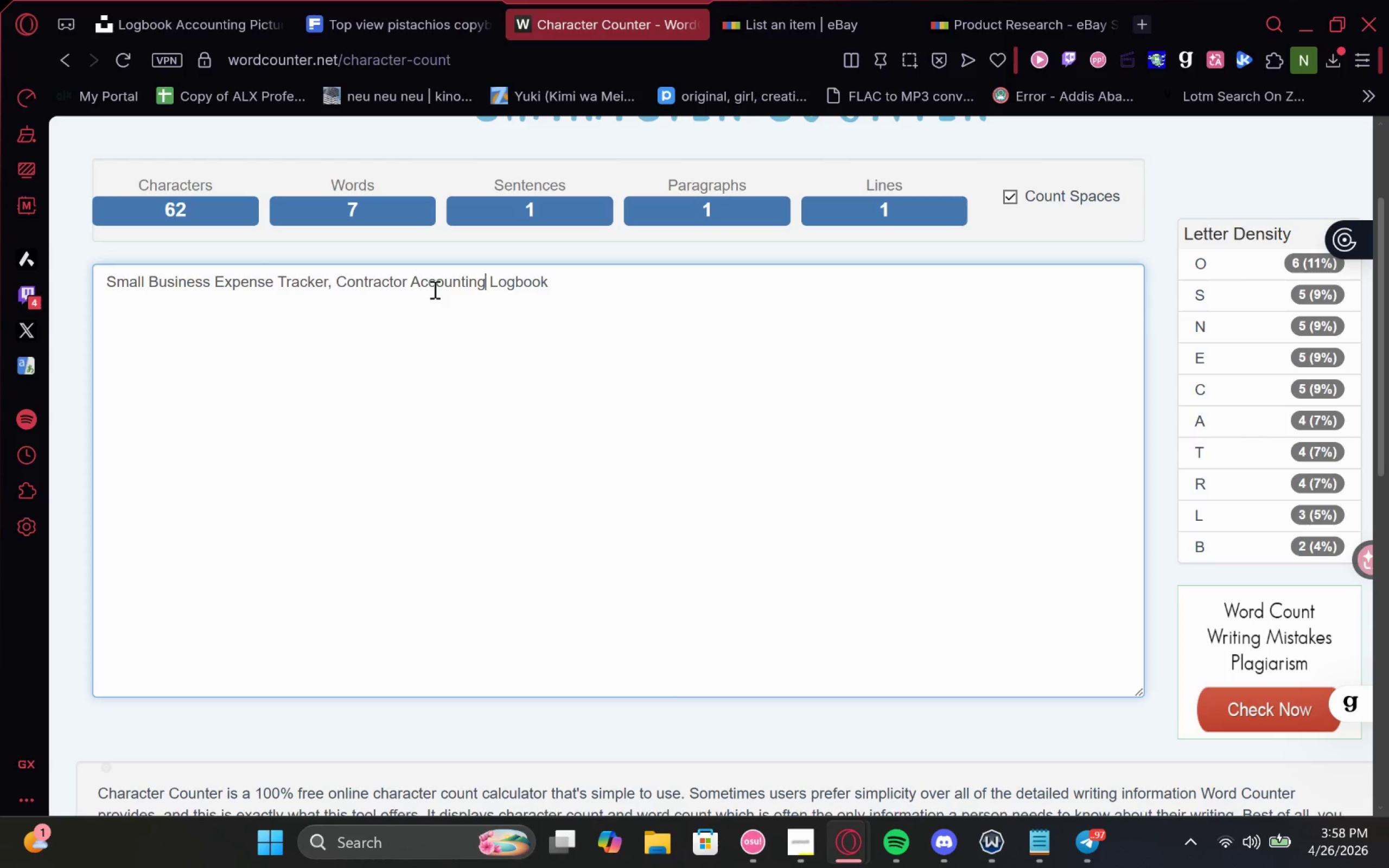 
wait(5.25)
 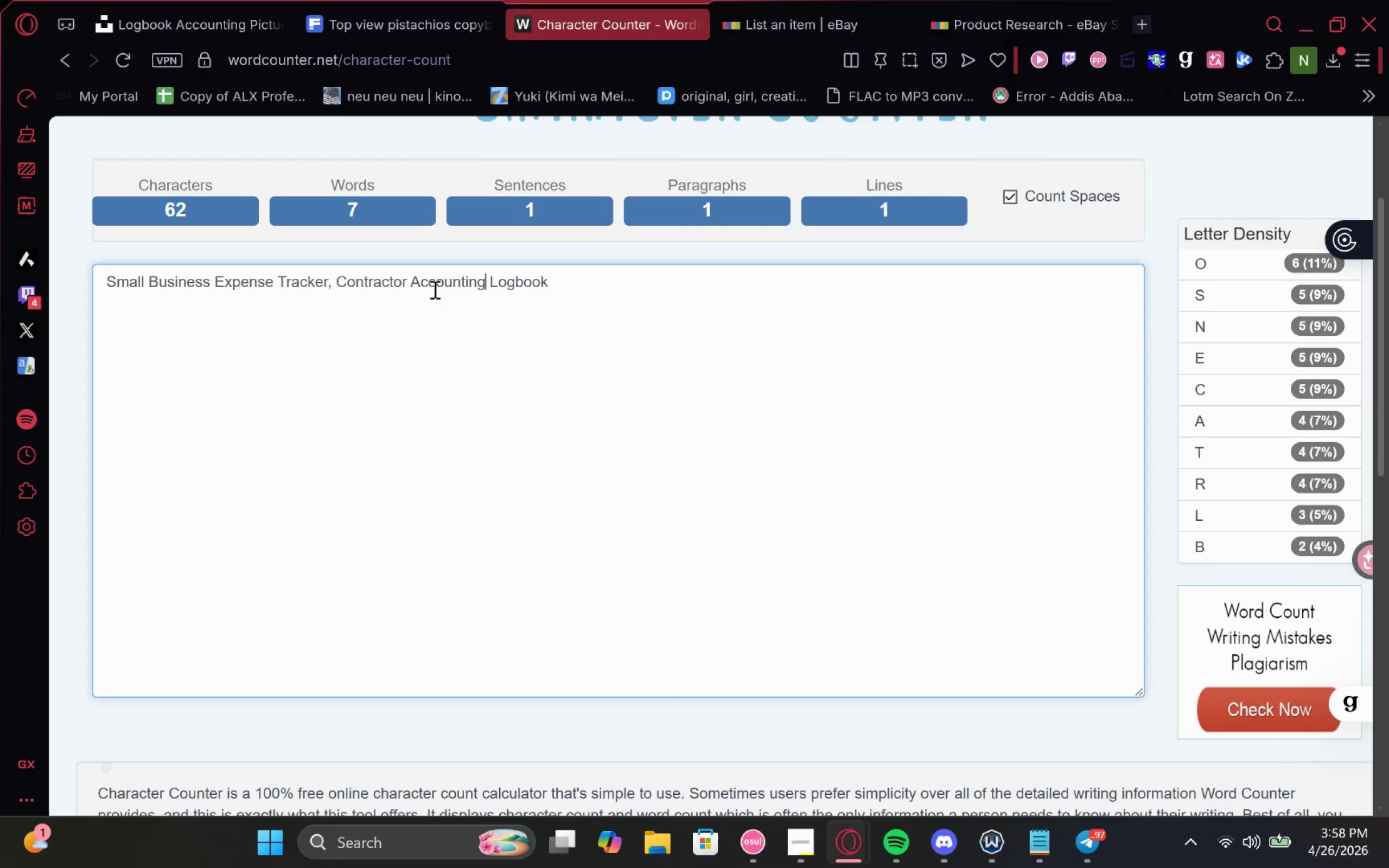 
left_click([325, 292])
 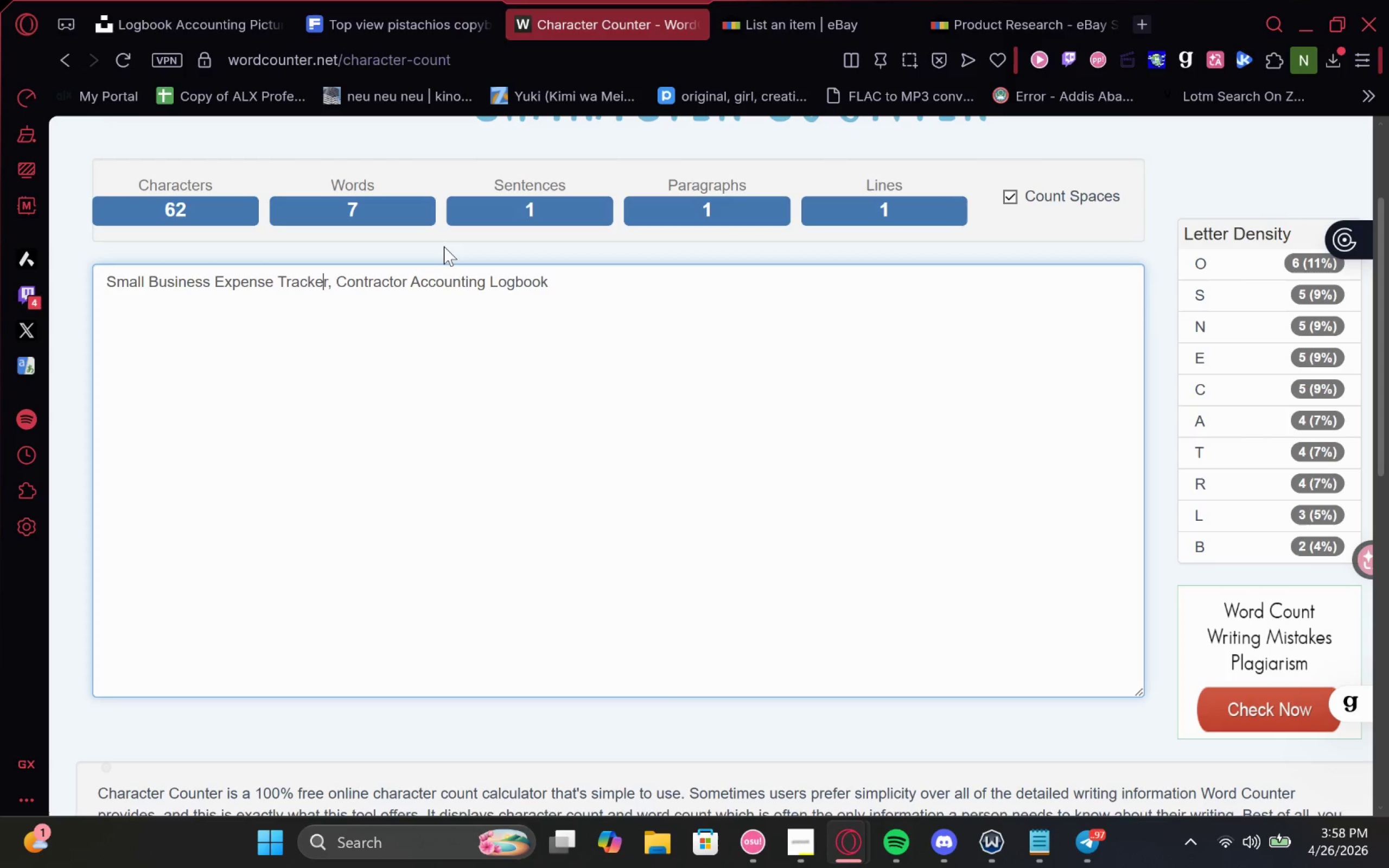 
key(ArrowRight)
 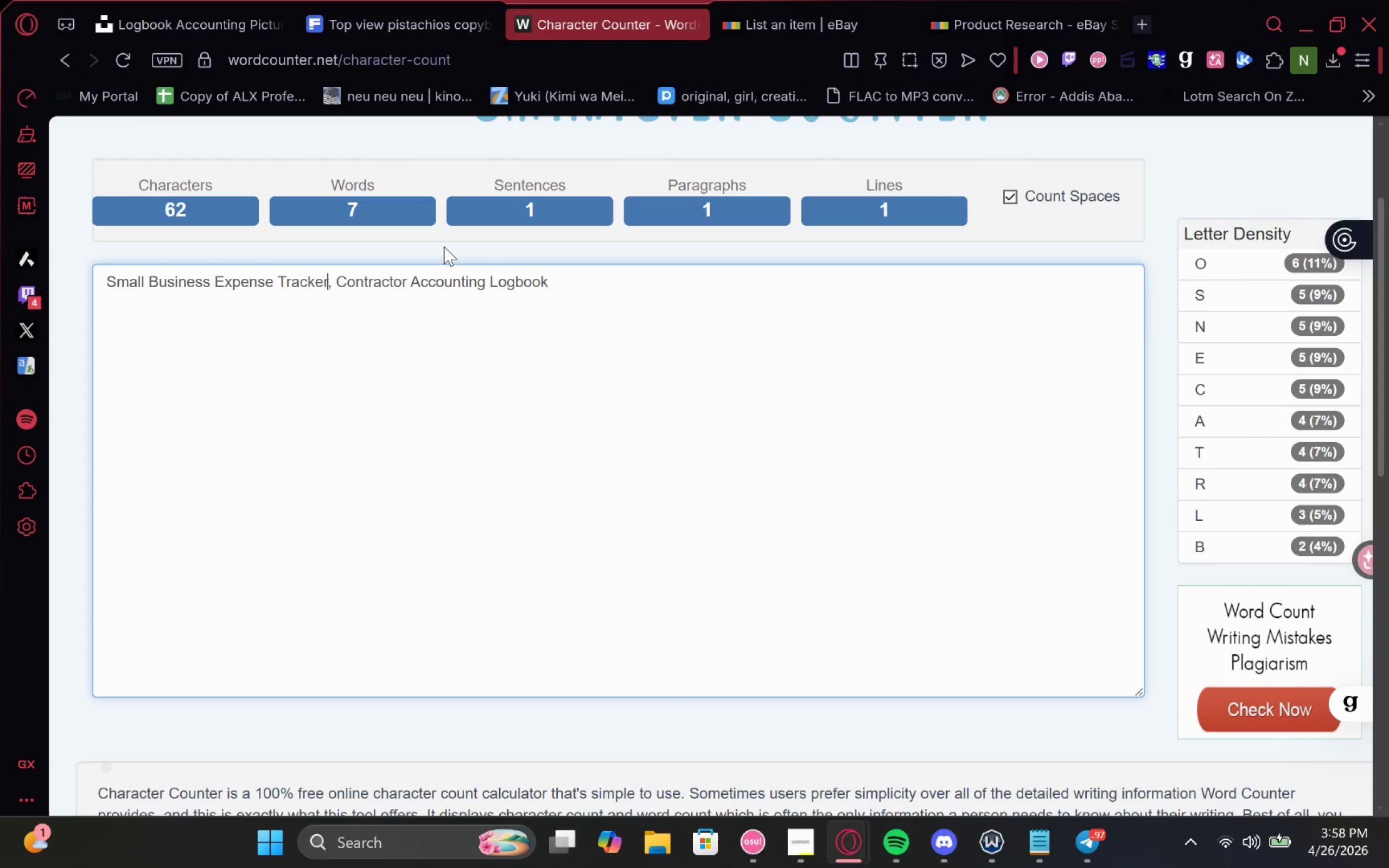 
type( Ledger)
 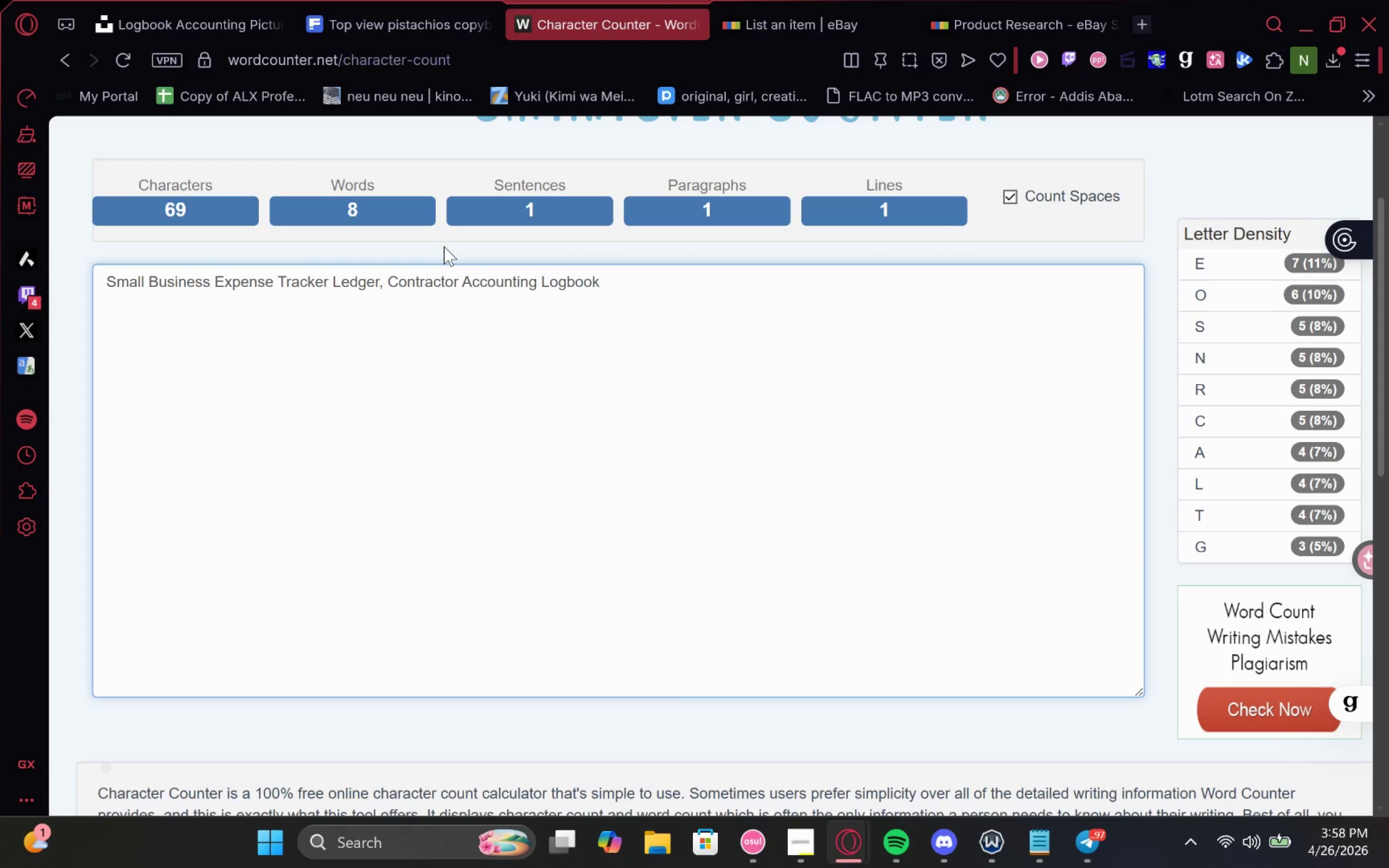 
hold_key(key=ArrowRight, duration=1.48)
 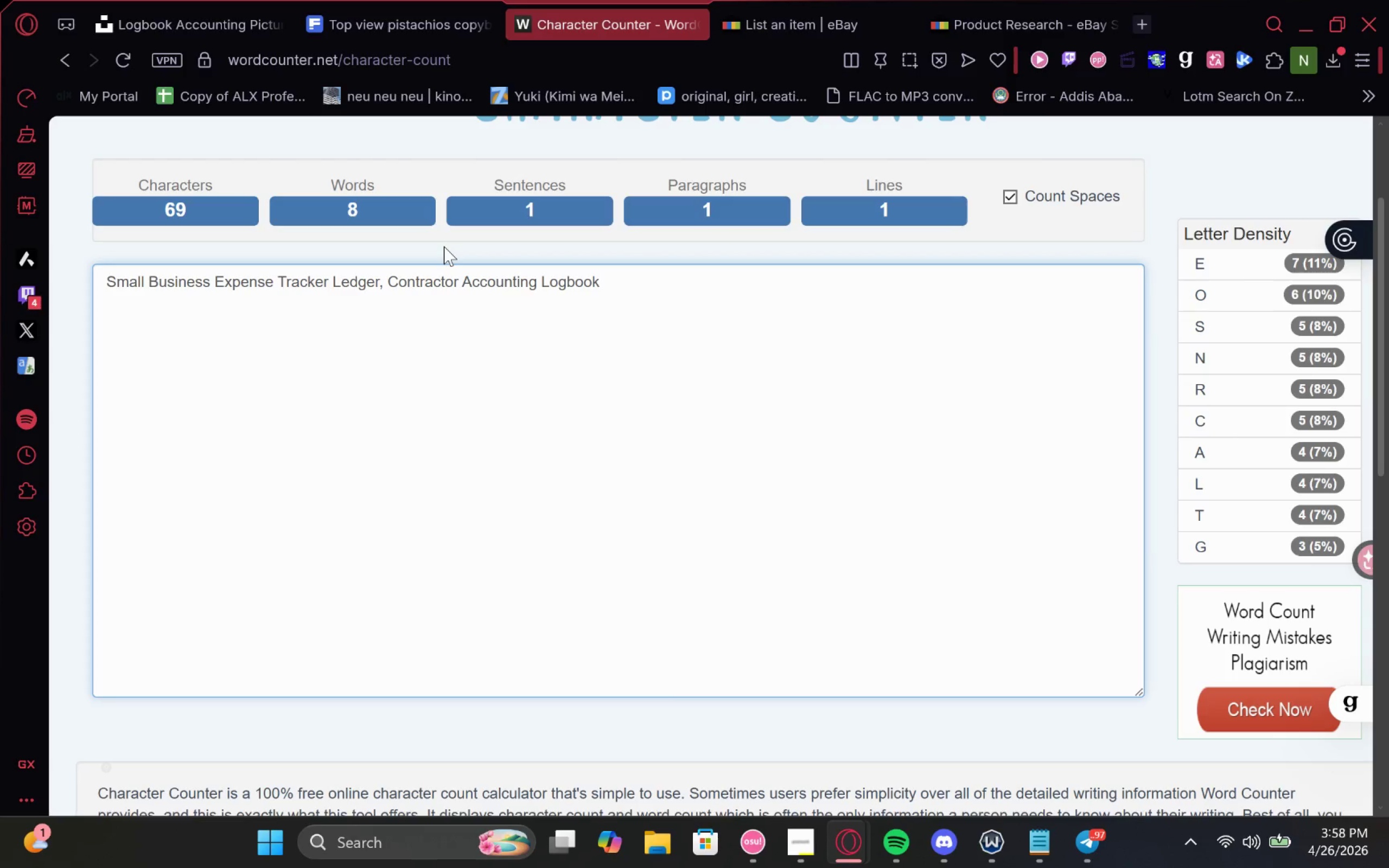 
key(ArrowRight)
 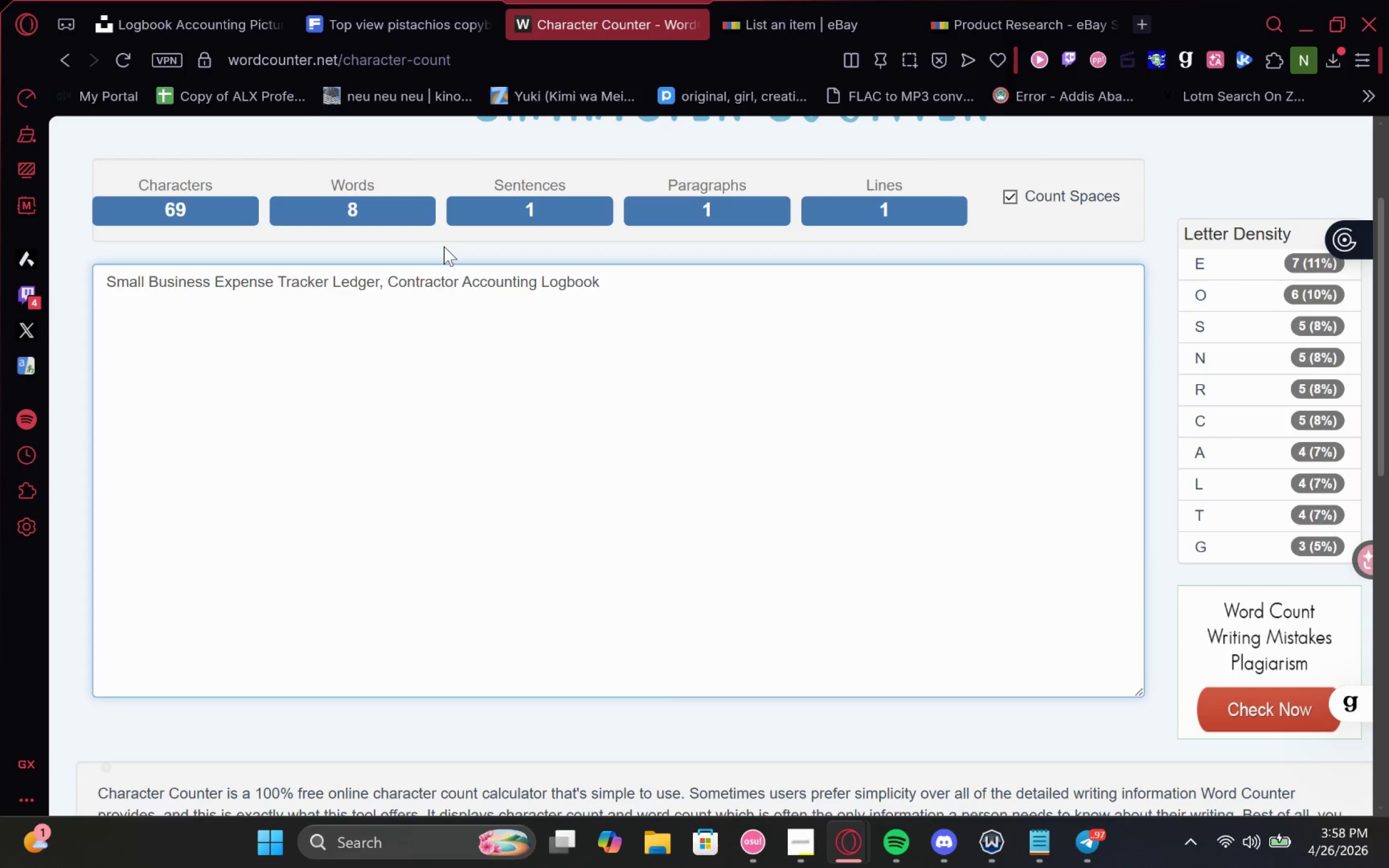 
key(ArrowRight)
 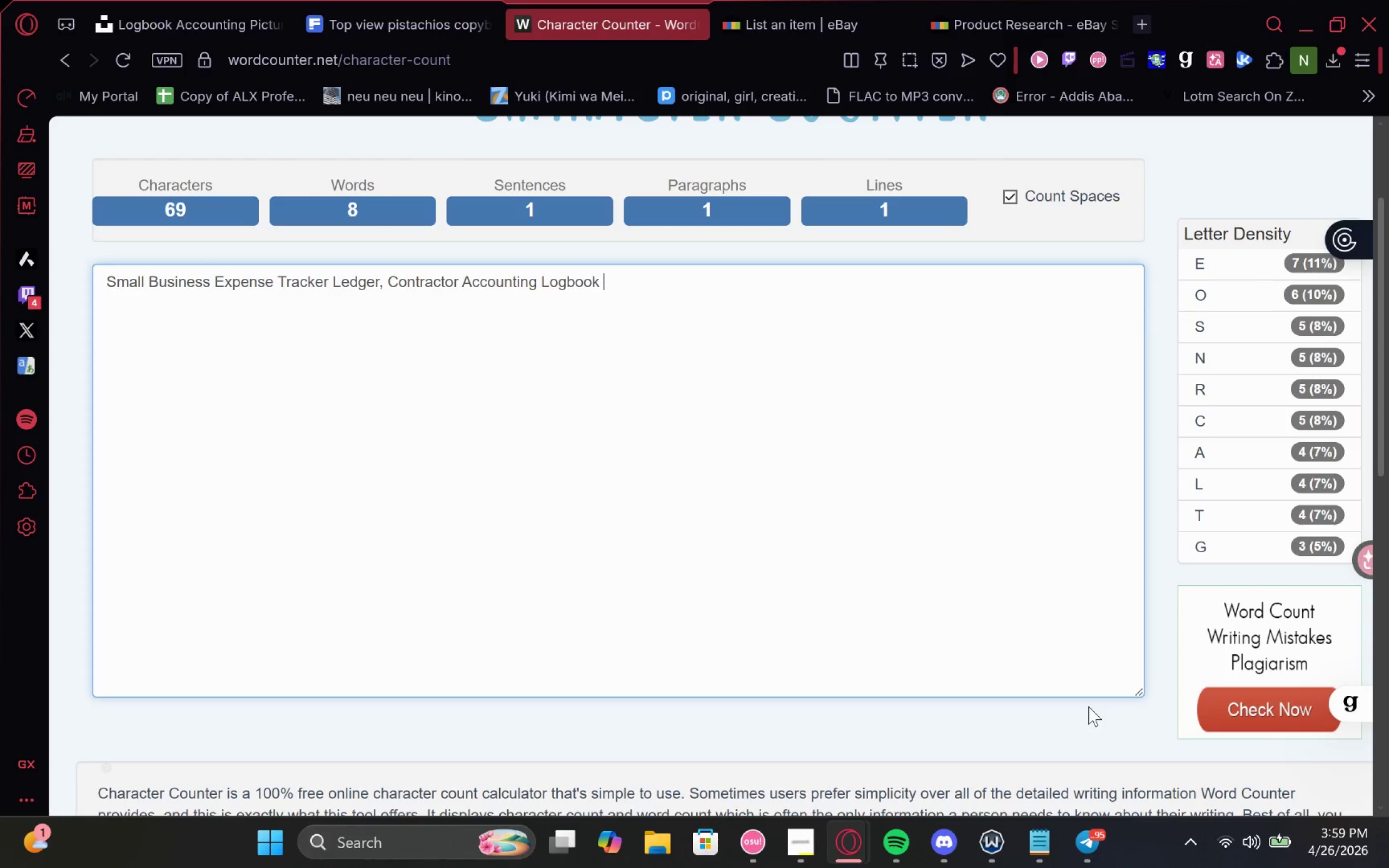 
wait(43.73)
 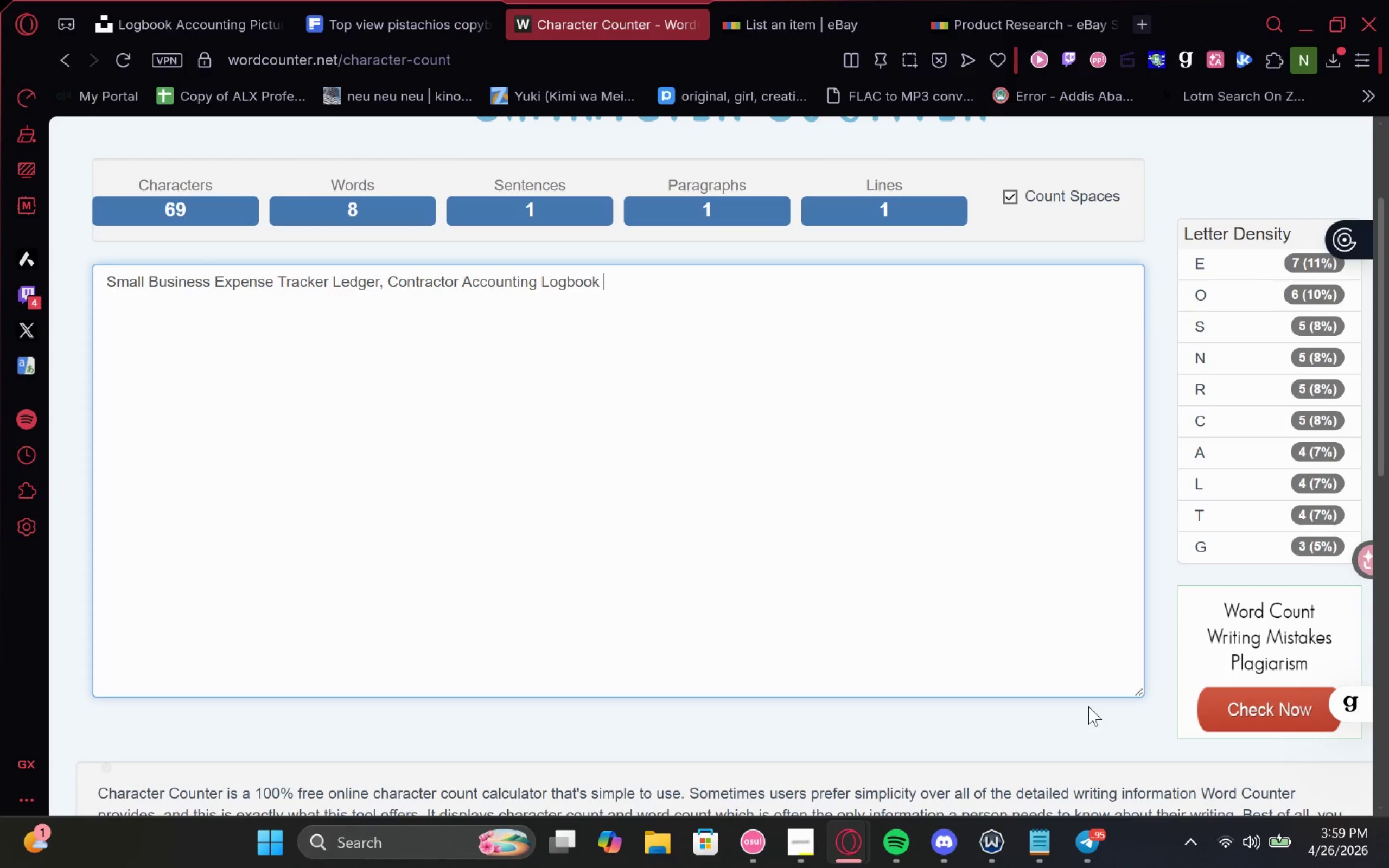 
double_click([353, 344])
 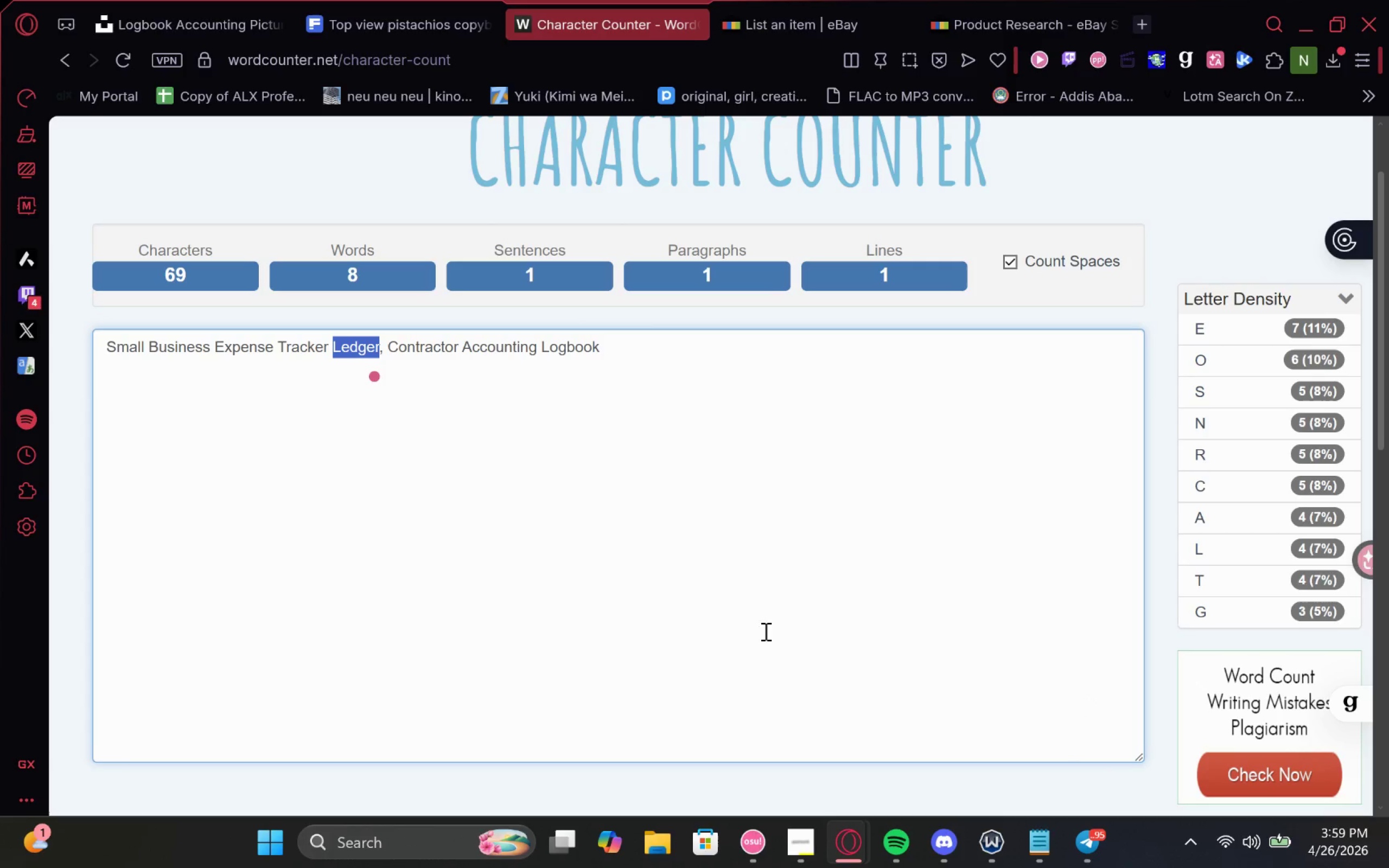 
key(Control+X)
 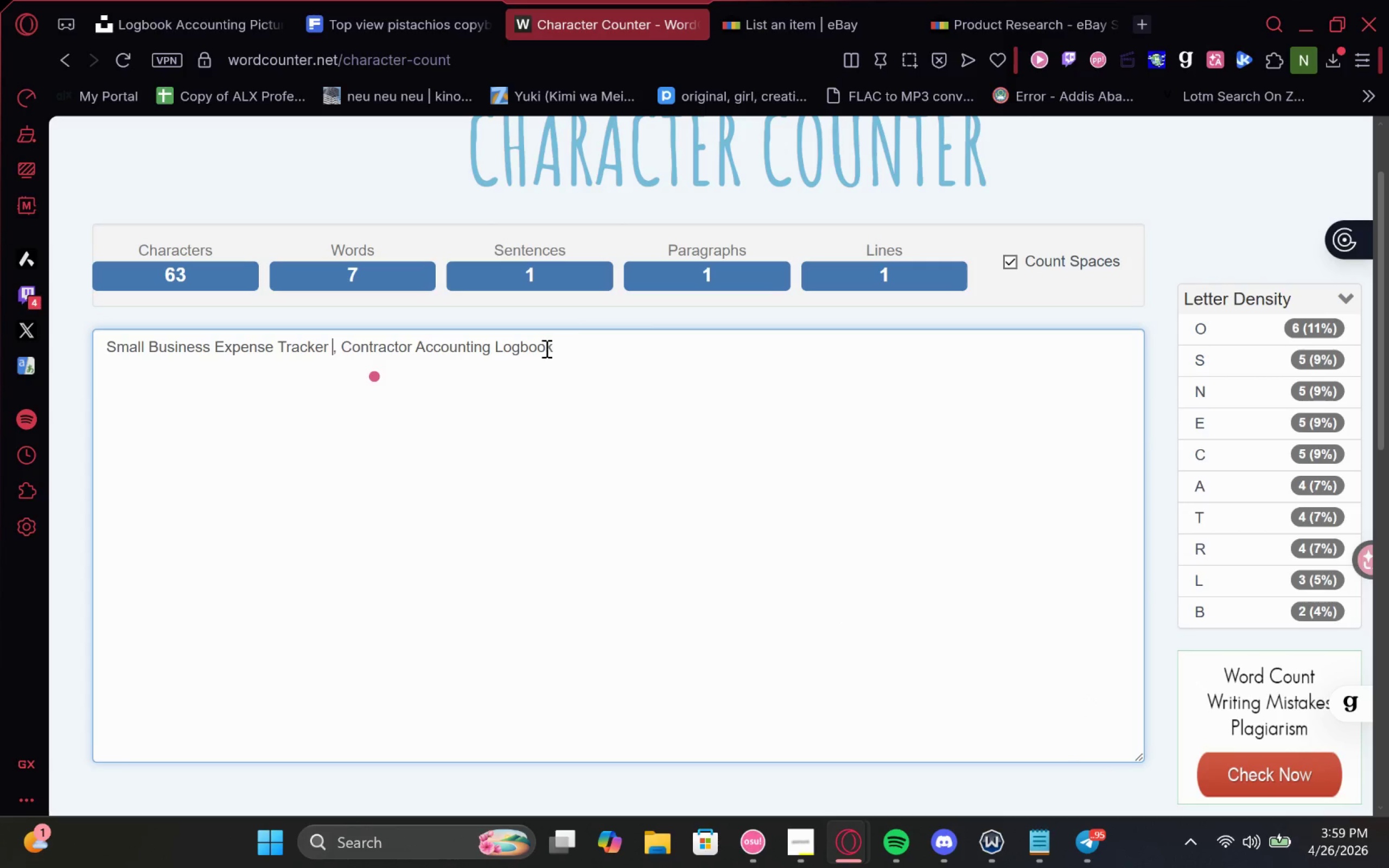 
double_click([557, 348])
 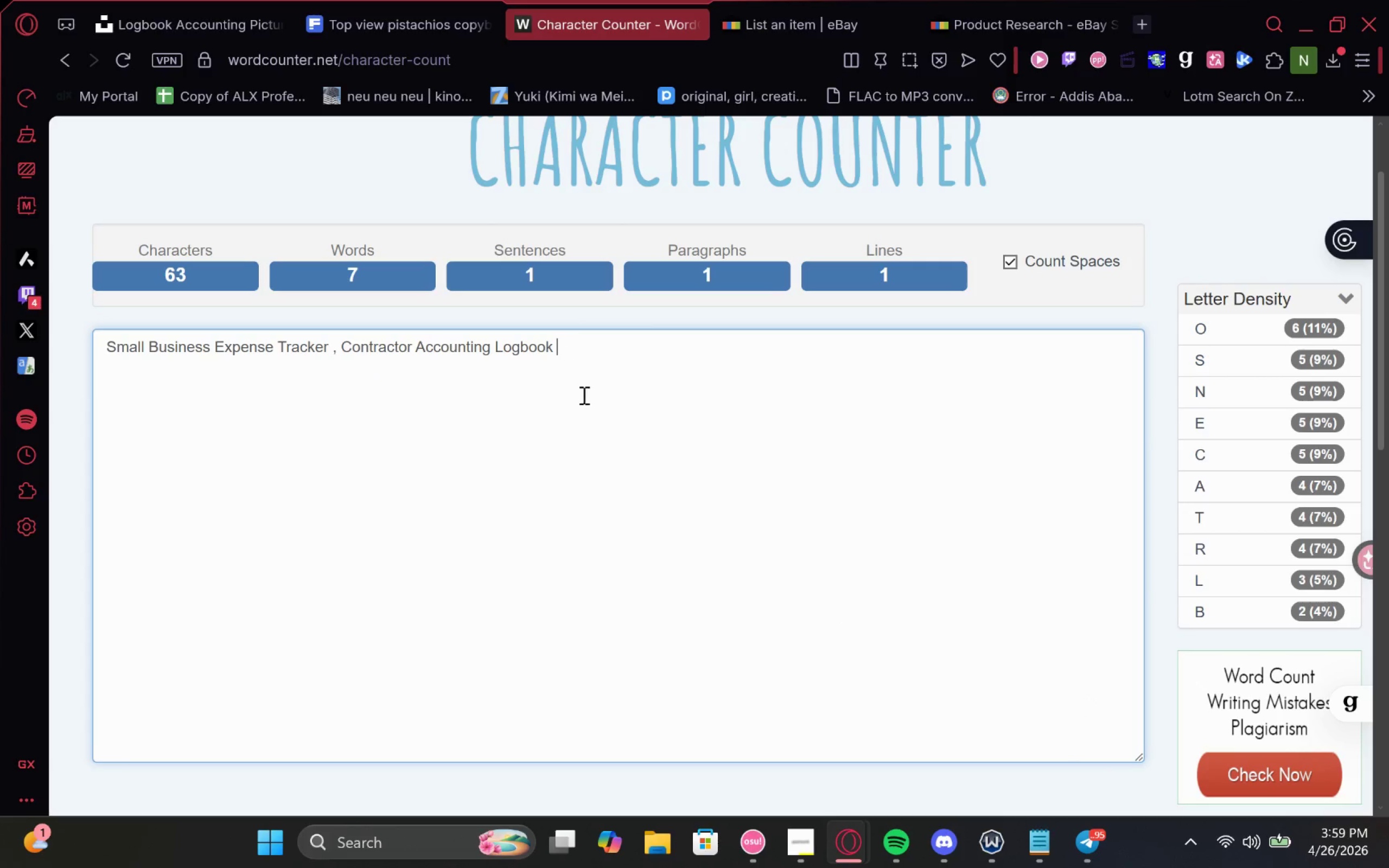 
key(Control+V)
 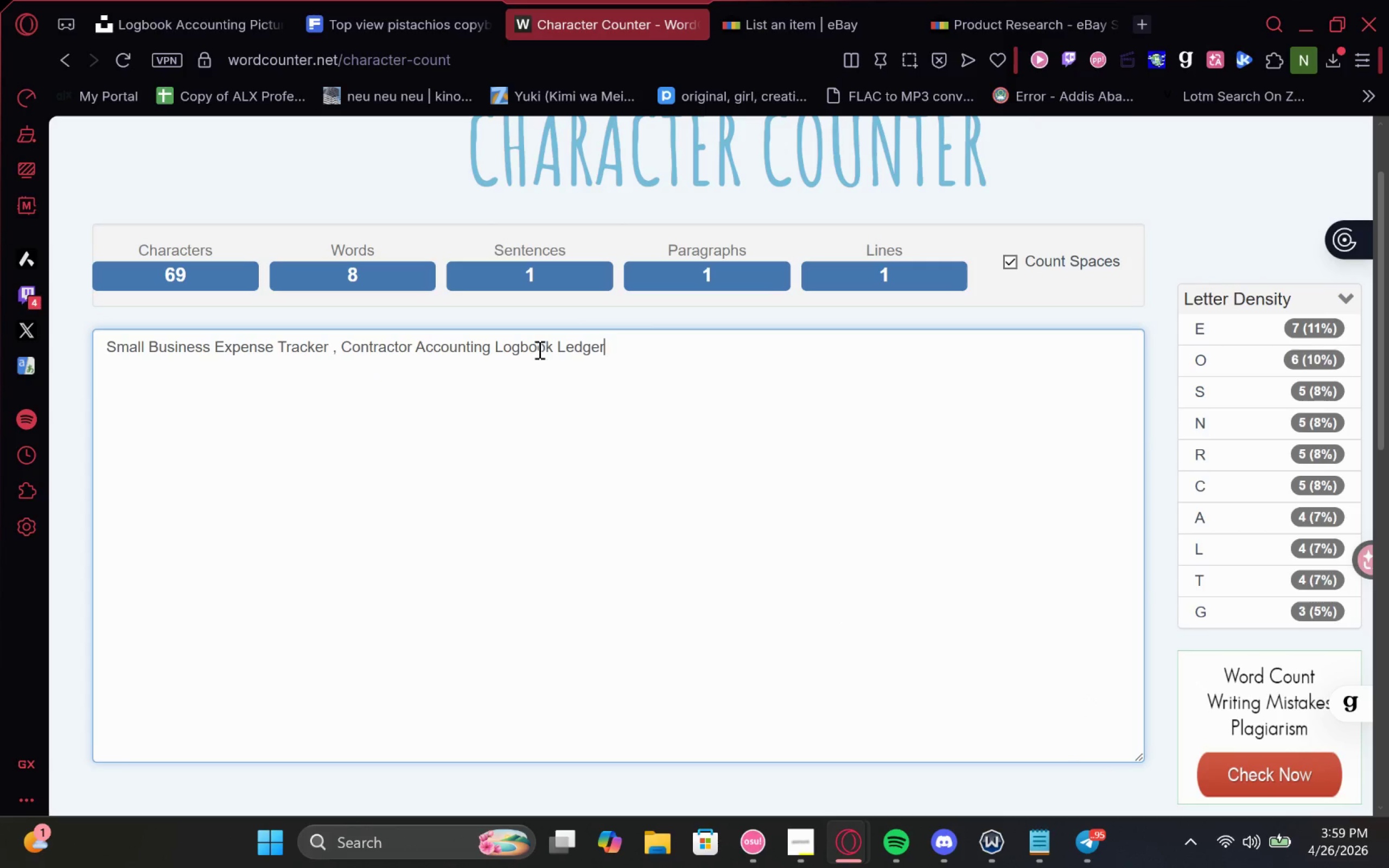 
double_click([538, 348])
 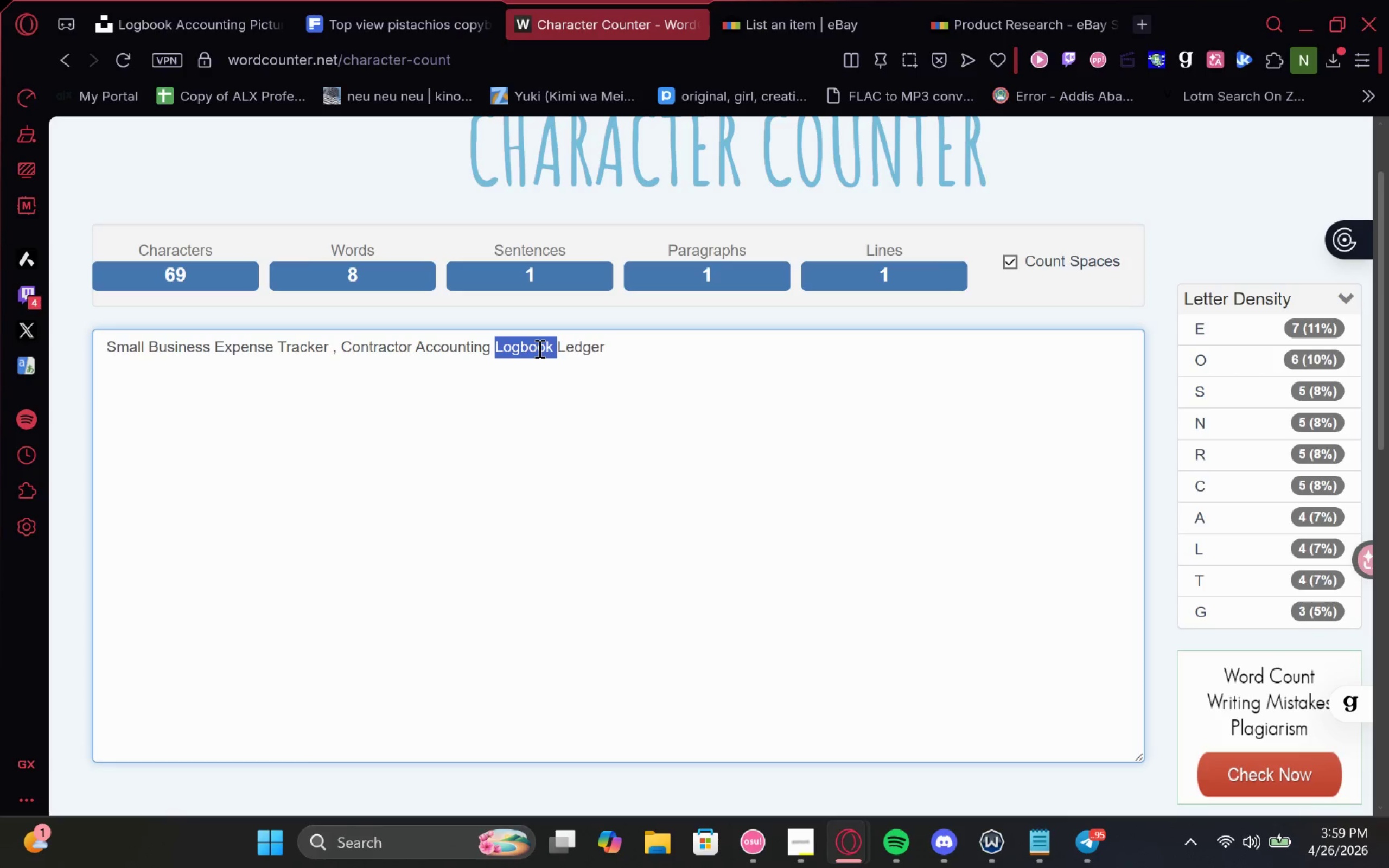 
key(Control+X)
 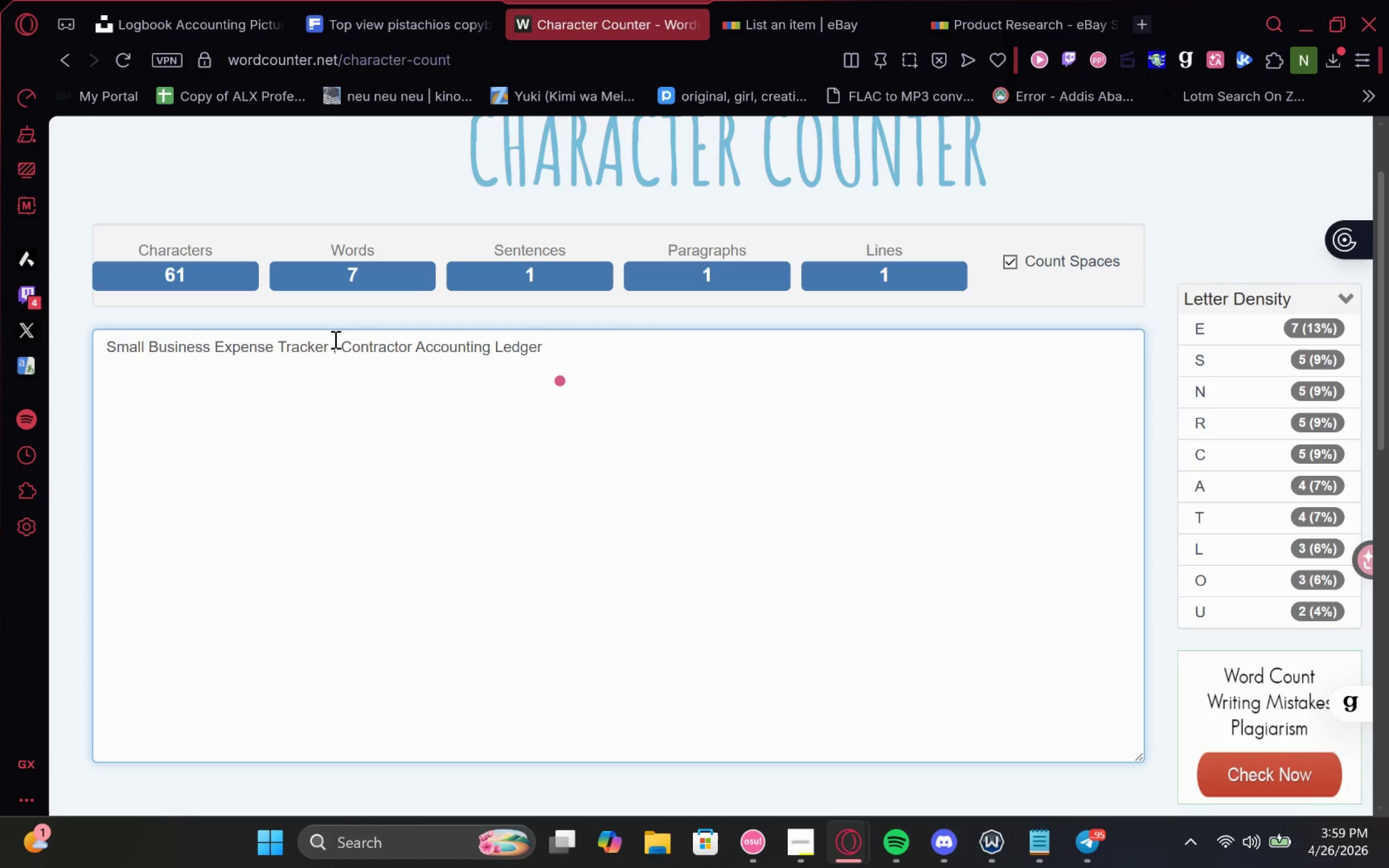 
left_click_drag(start_coordinate=[329, 348], to_coordinate=[330, 352])
 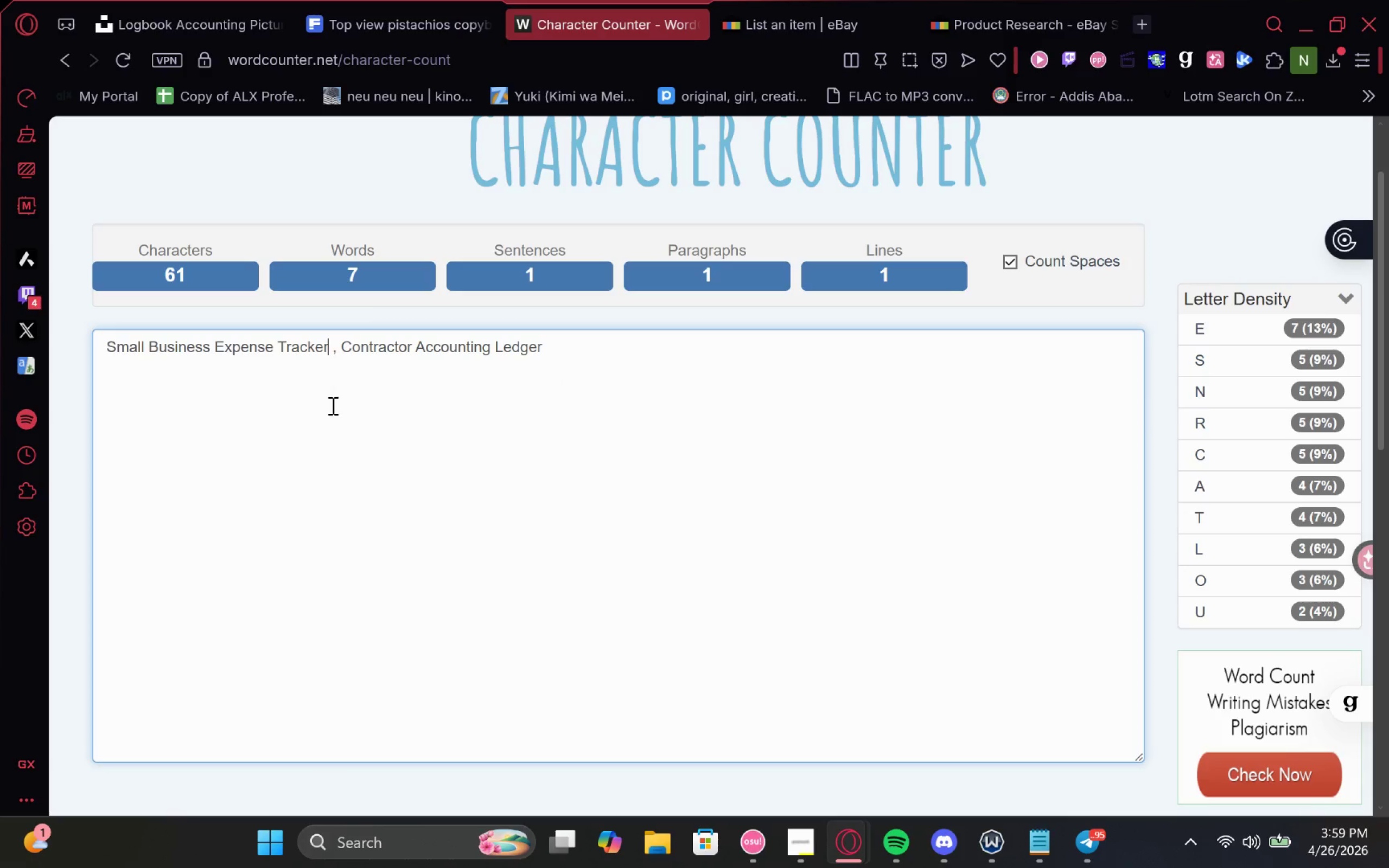 
key(Space)
 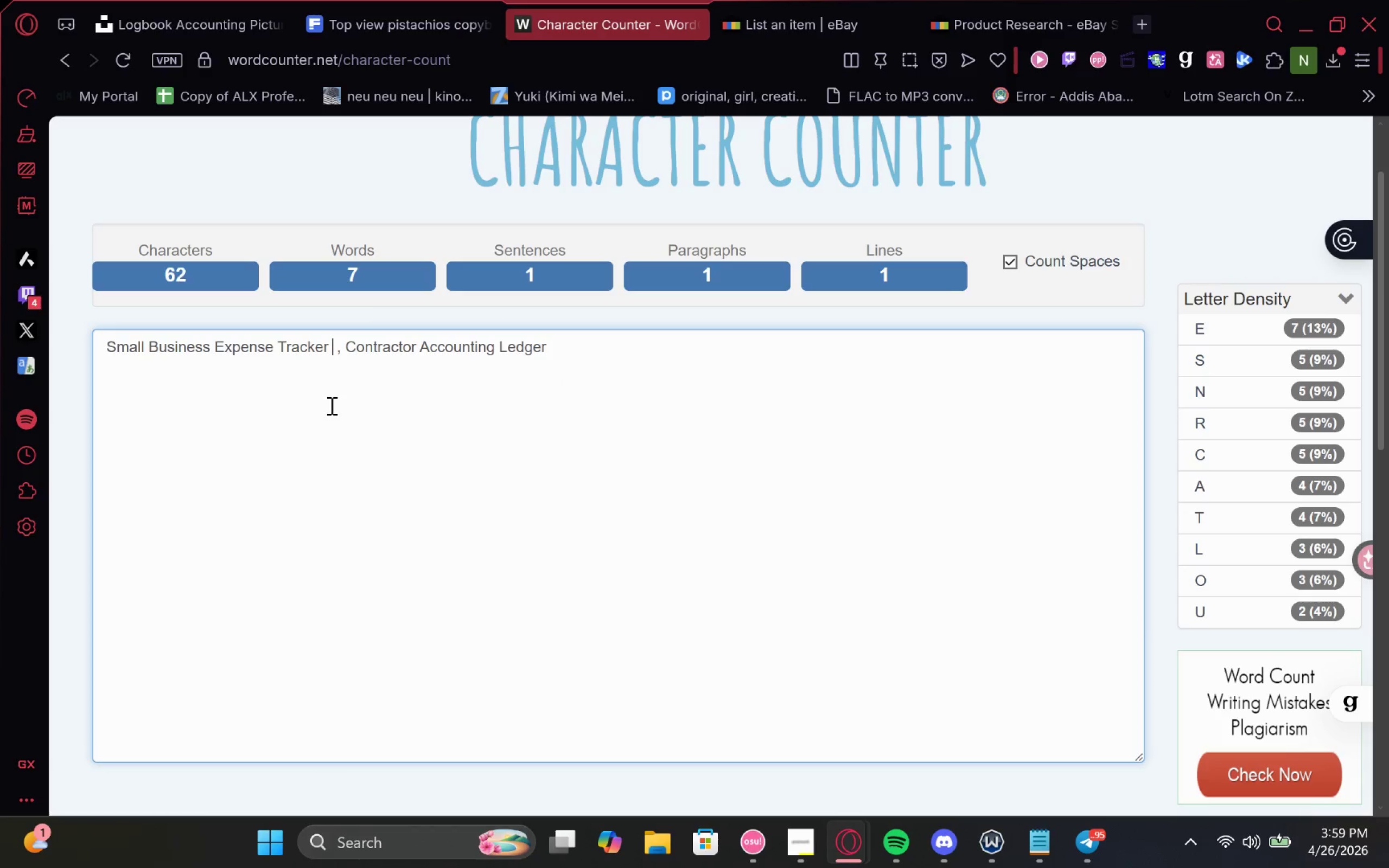 
key(Control+V)
 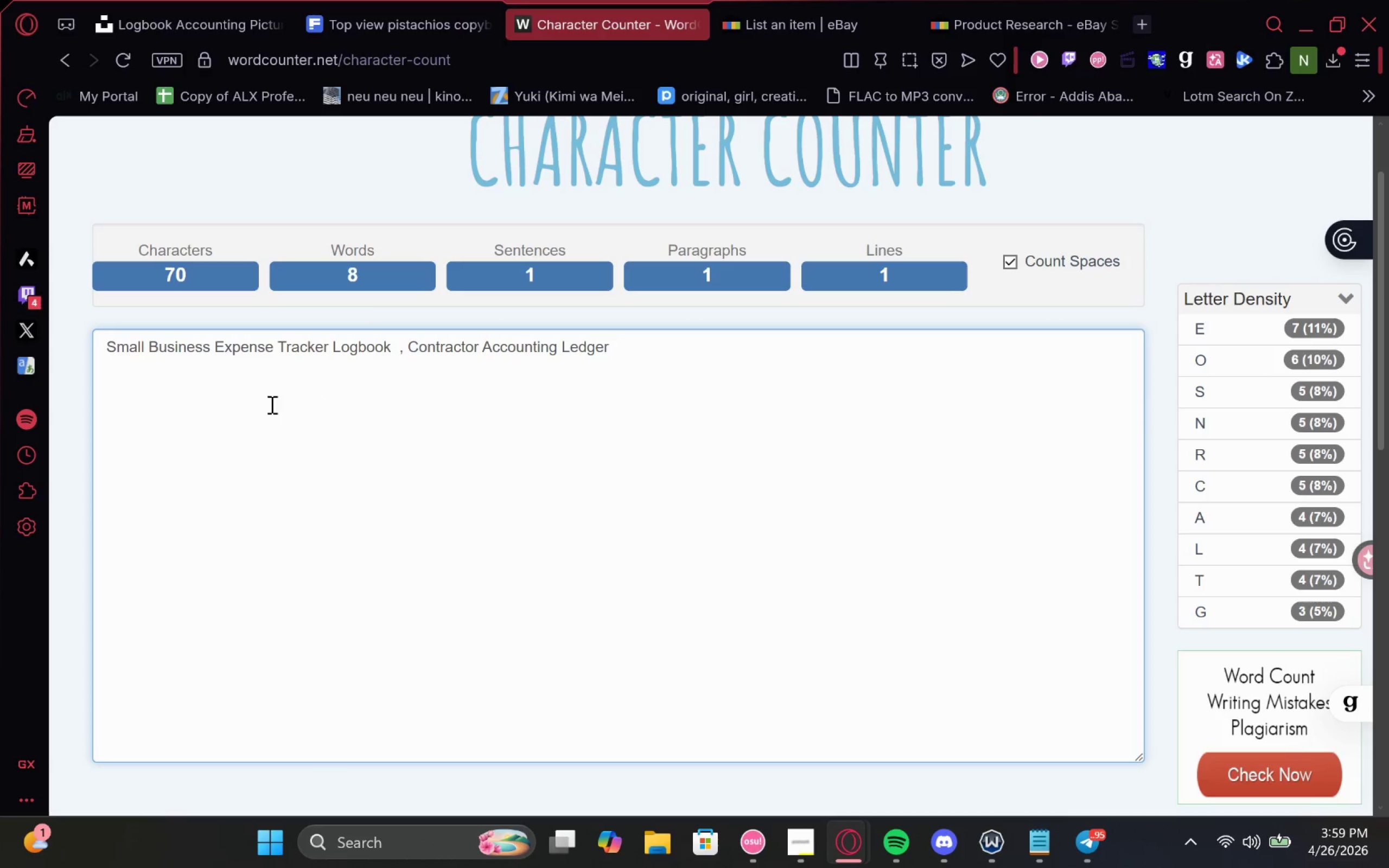 
key(Delete)
 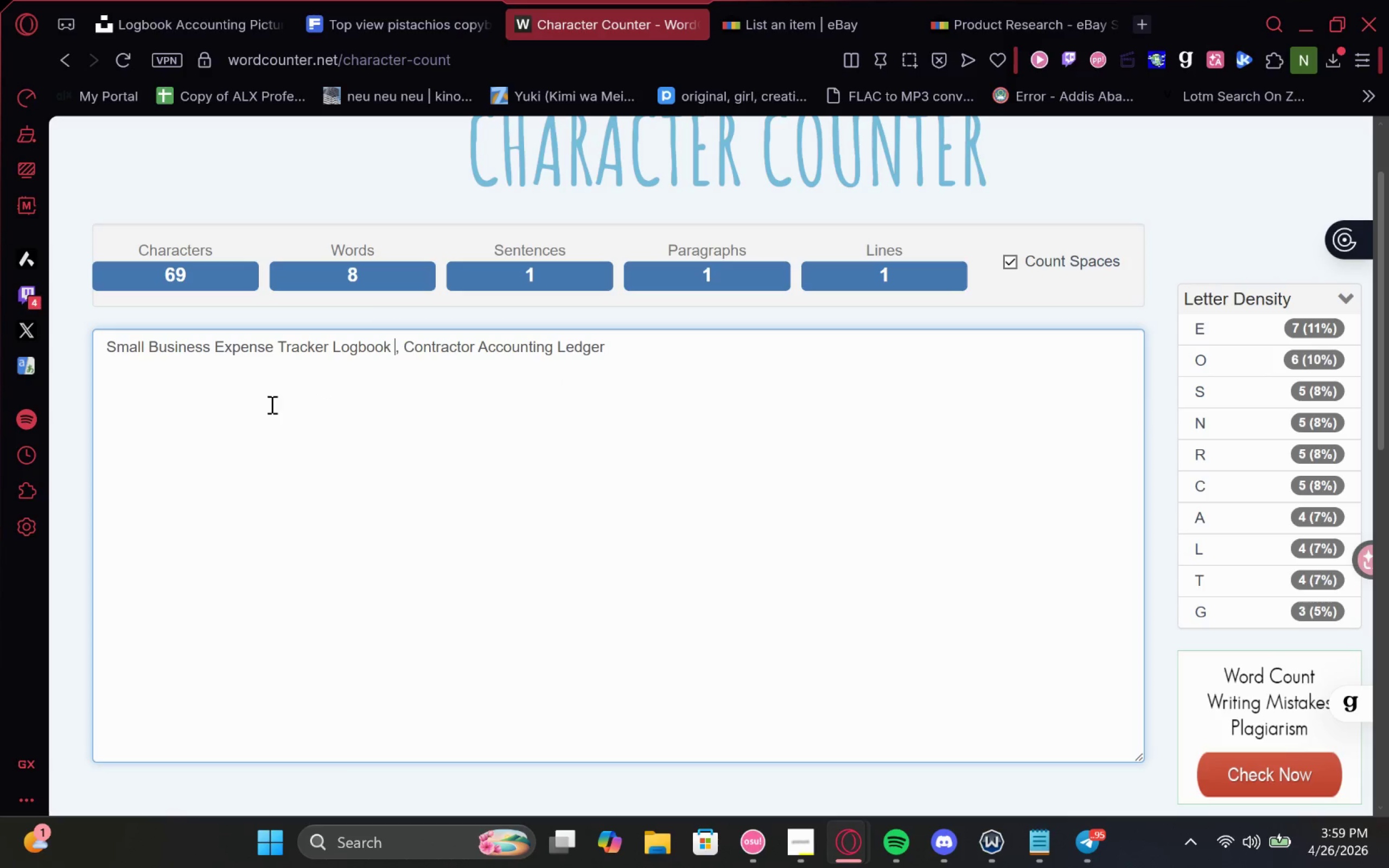 
key(Backspace)
 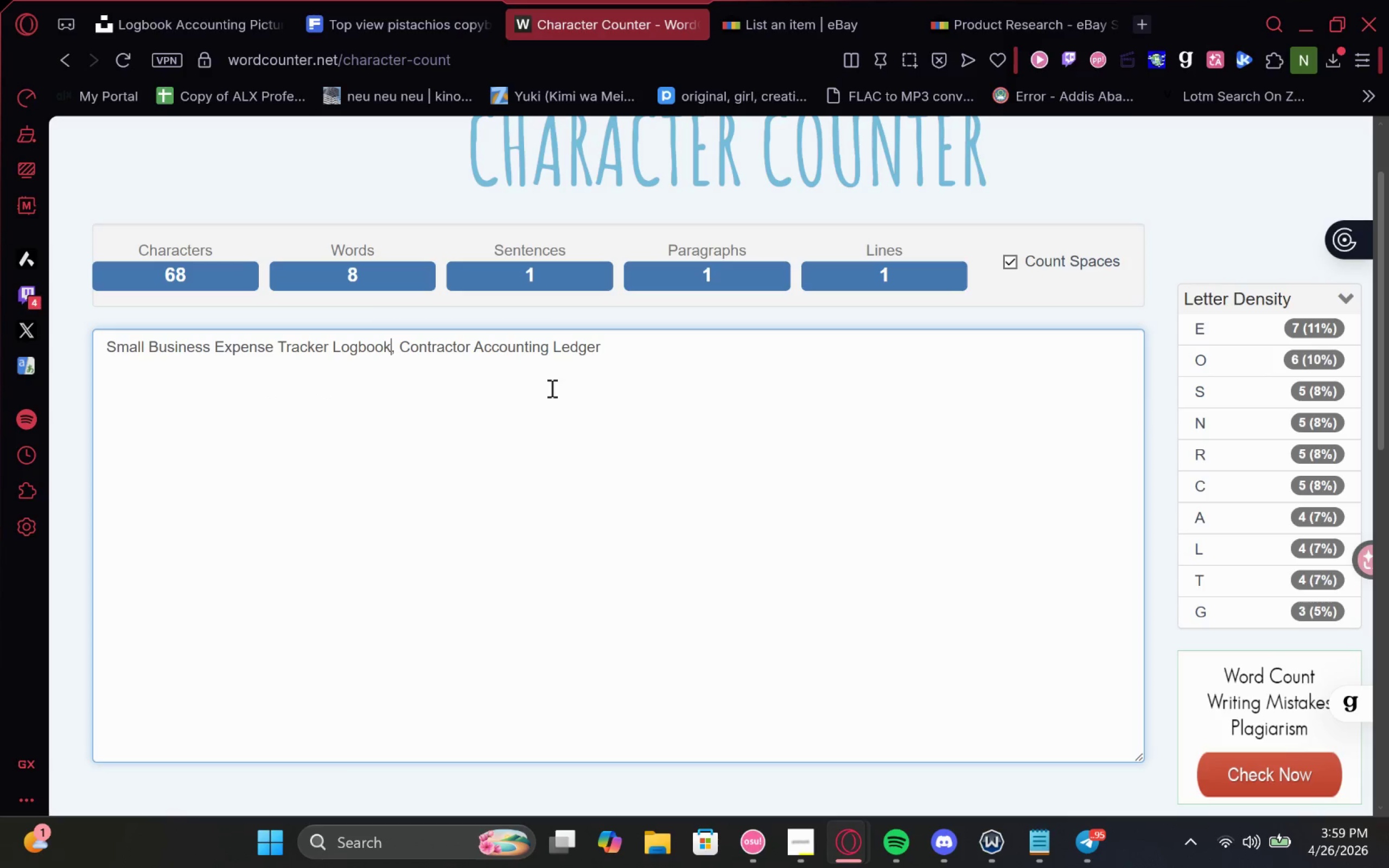 
left_click([611, 348])
 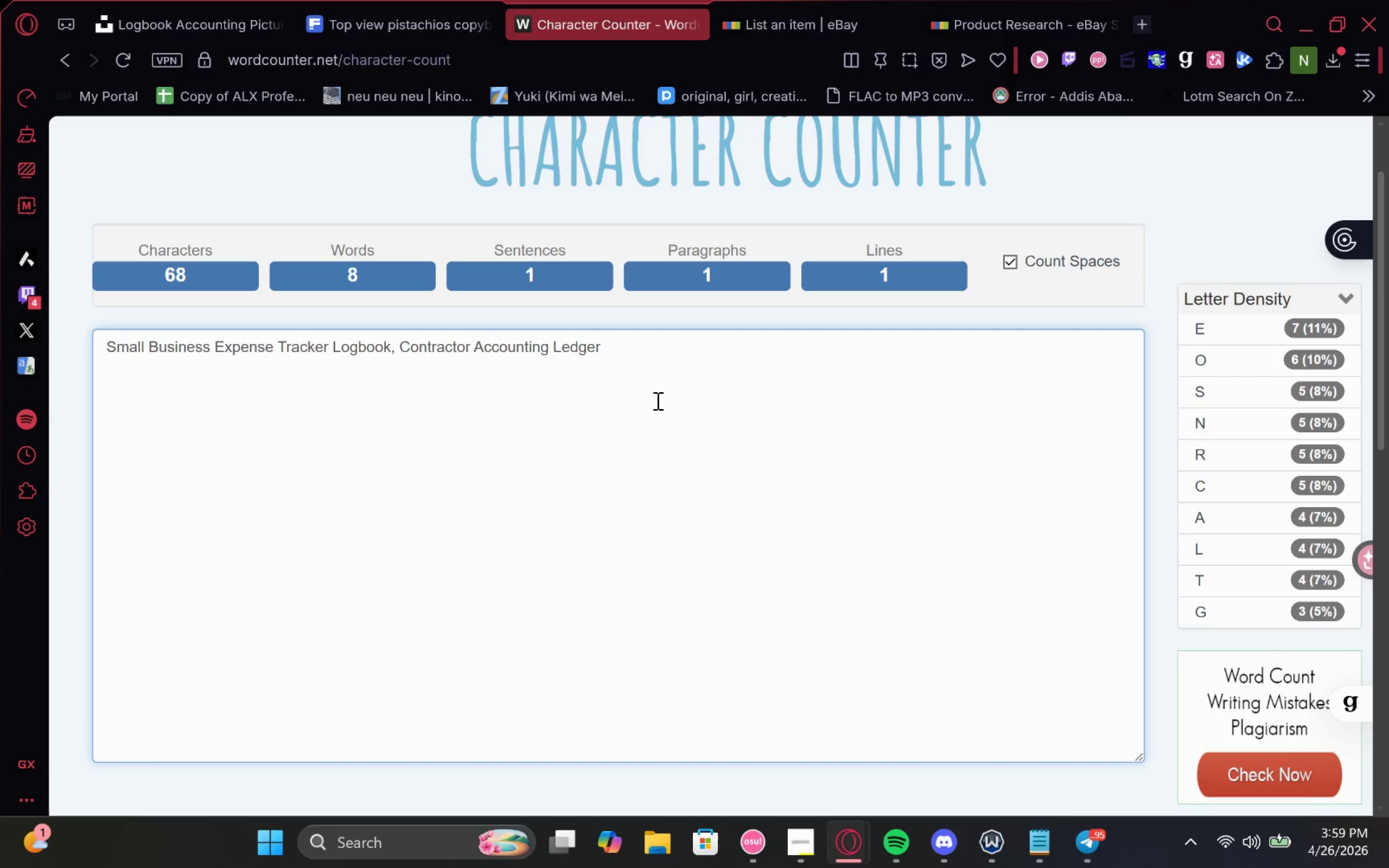 
wait(11.33)
 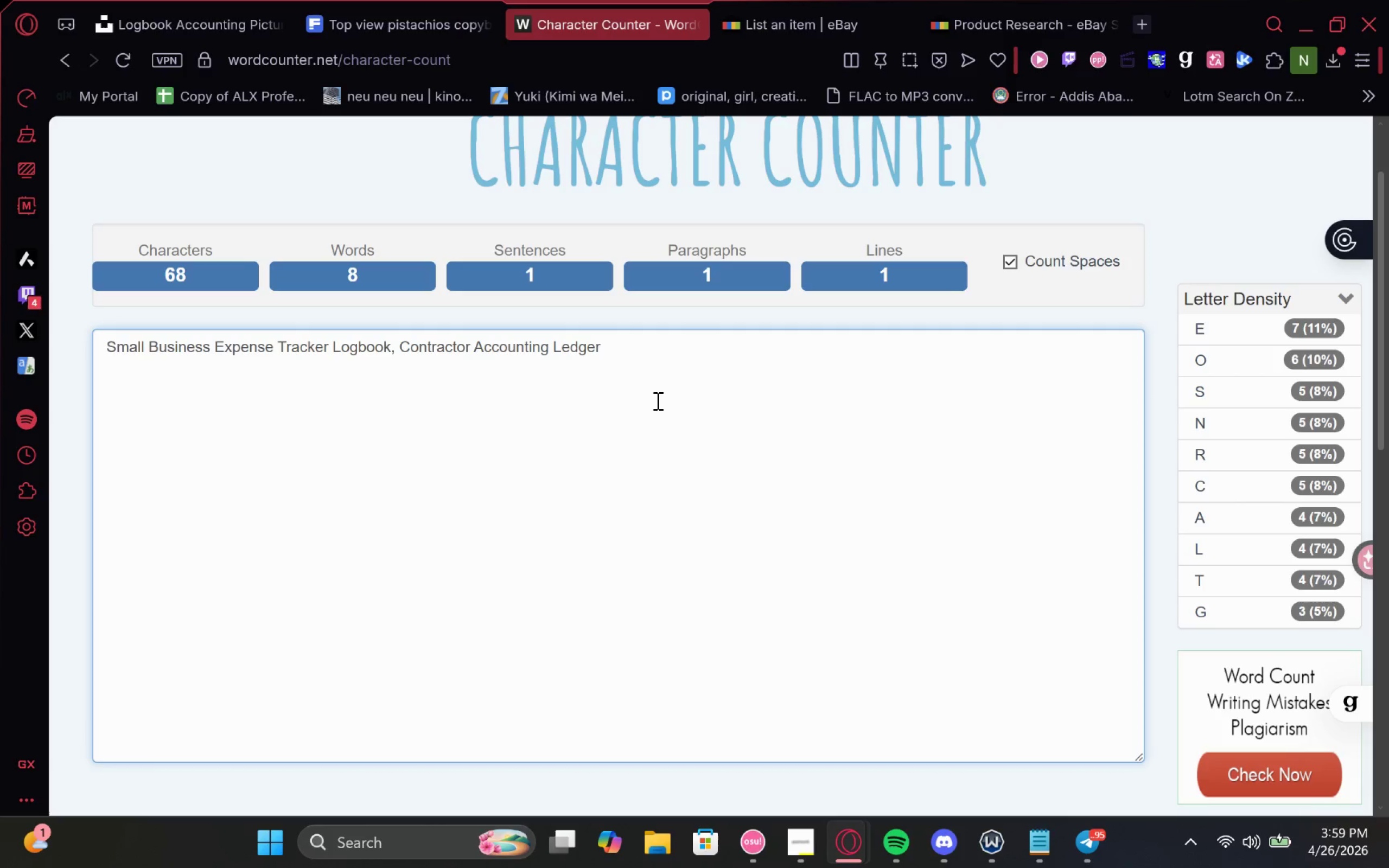 
left_click([552, 347])
 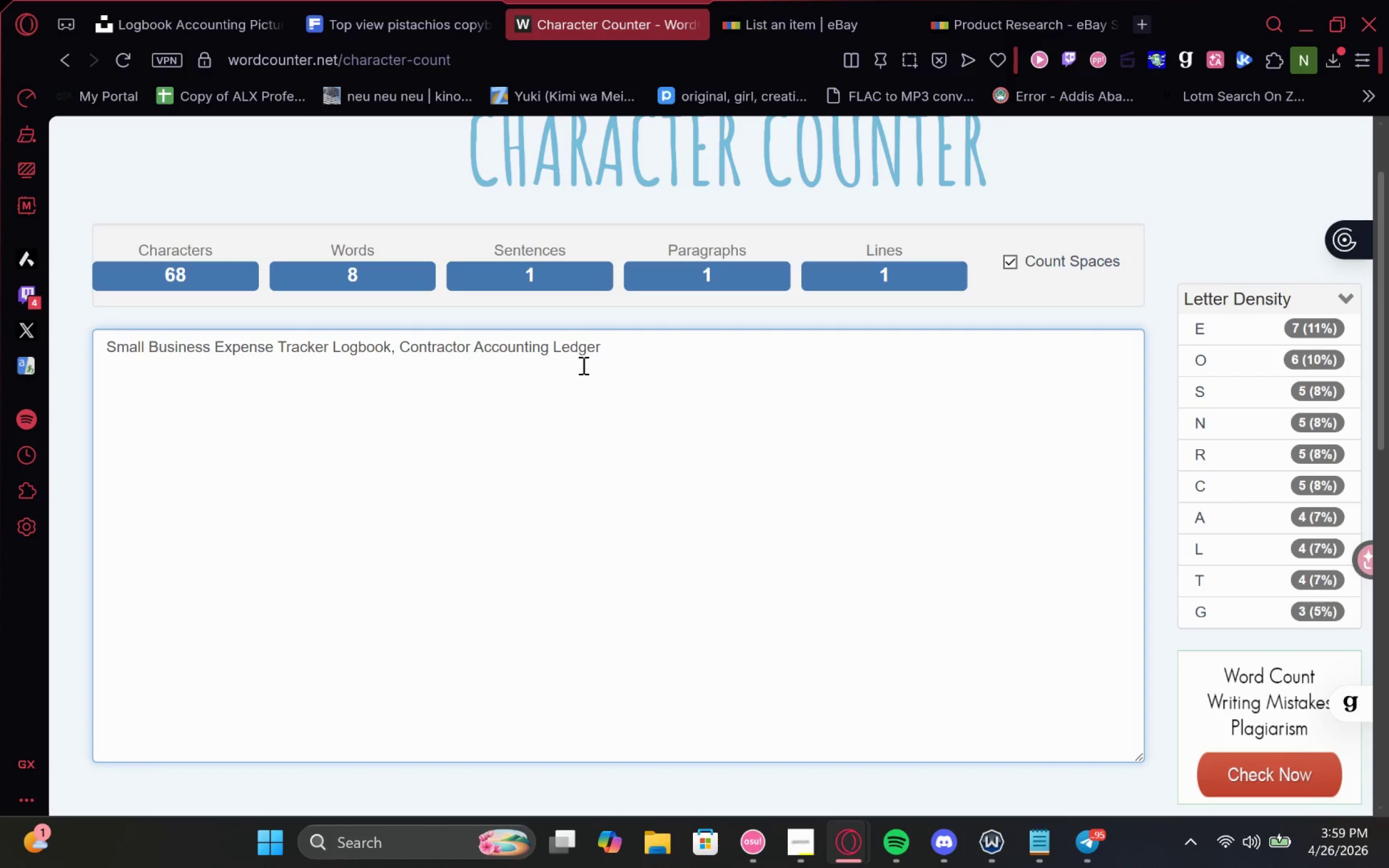 
type(Tax  Book)
 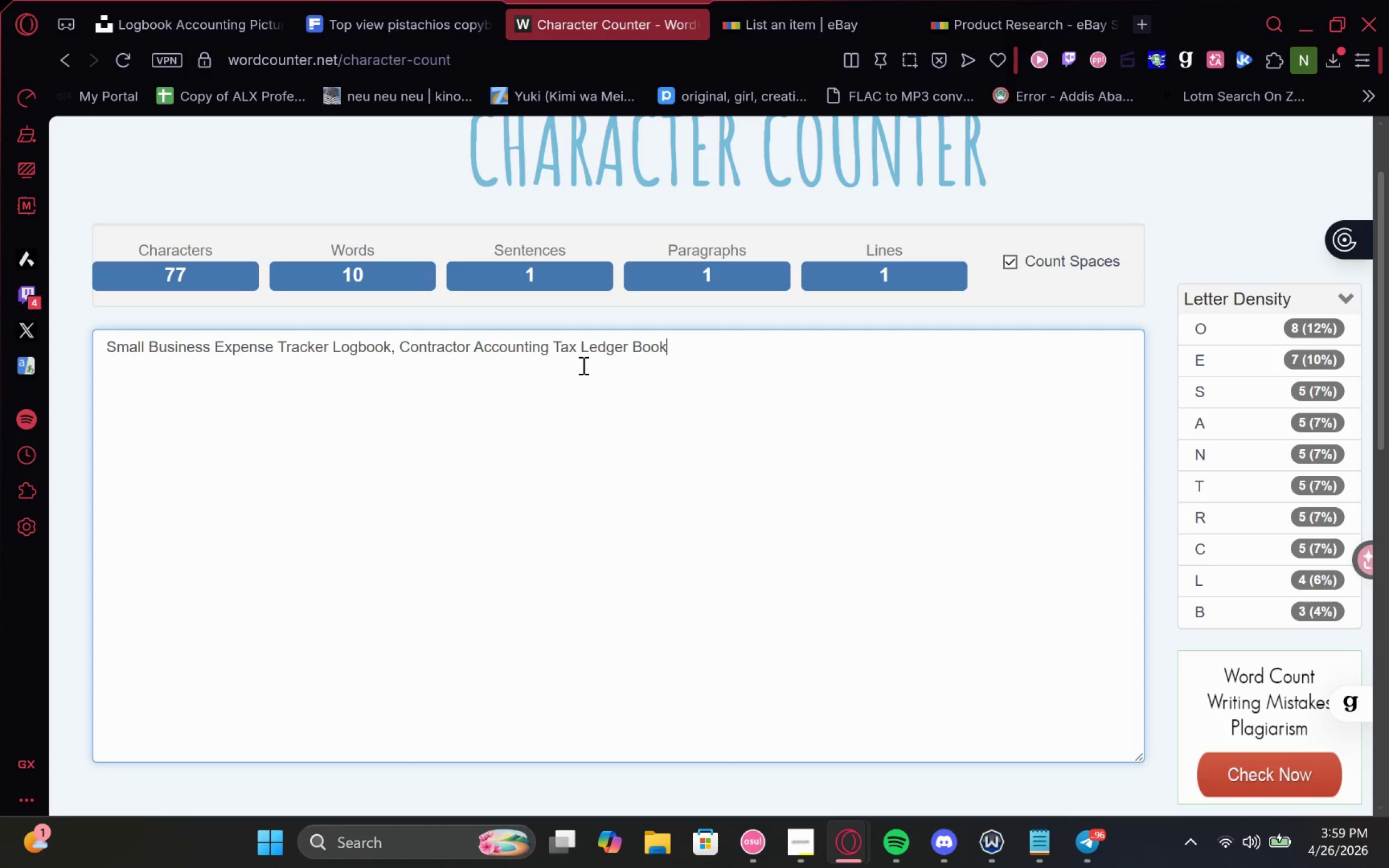 
hold_key(key=ArrowRight, duration=0.69)
 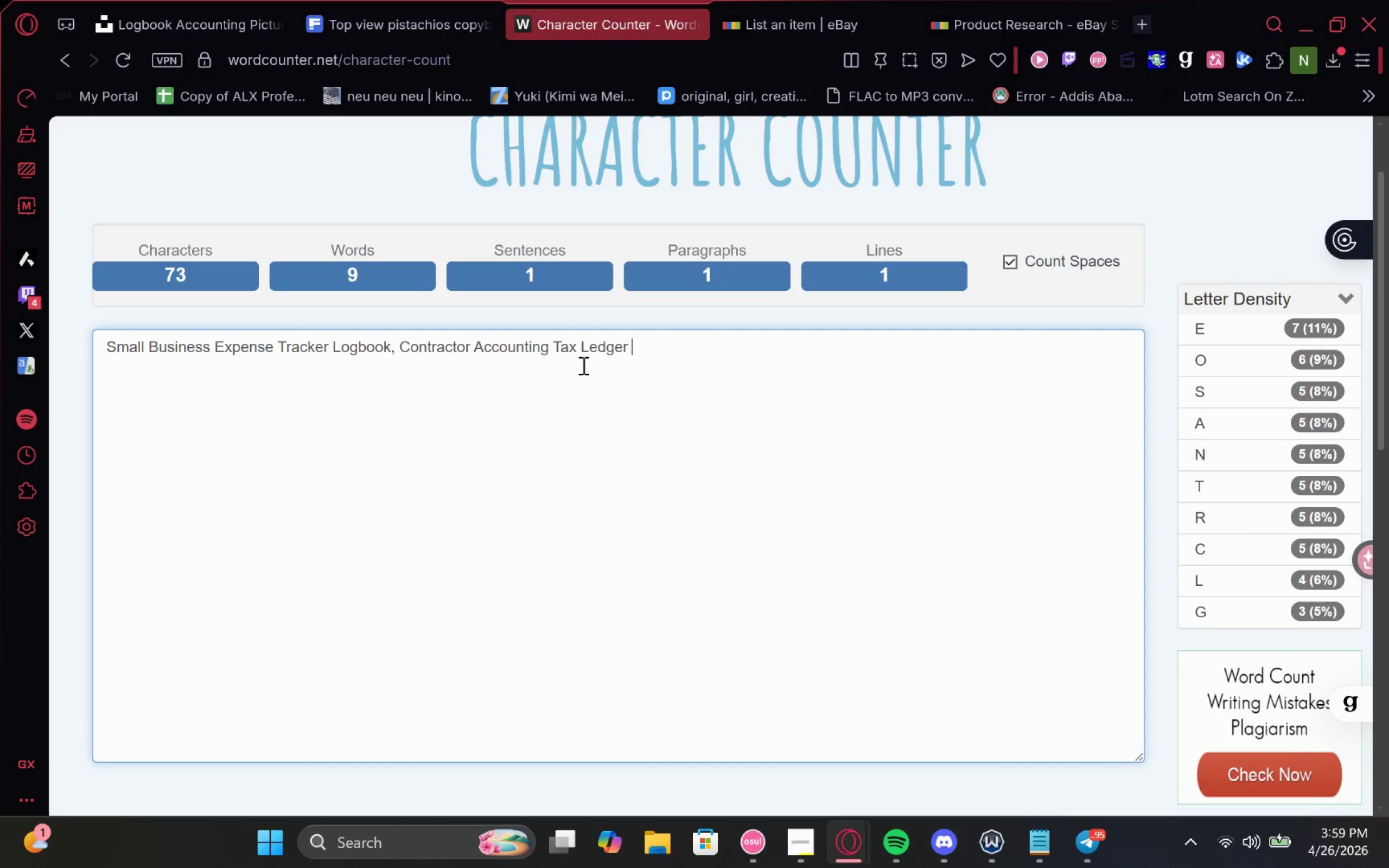 
key(Control+A)
 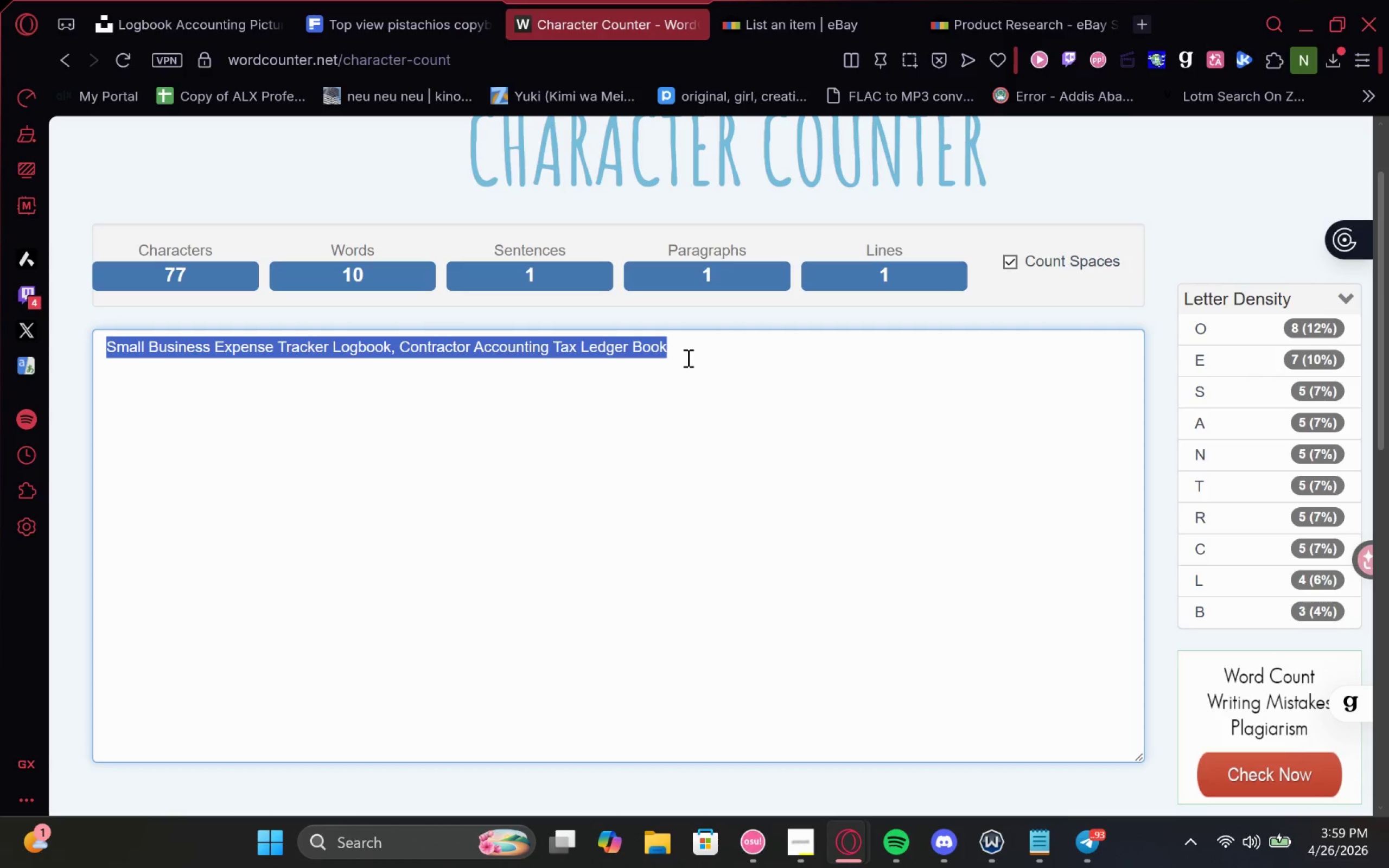 
key(Control+C)
 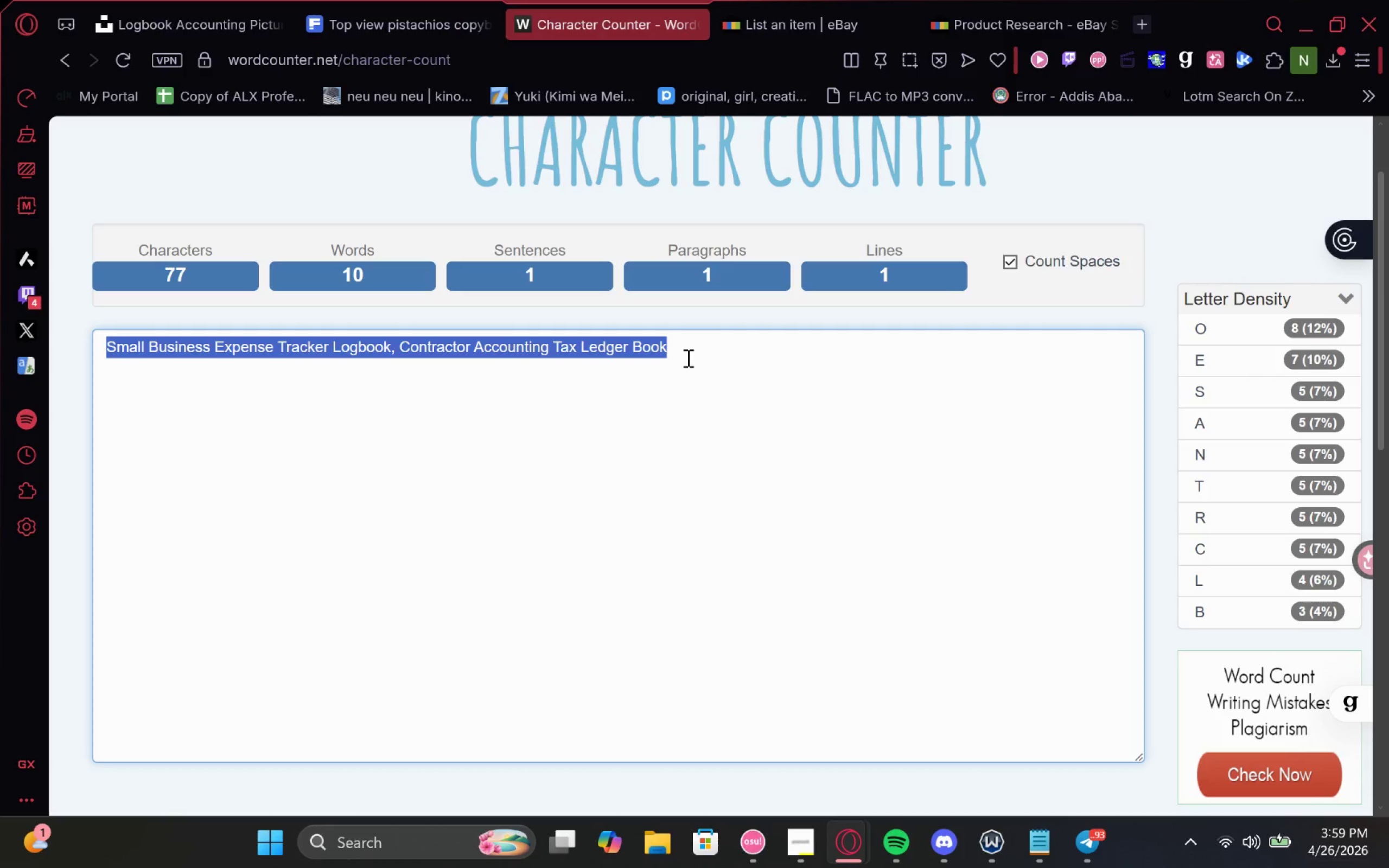 
key(Control+C)
 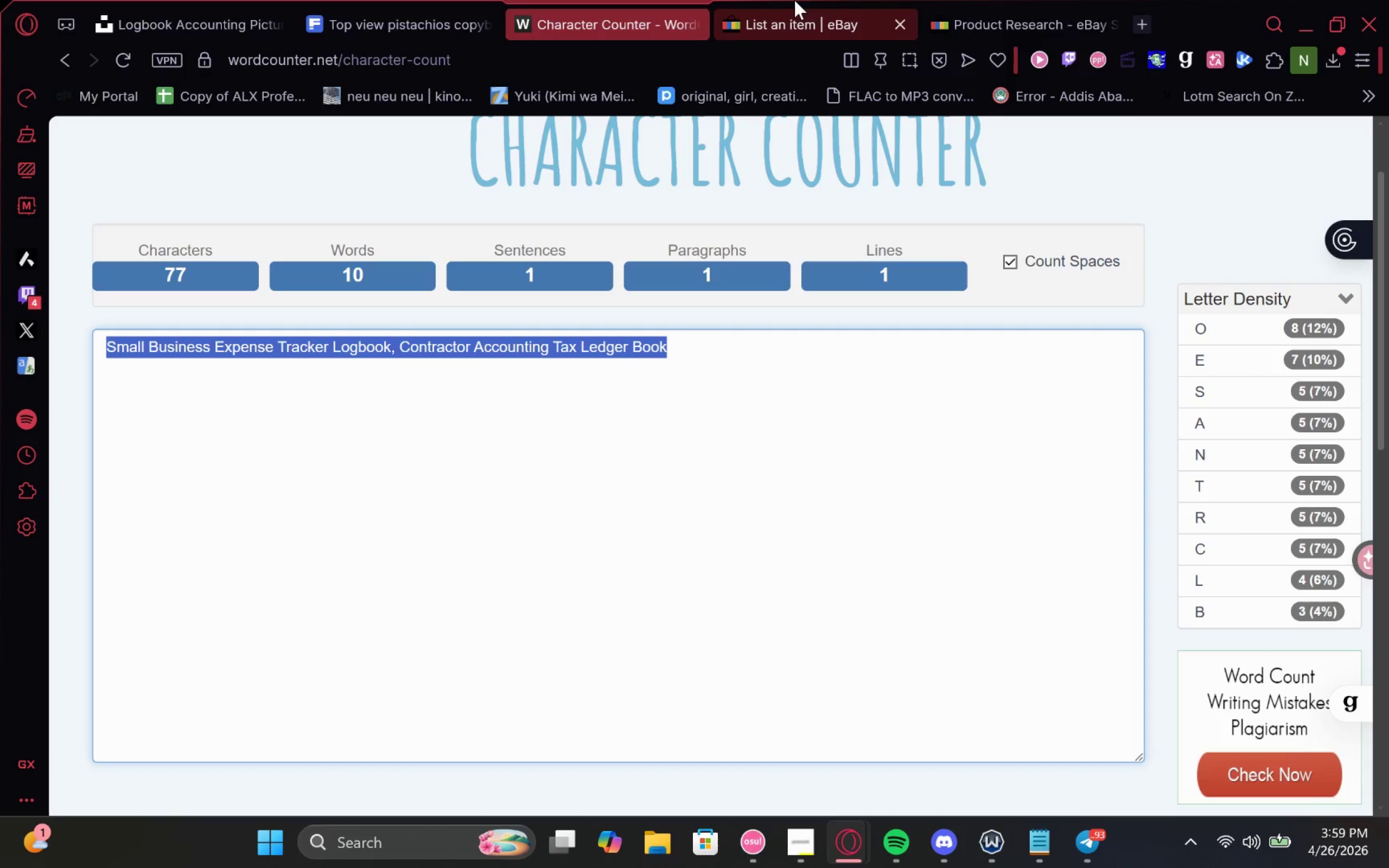 
left_click([794, 0])
 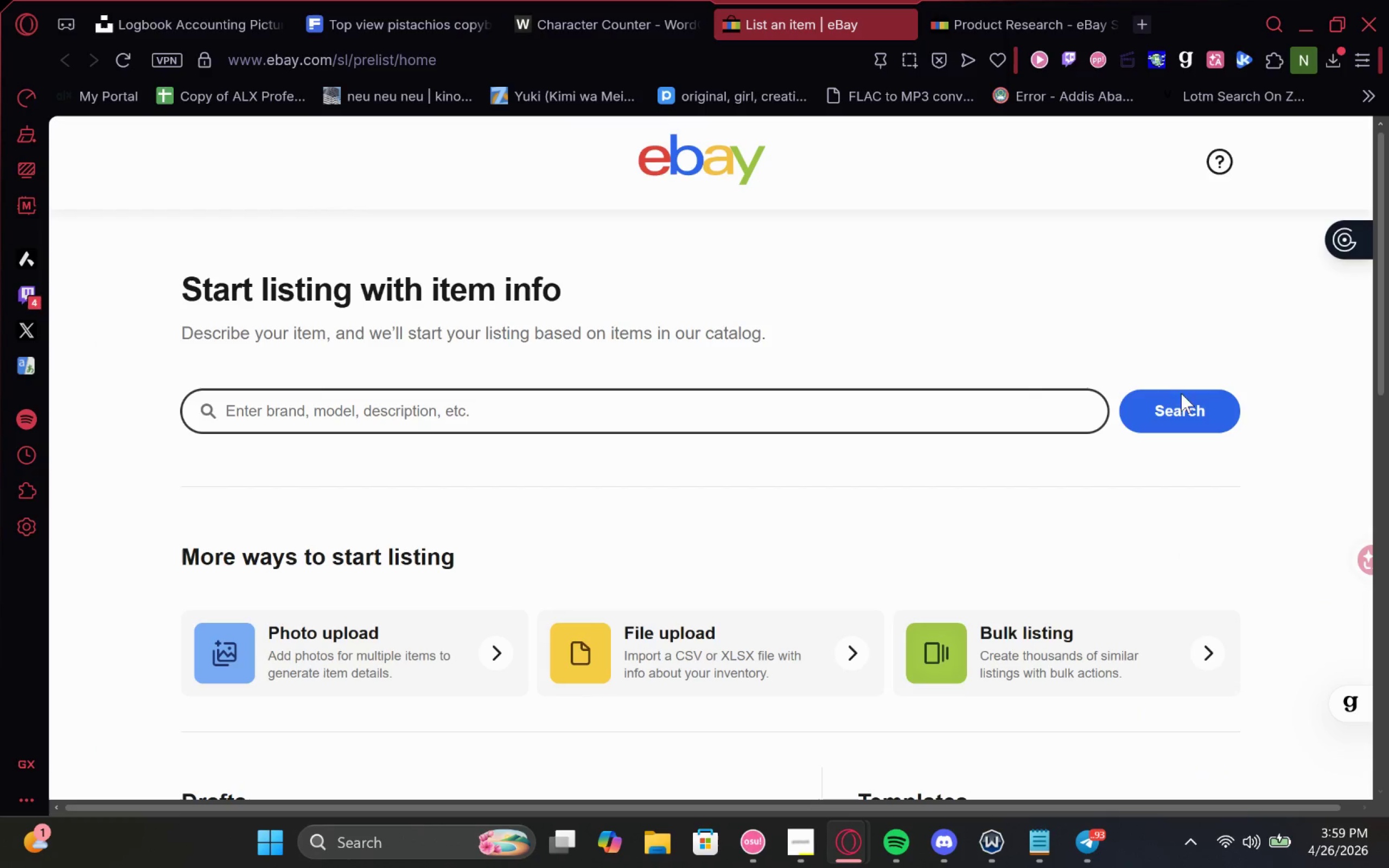 
left_click([1057, 662])
 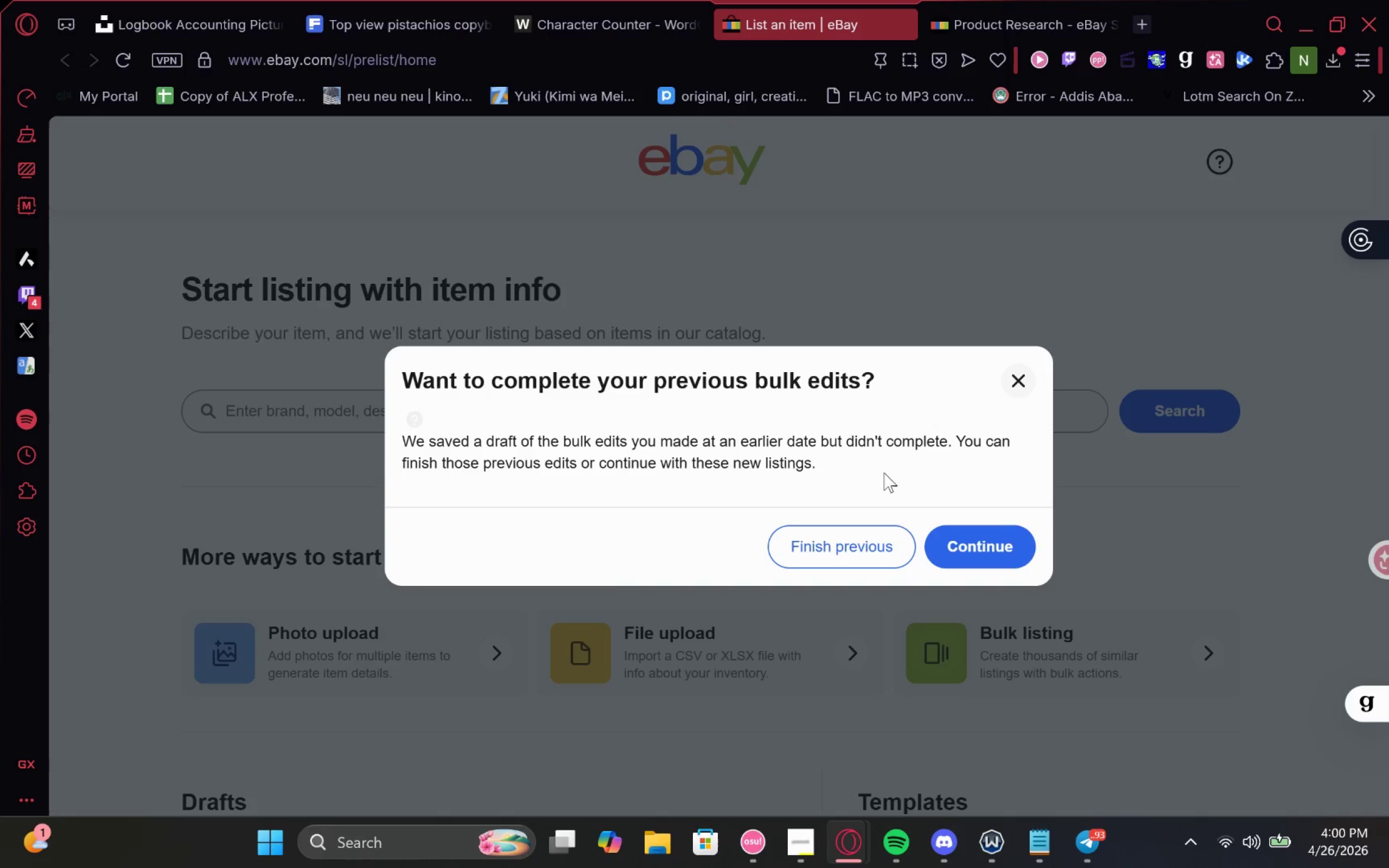 
wait(7.5)
 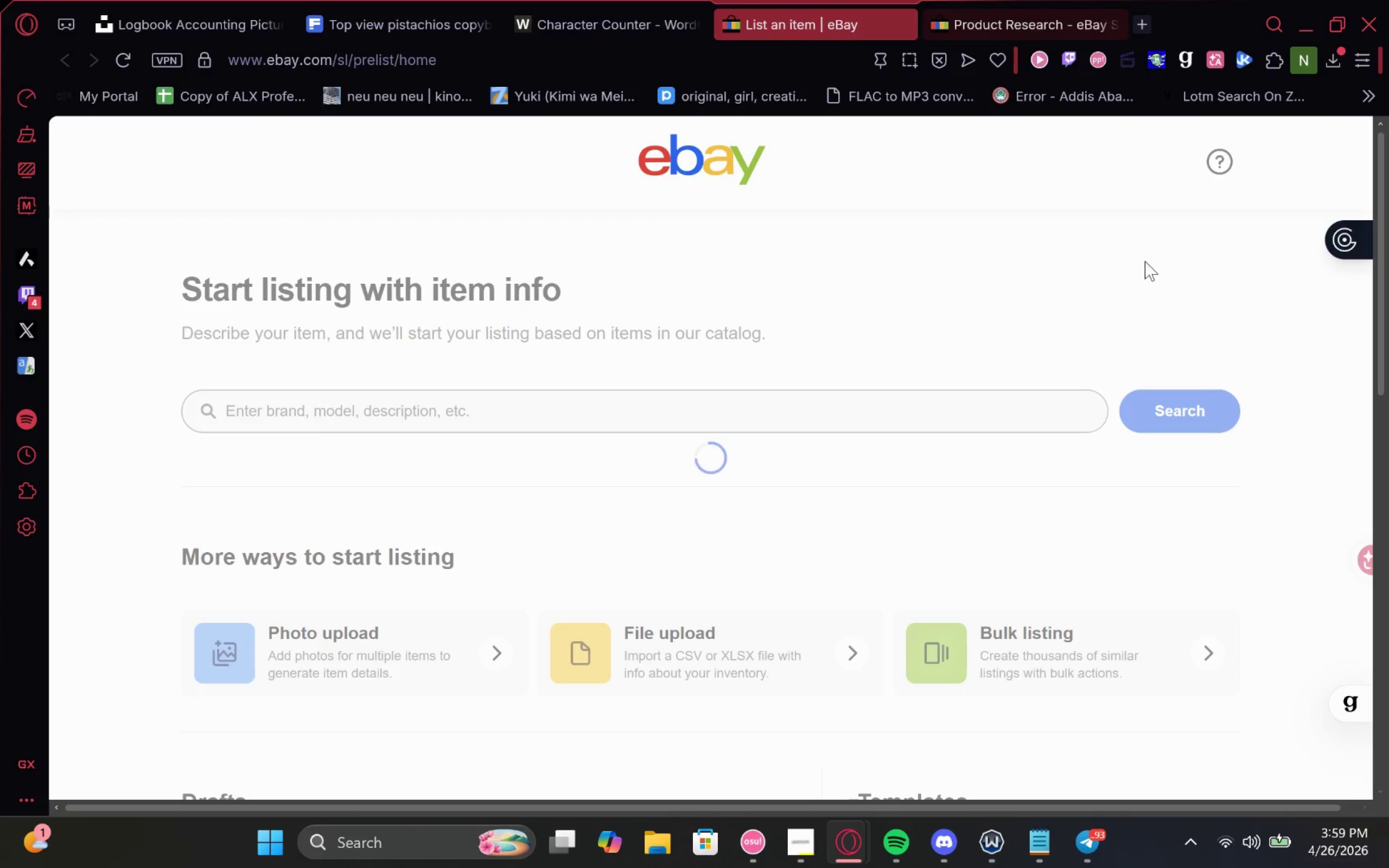 
left_click_drag(start_coordinate=[992, 377], to_coordinate=[1017, 373])
 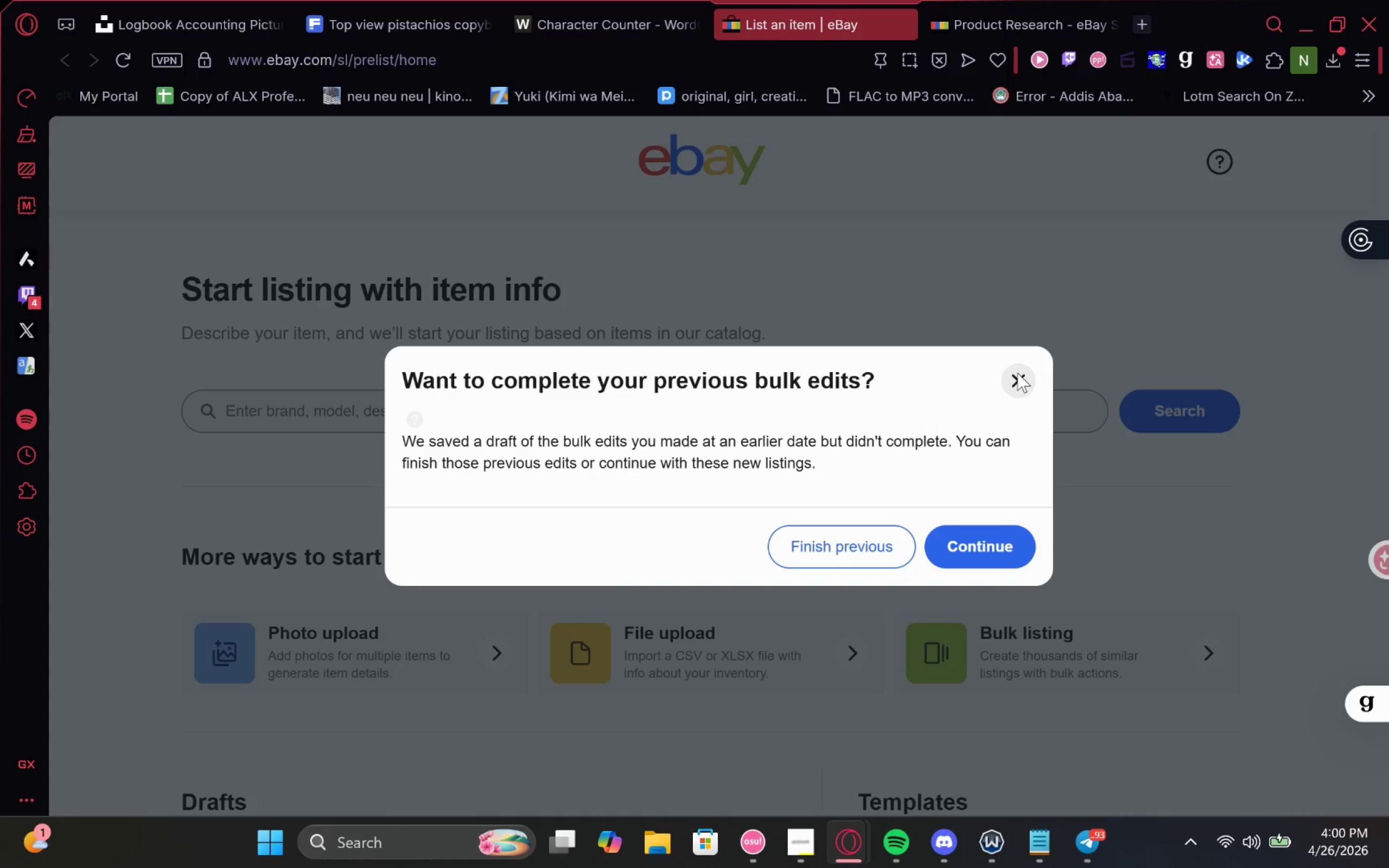 
left_click([1017, 373])
 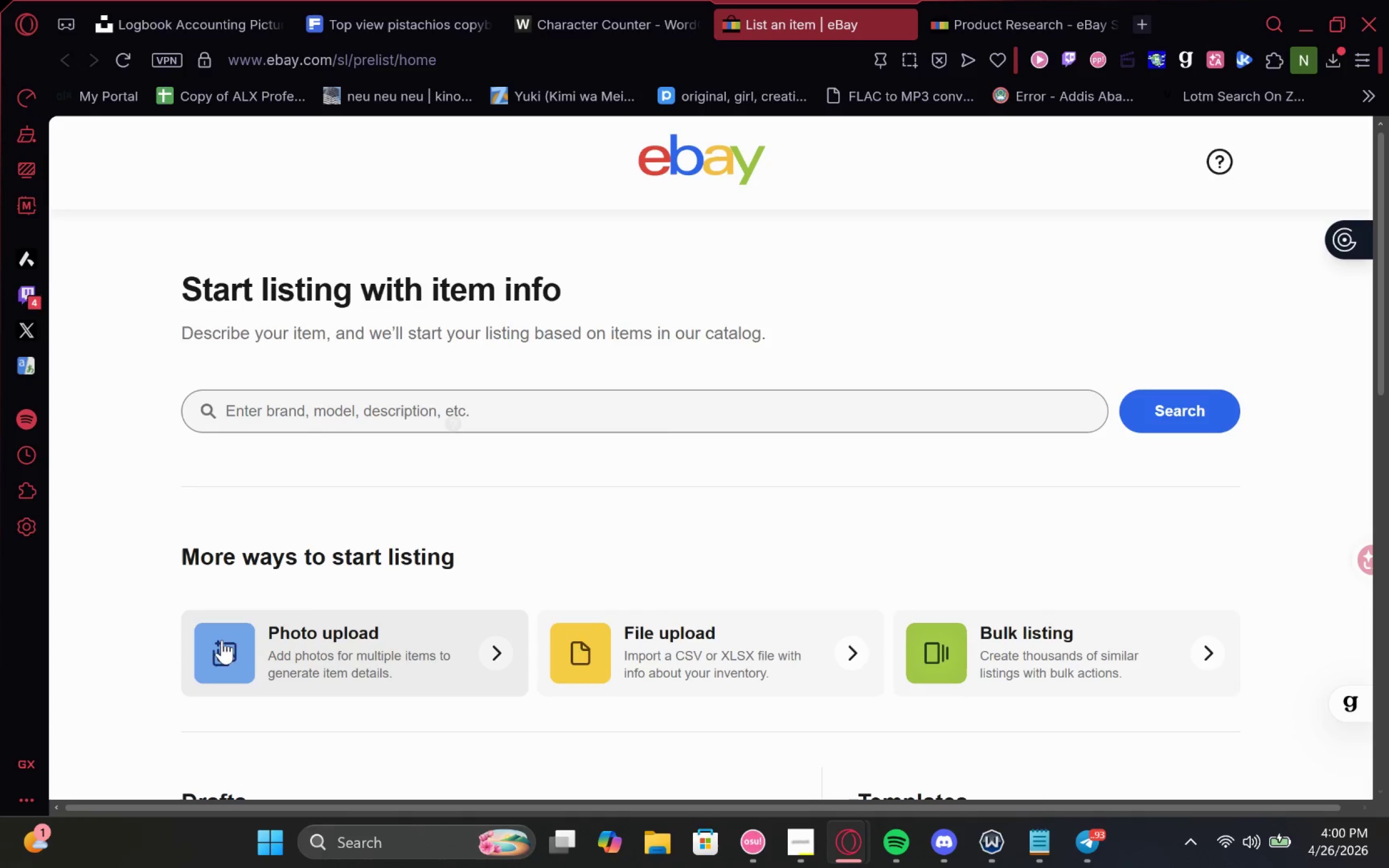 
left_click([228, 649])
 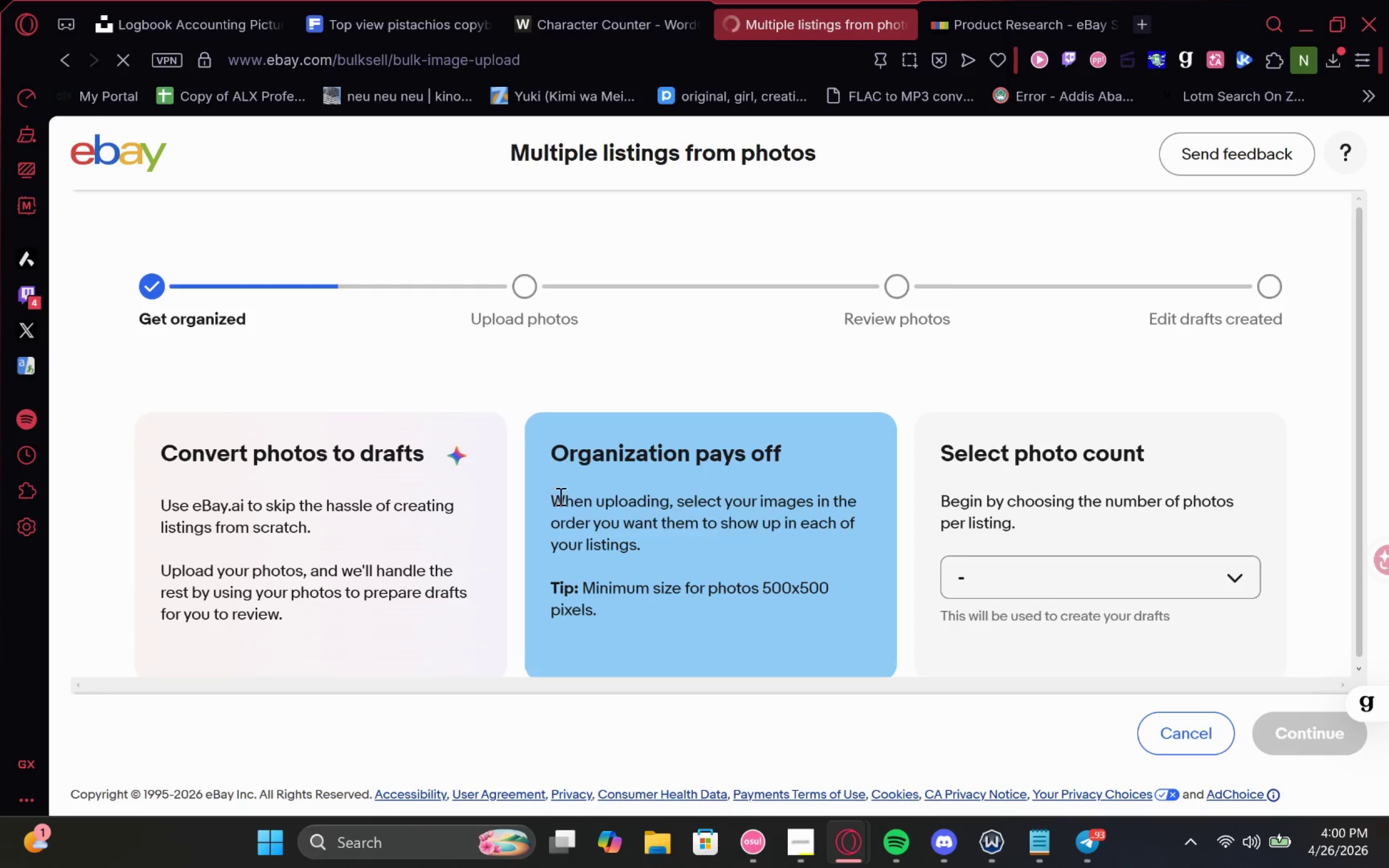 
left_click([1010, 586])
 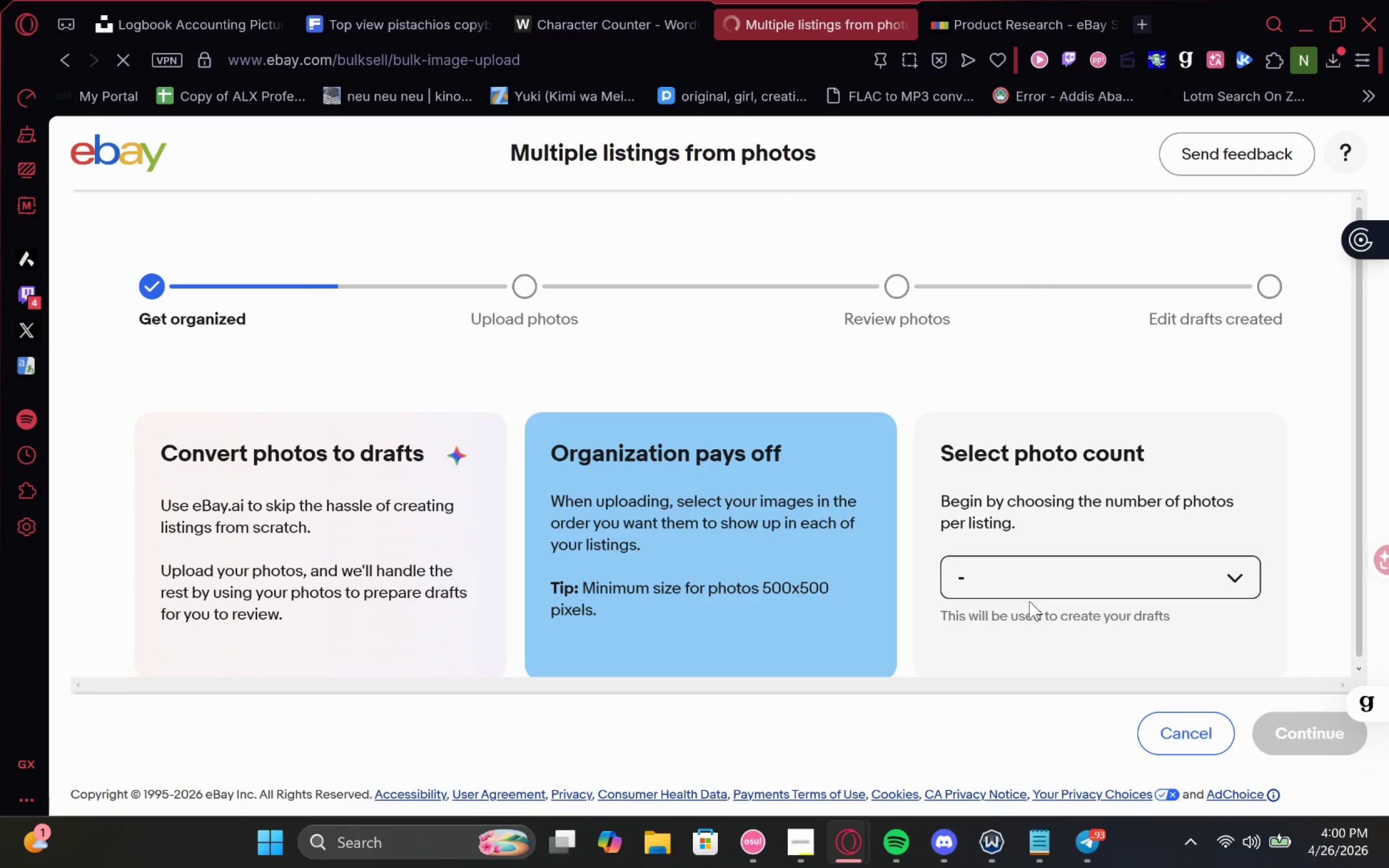 
left_click([1039, 588])
 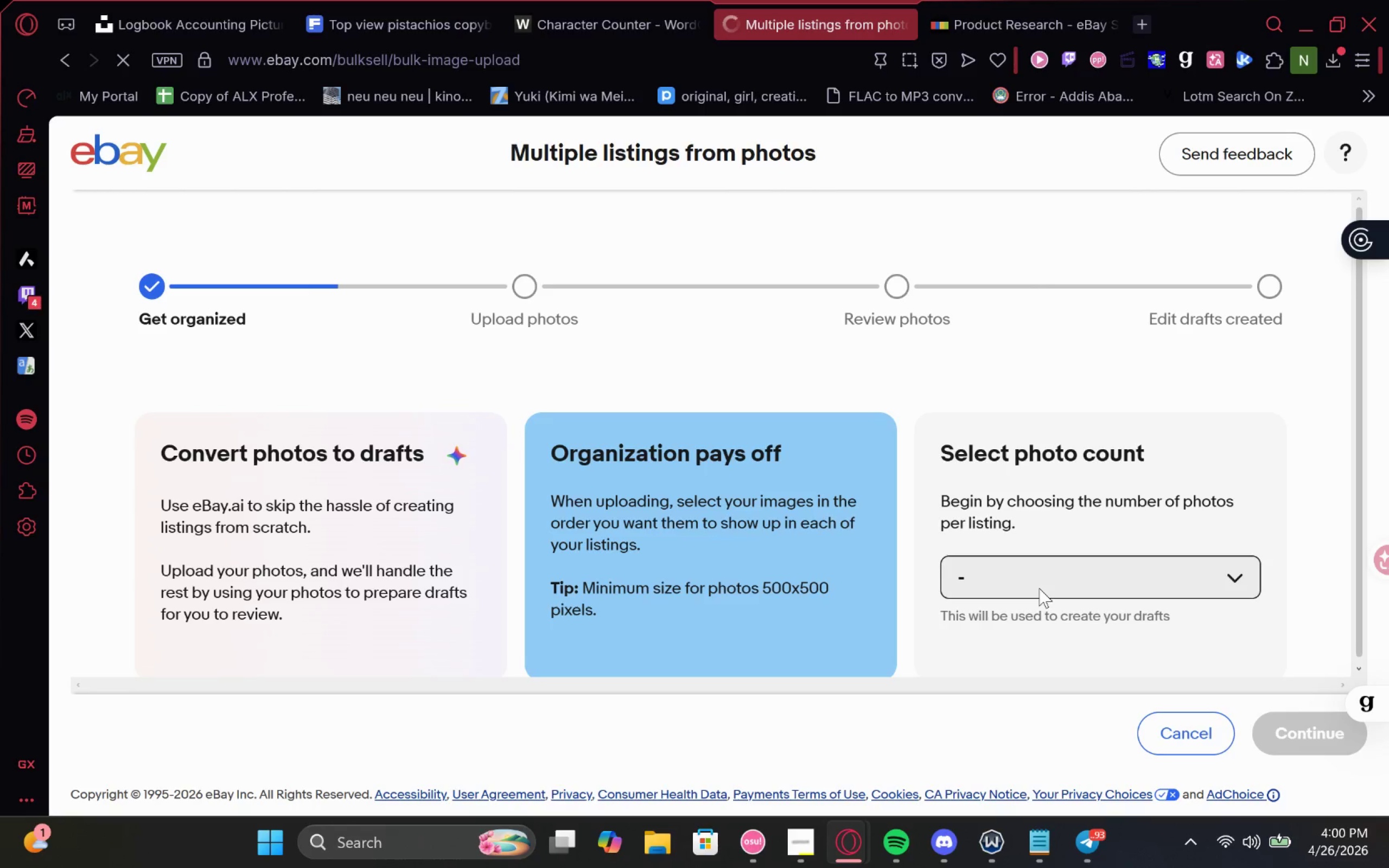 
left_click([1039, 588])
 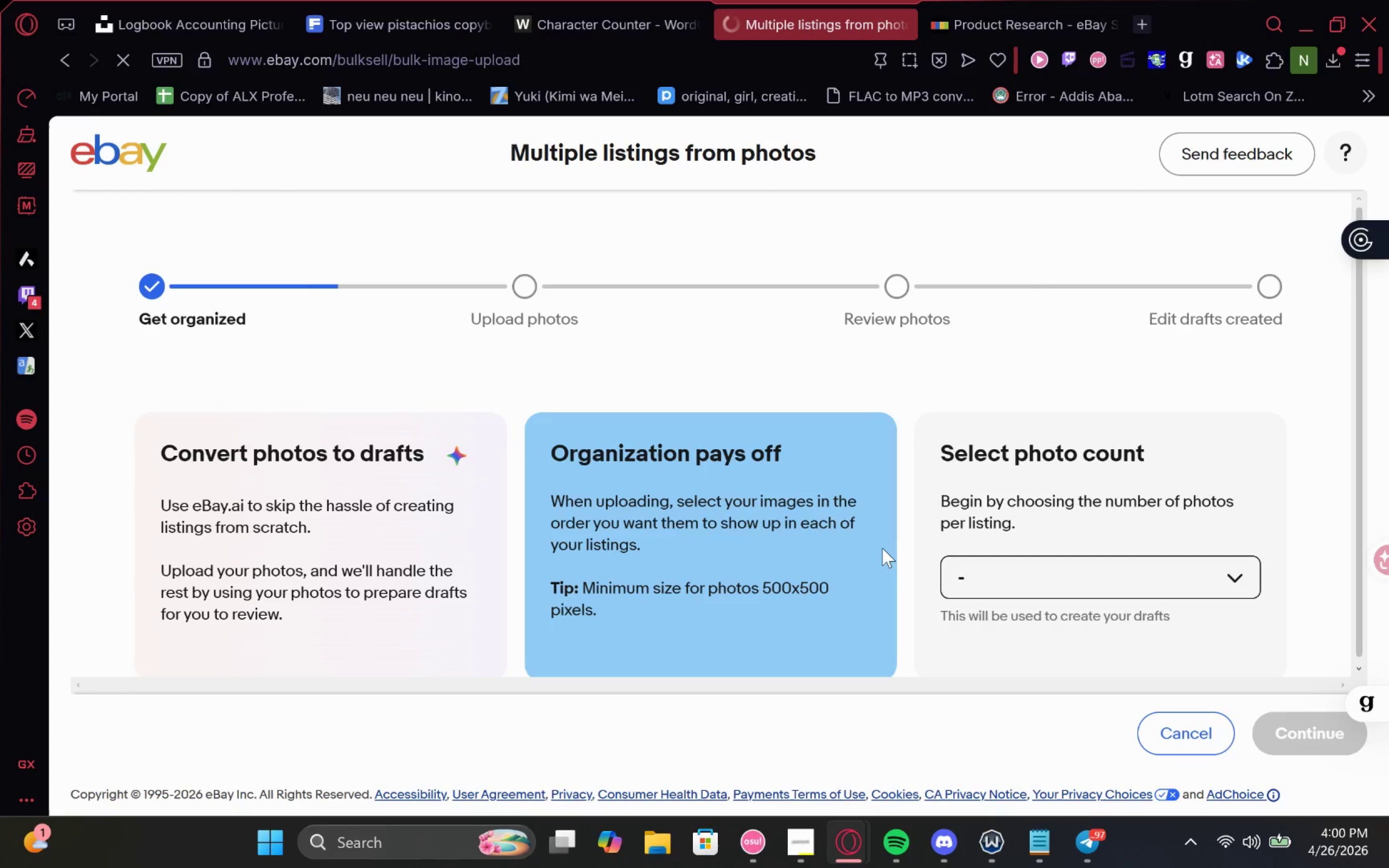 
left_click_drag(start_coordinate=[888, 394], to_coordinate=[1038, 482])
 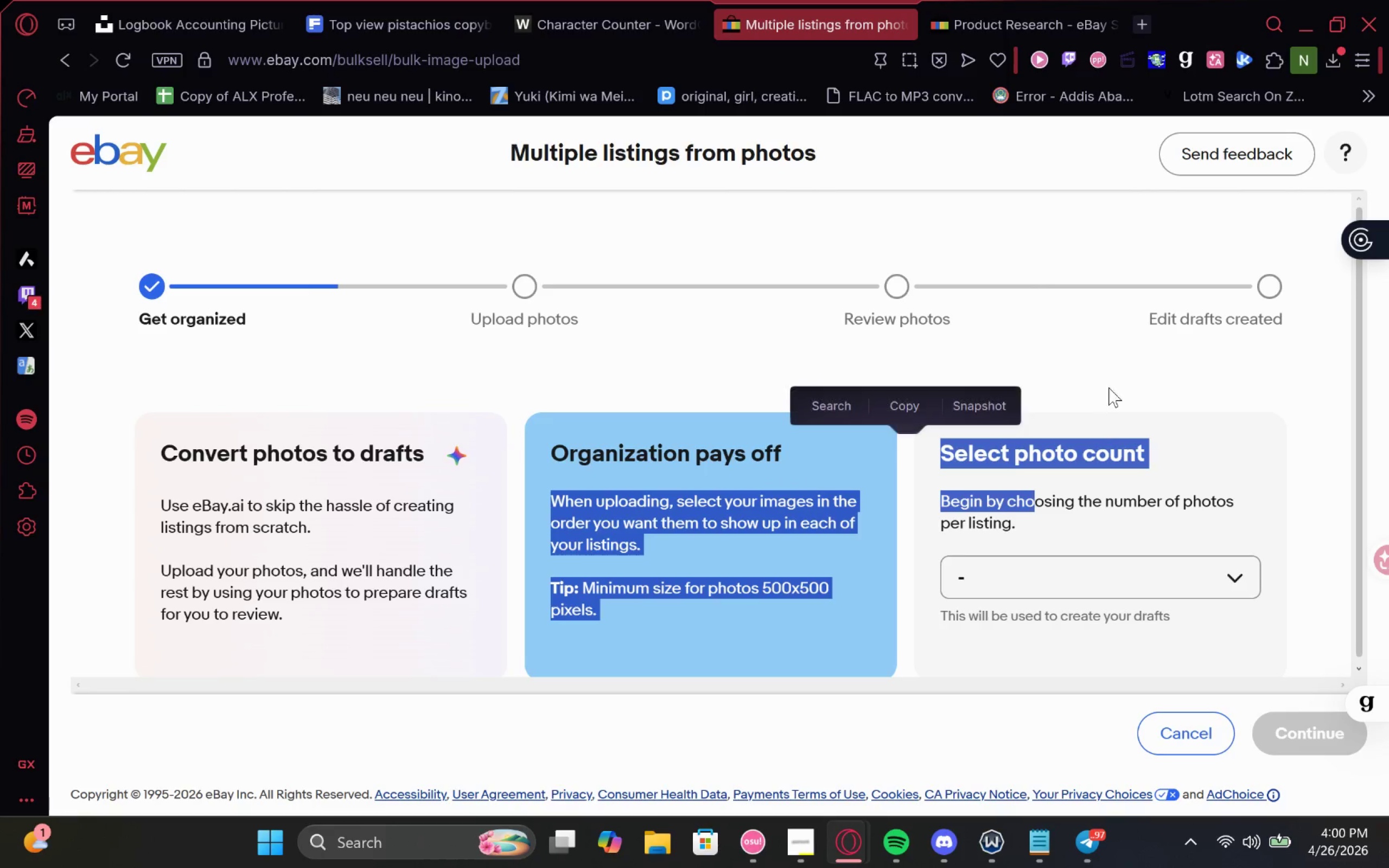 
left_click([1132, 360])
 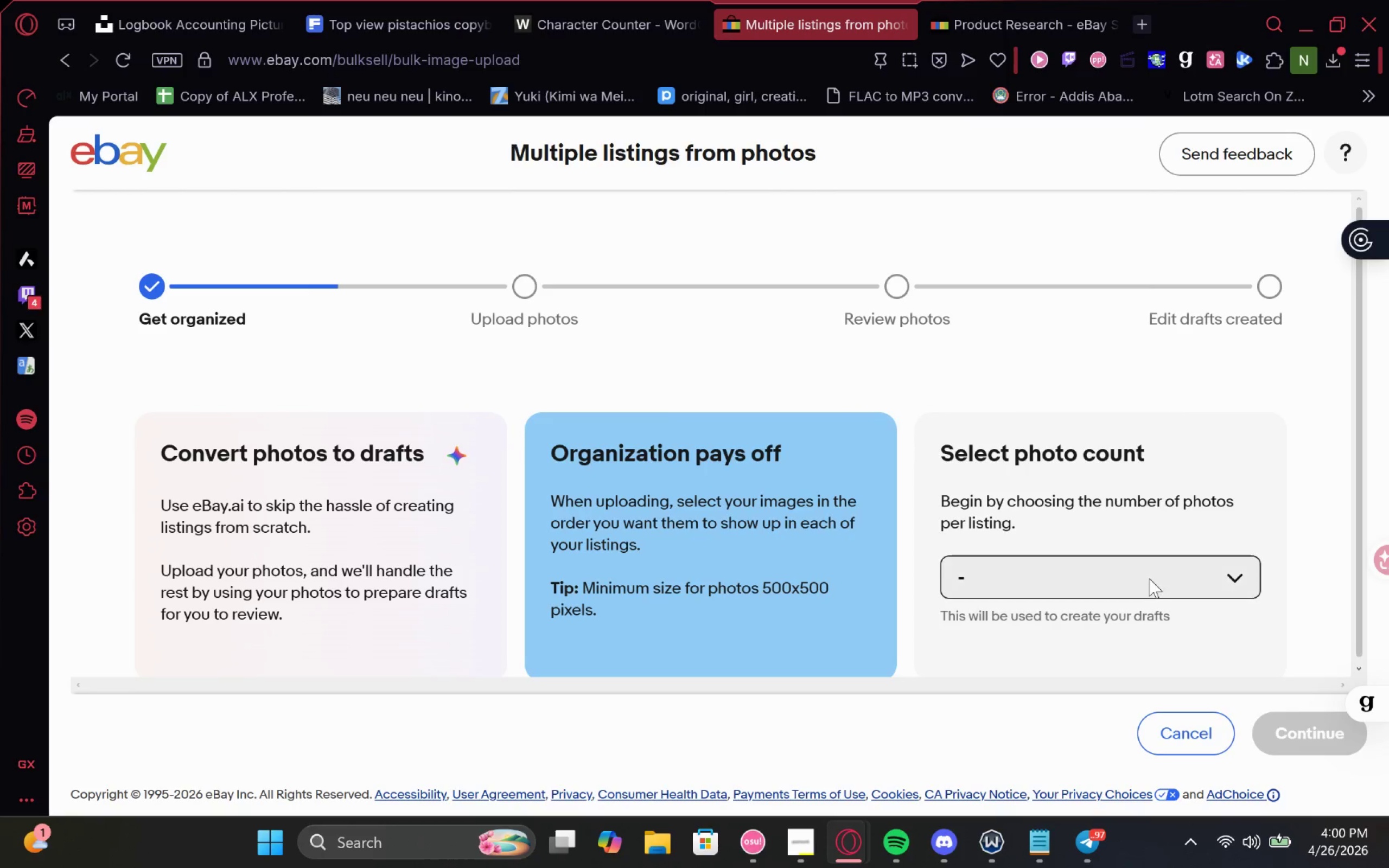 
left_click([1149, 578])
 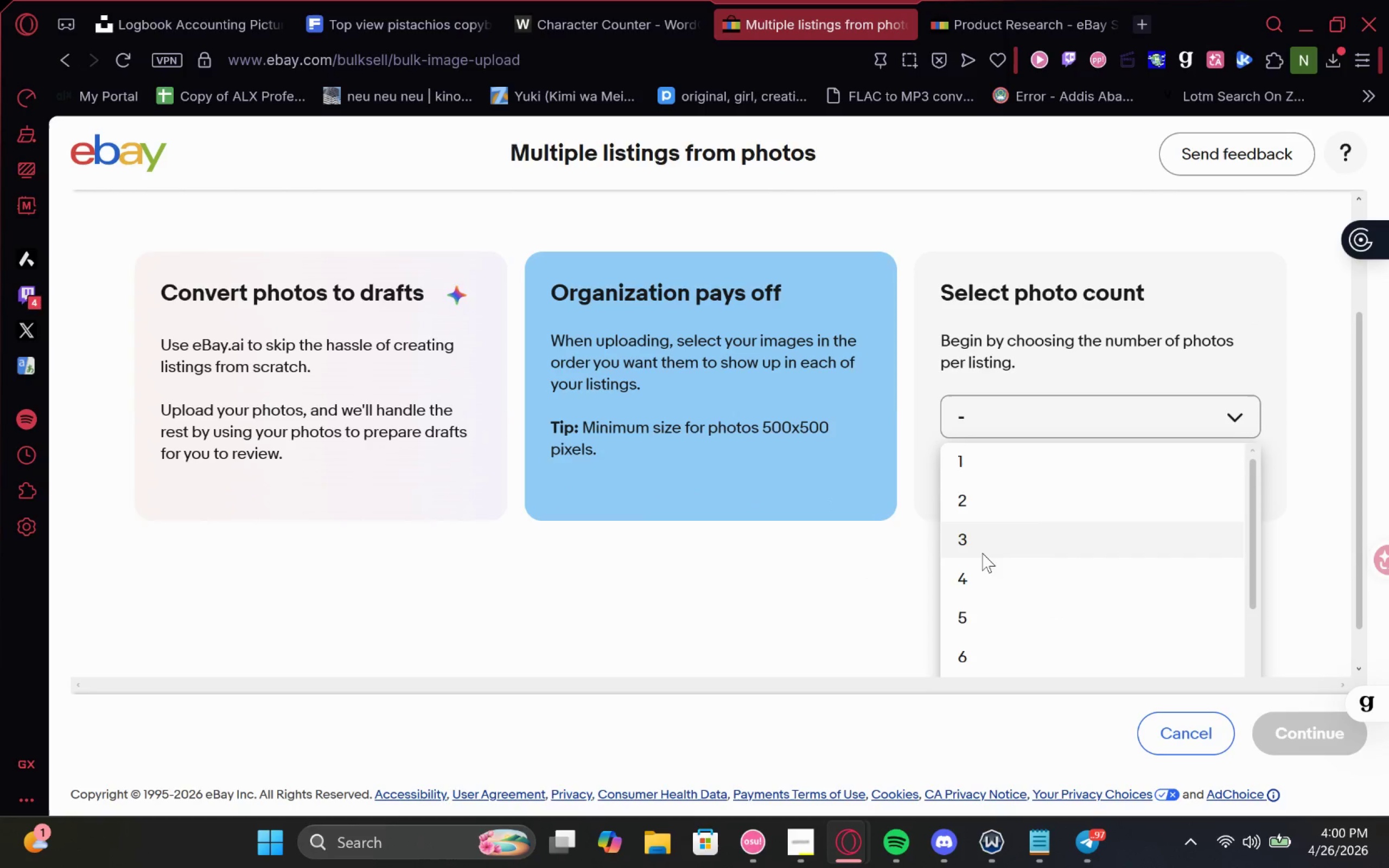 
left_click([992, 539])
 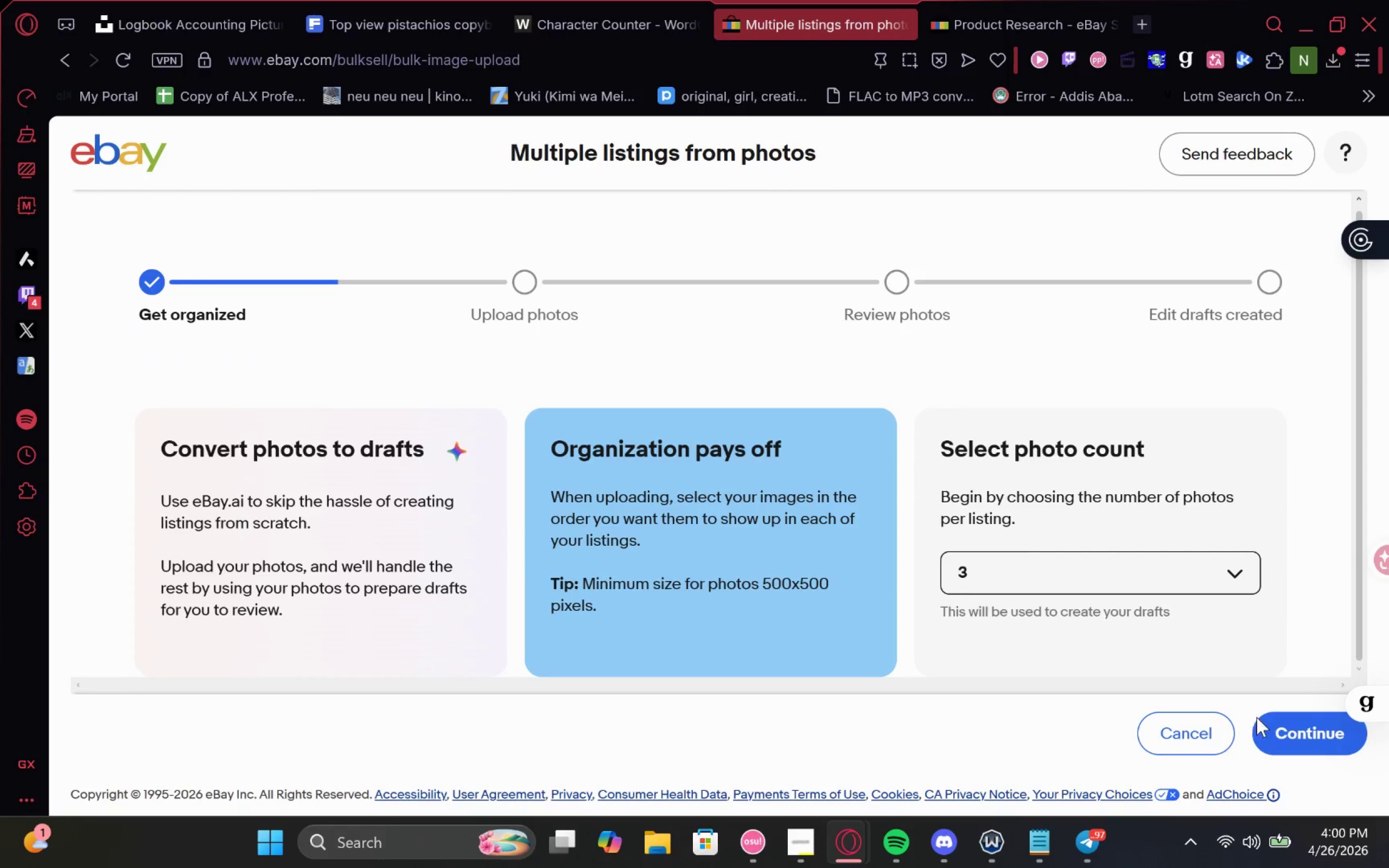 
left_click([1277, 733])
 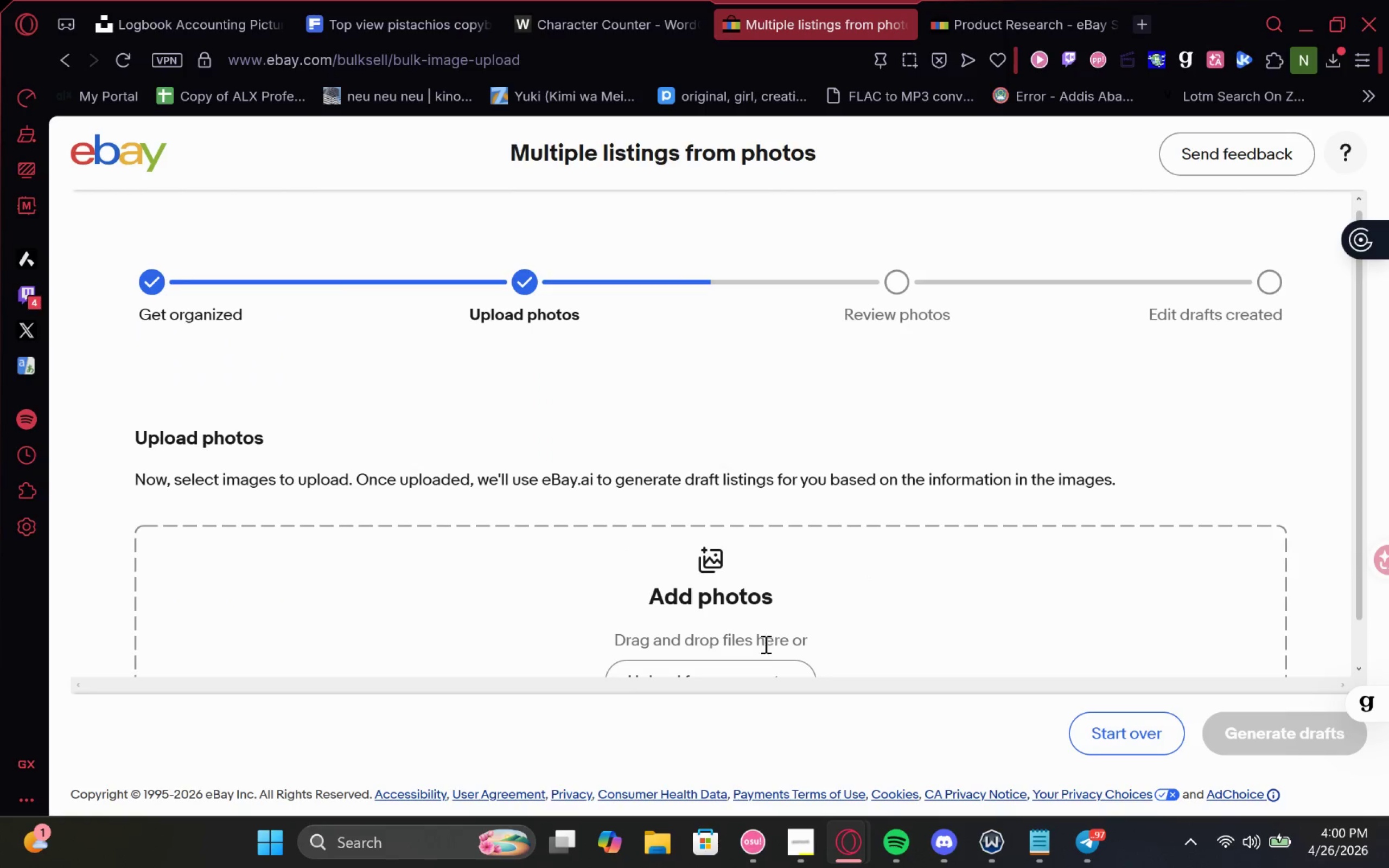 
left_click([774, 663])
 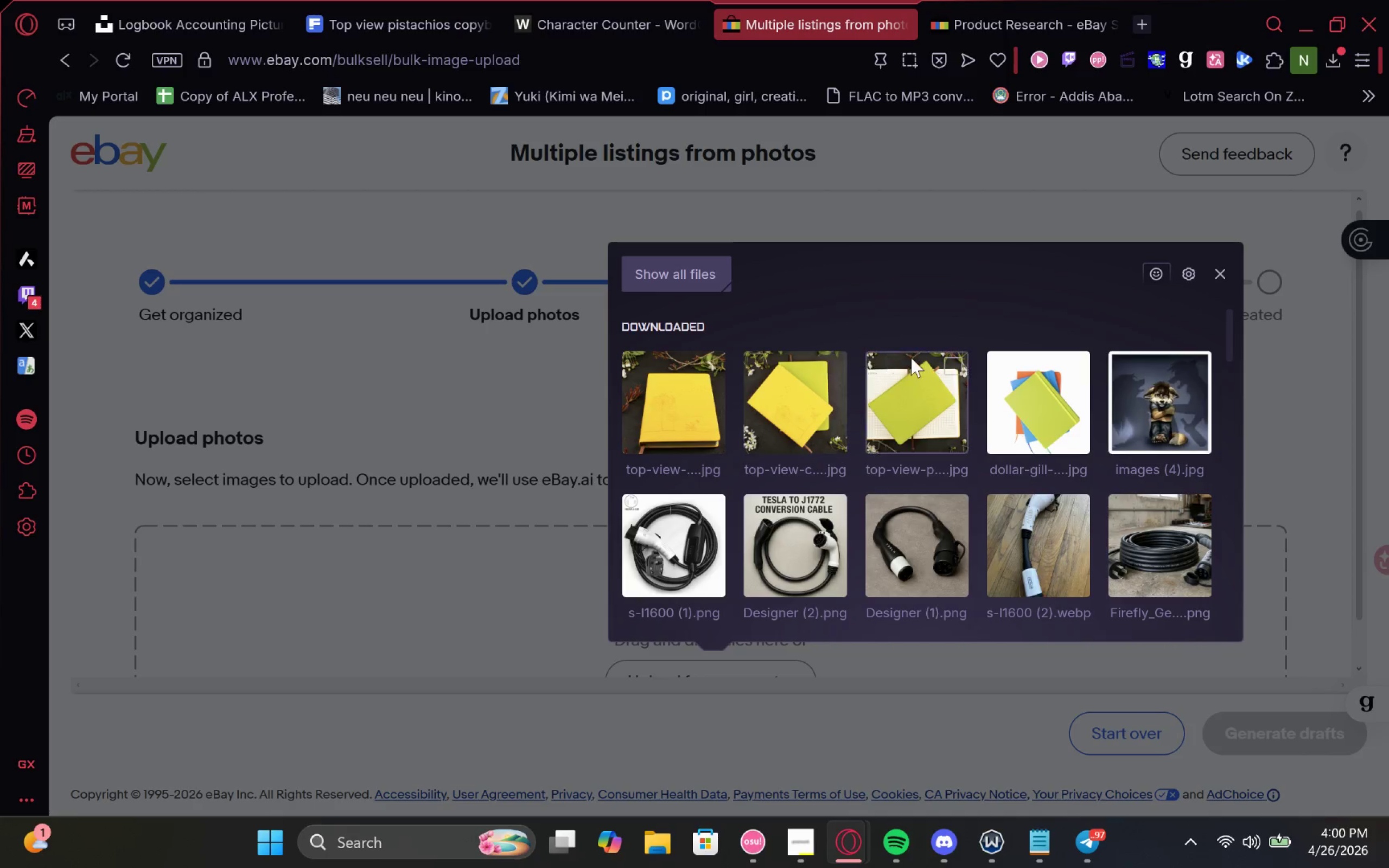 
wait(6.05)
 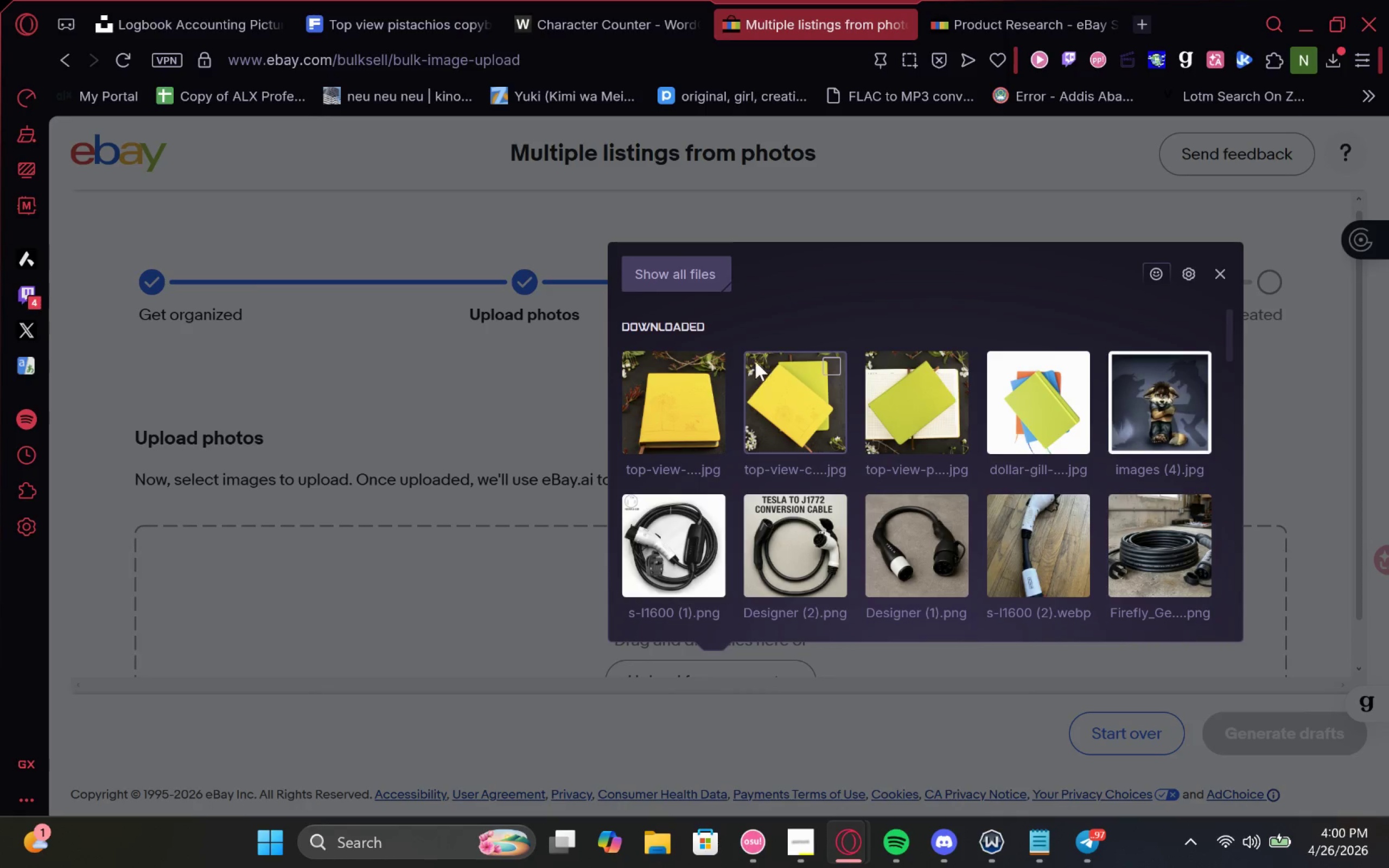 
left_click([700, 369])
 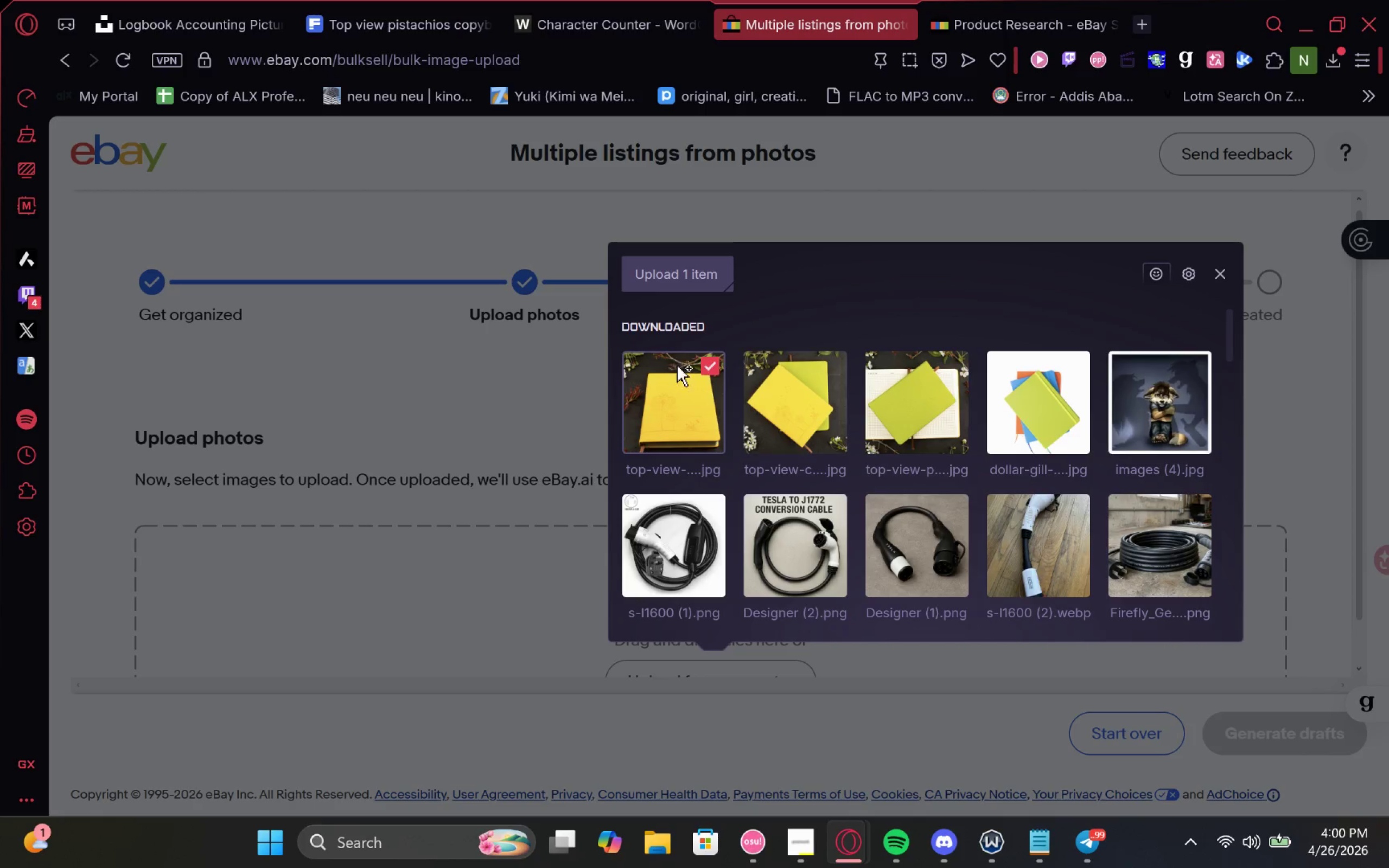 
left_click([711, 365])
 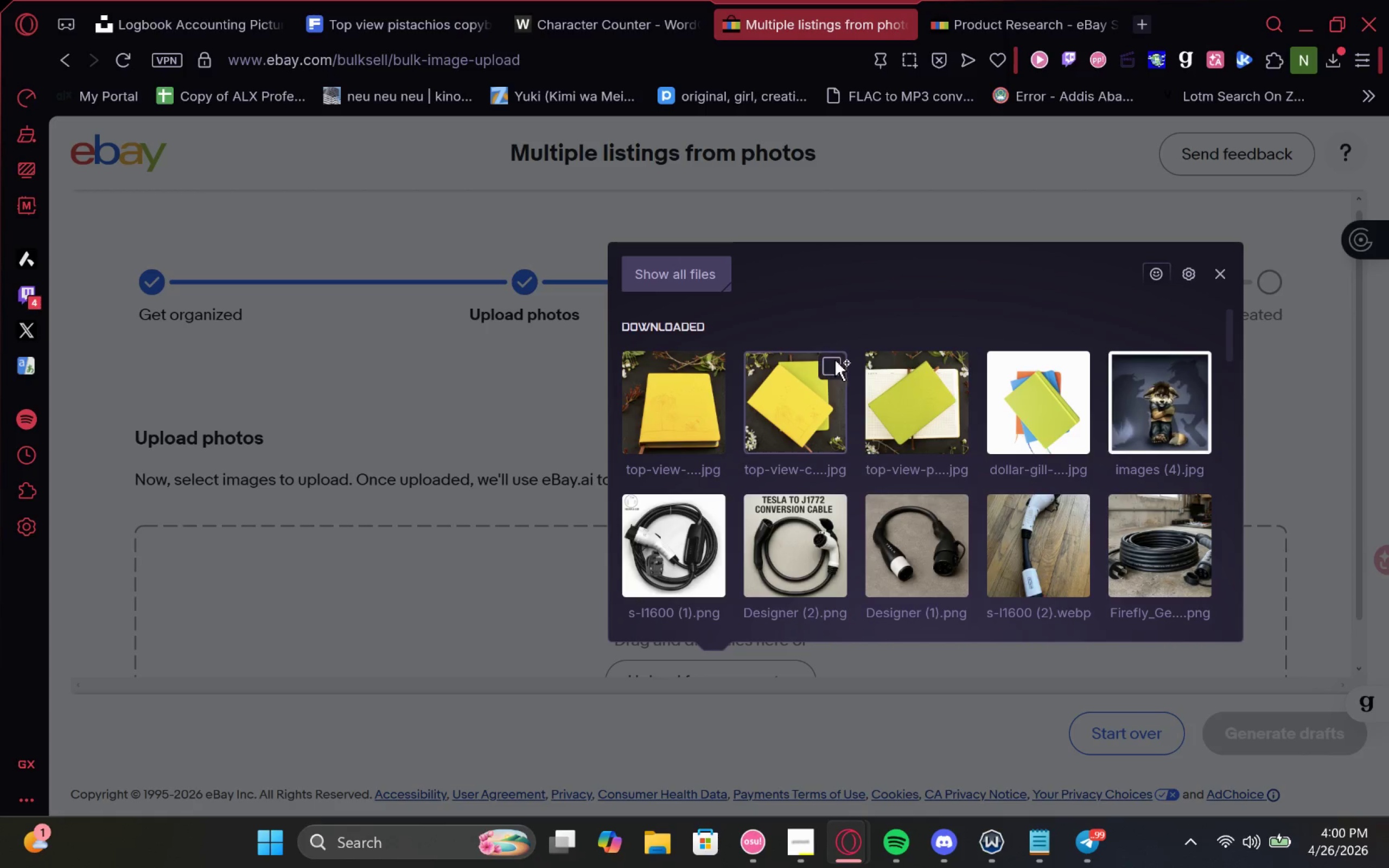 
left_click([834, 360])
 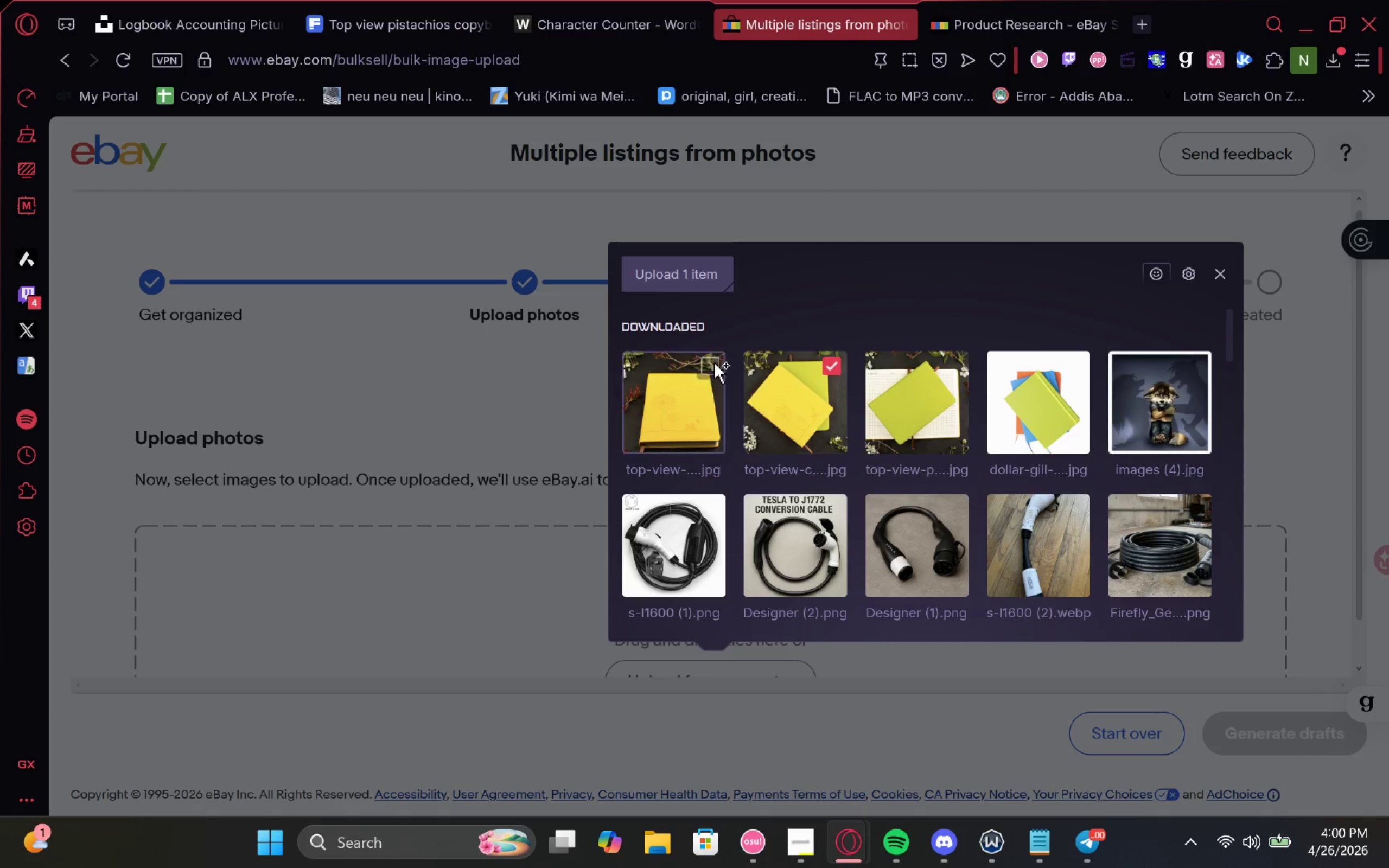 
left_click([711, 363])
 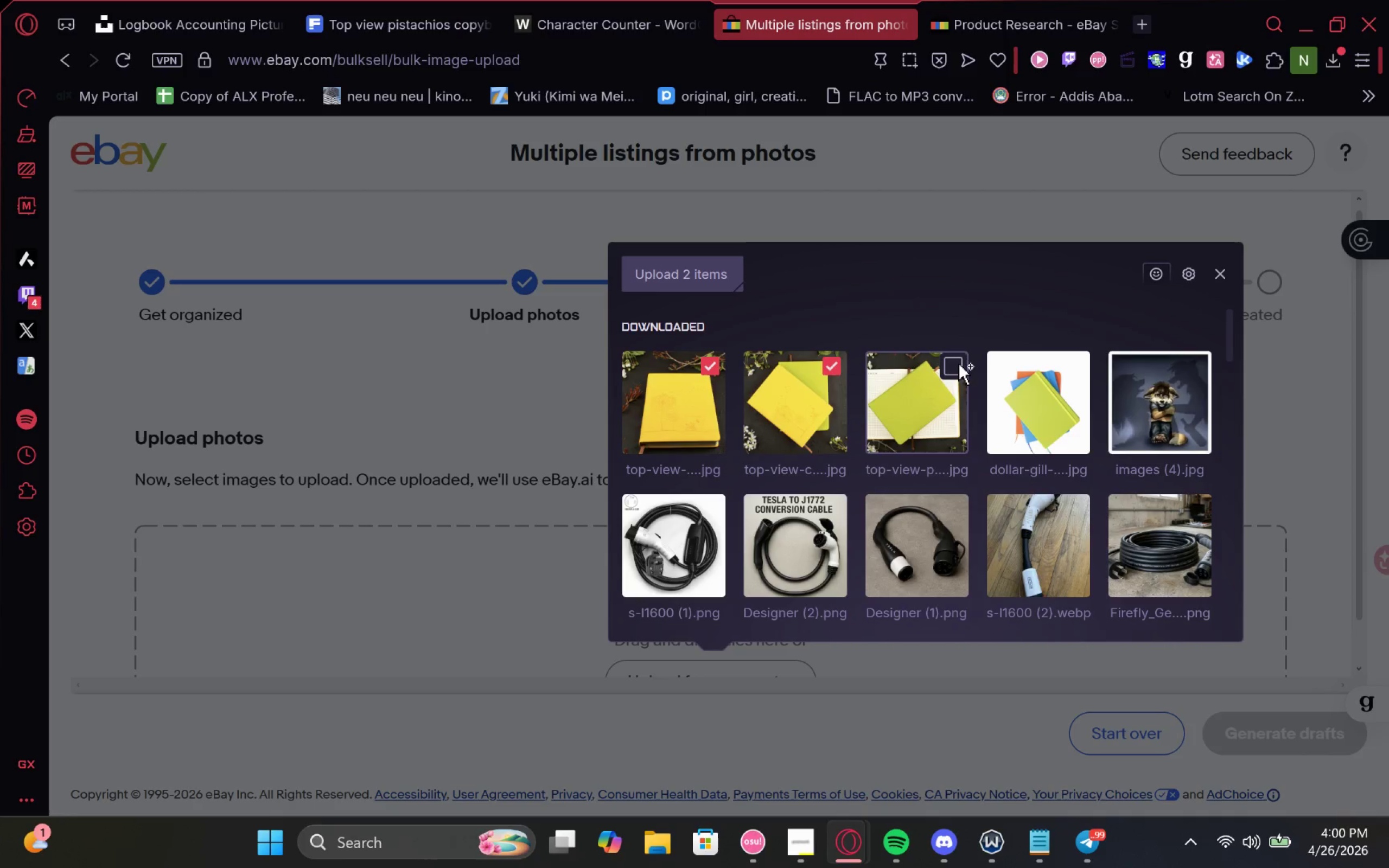 
left_click([958, 364])
 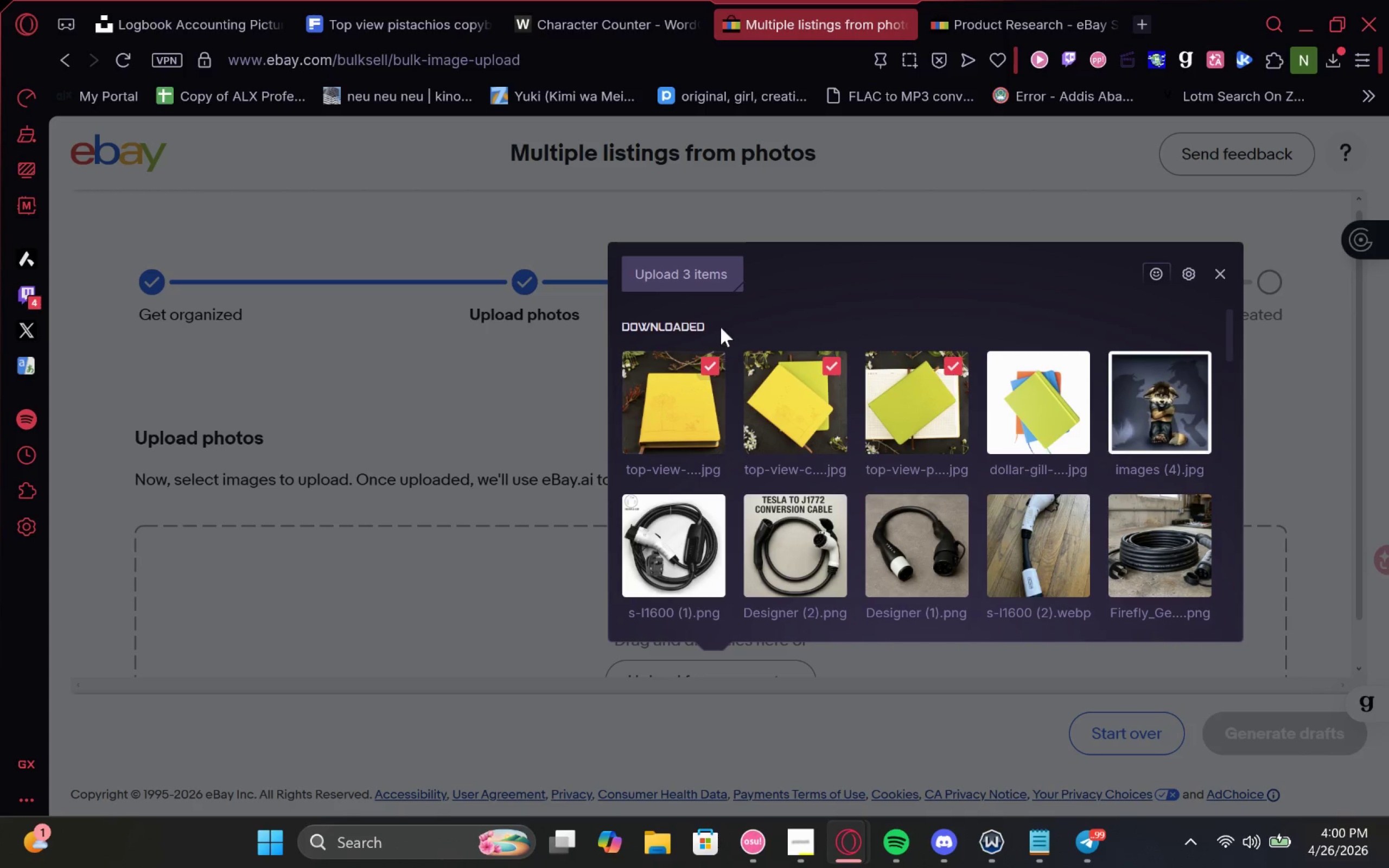 
left_click([688, 280])
 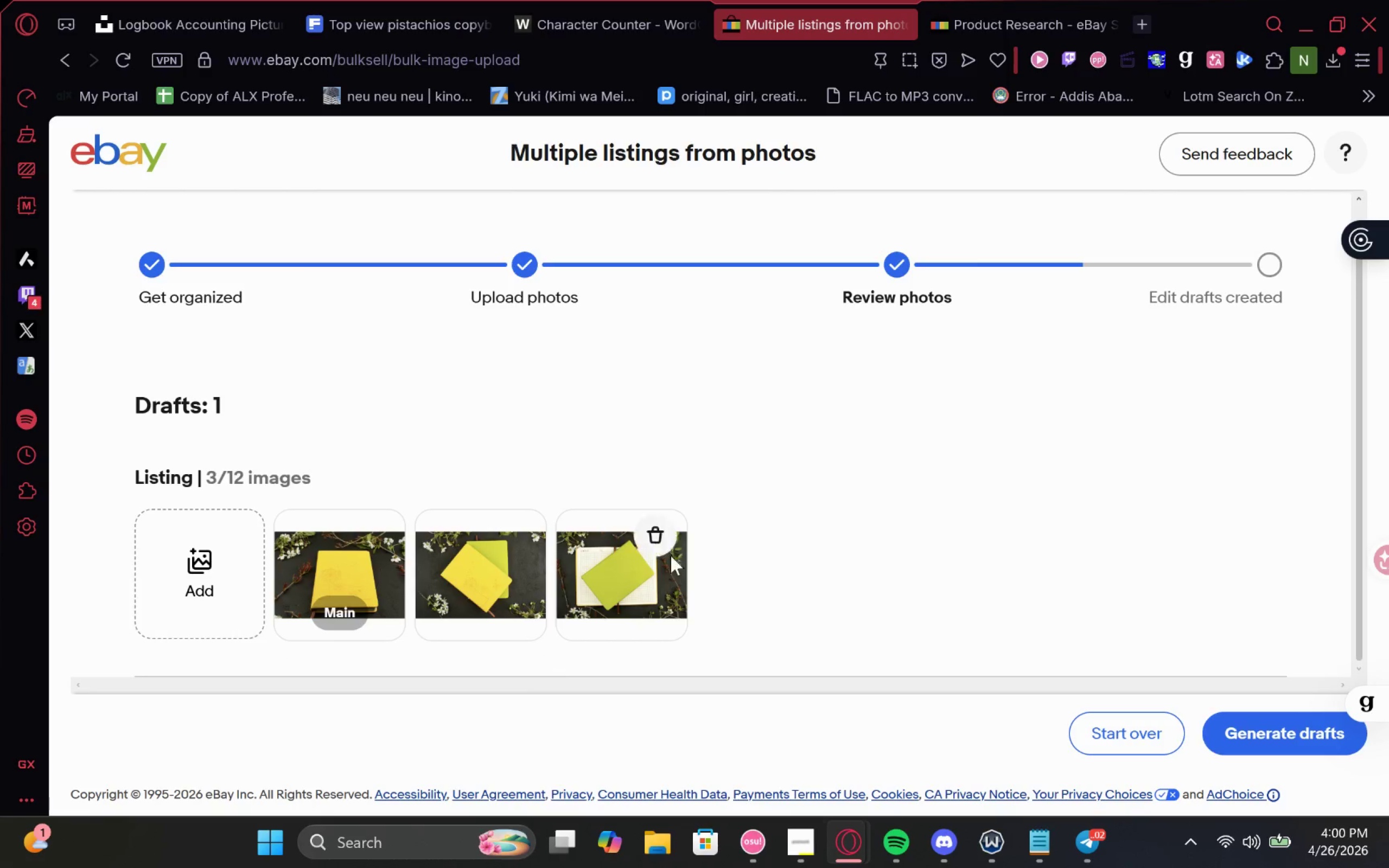 
wait(5.65)
 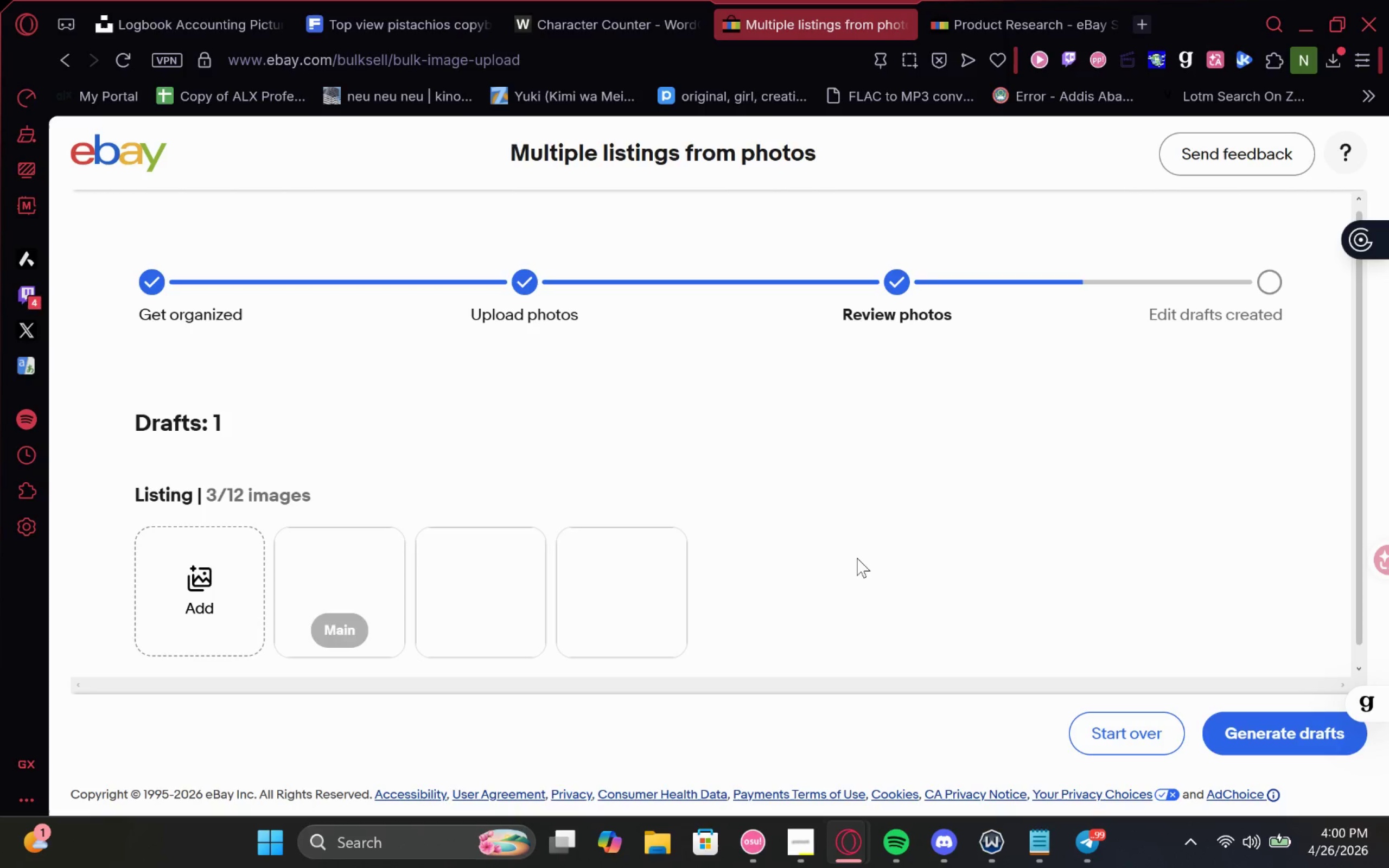 
left_click([1251, 732])
 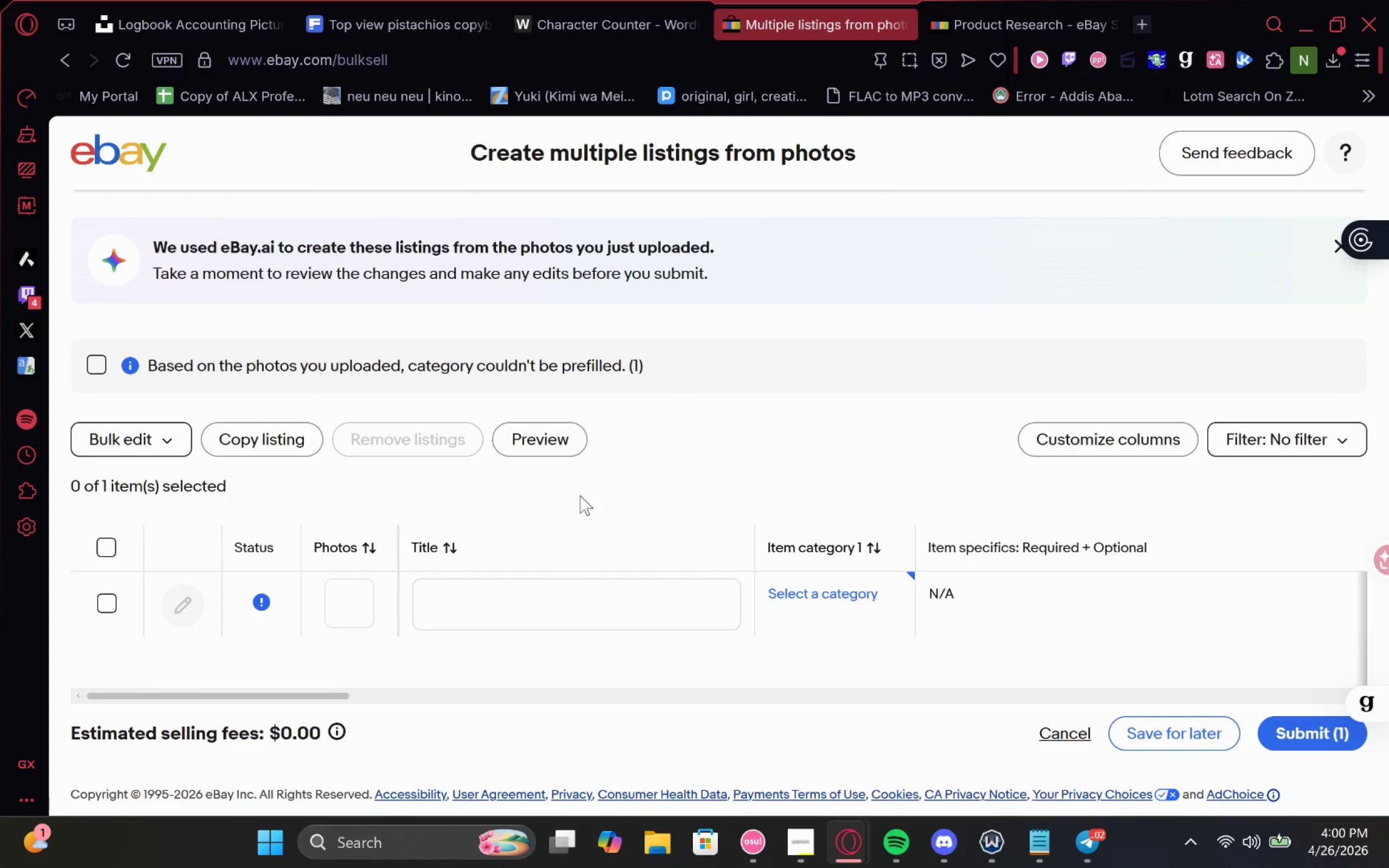 
left_click([570, 591])
 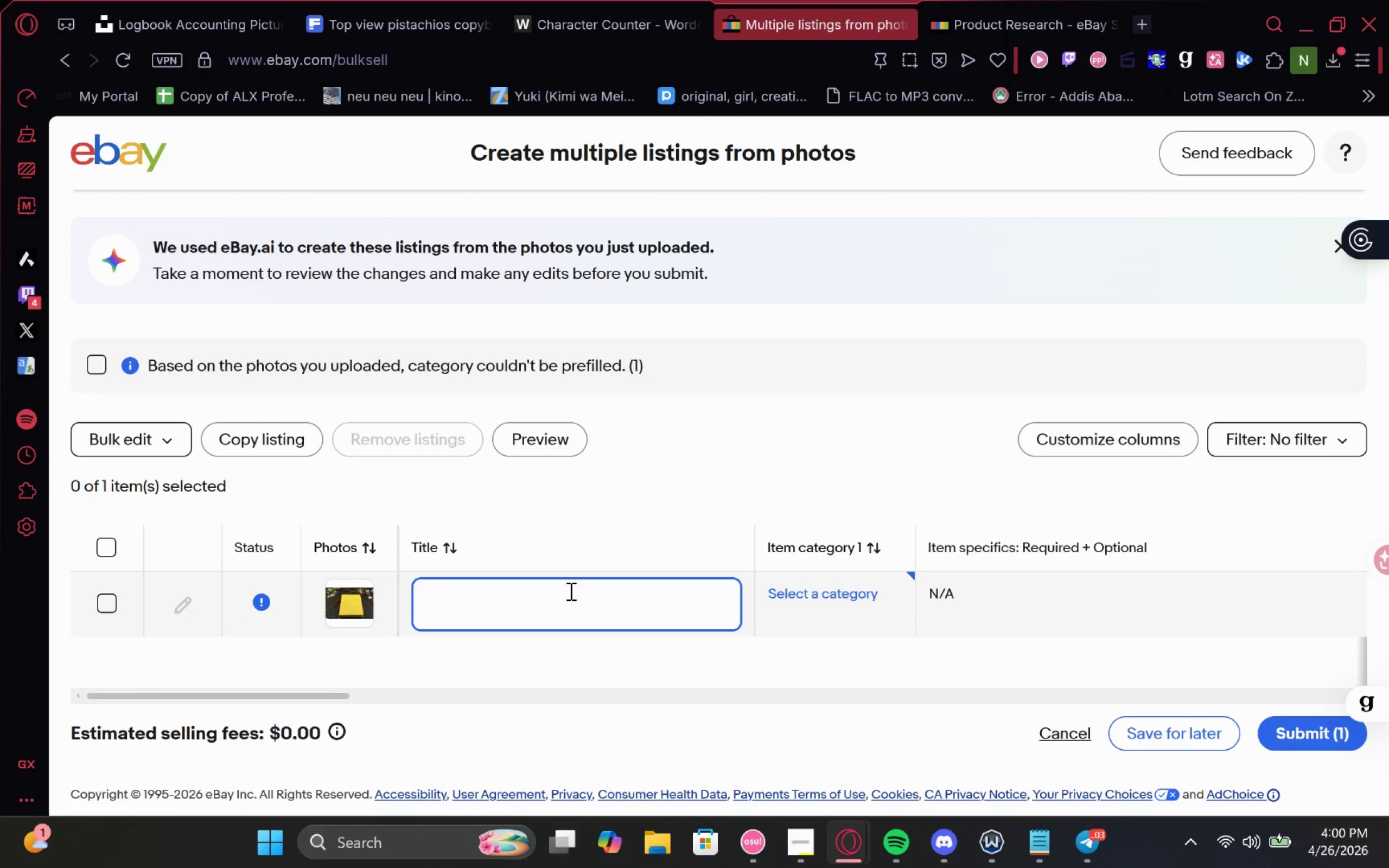 
key(Control+V)
 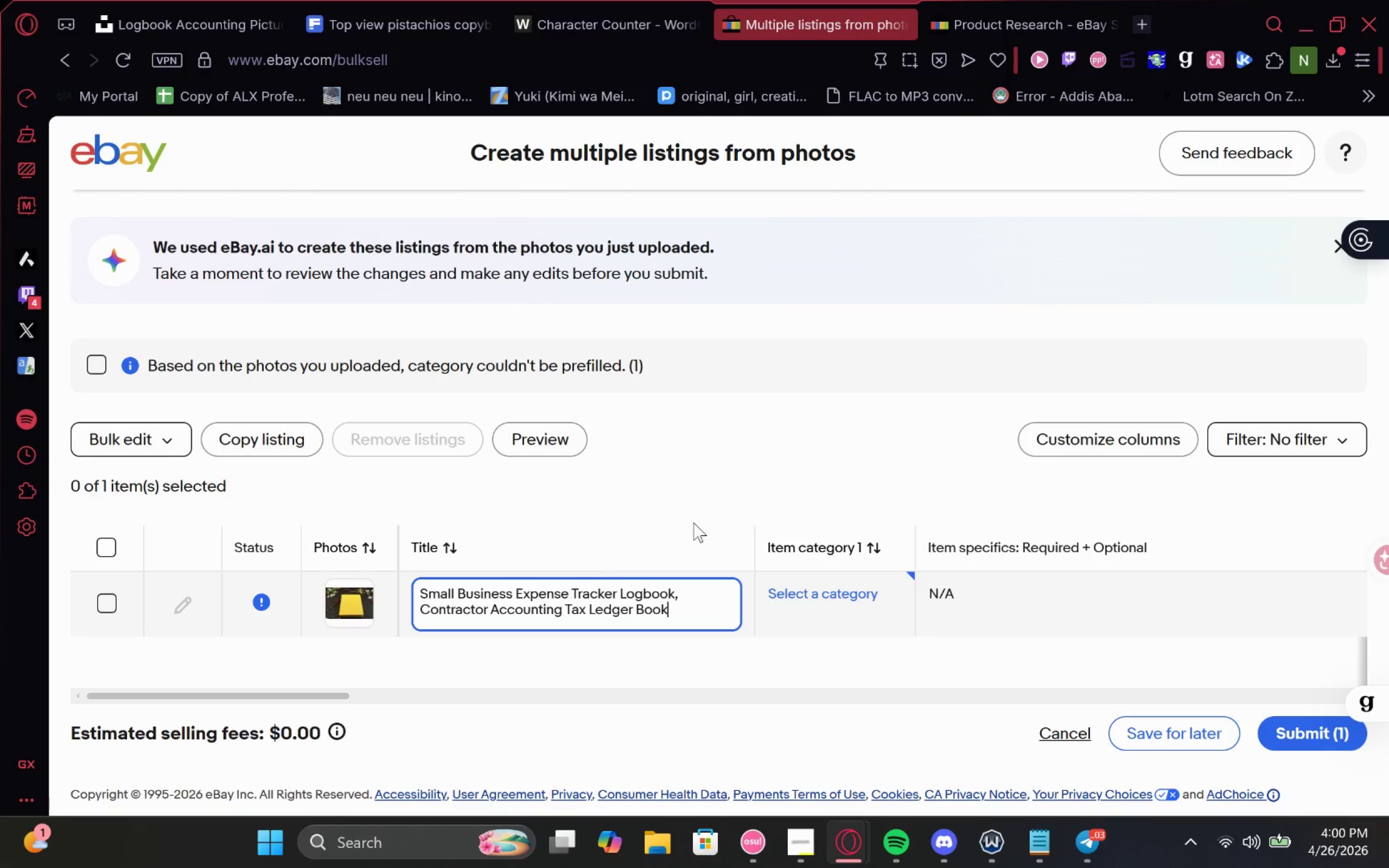 
left_click([717, 514])
 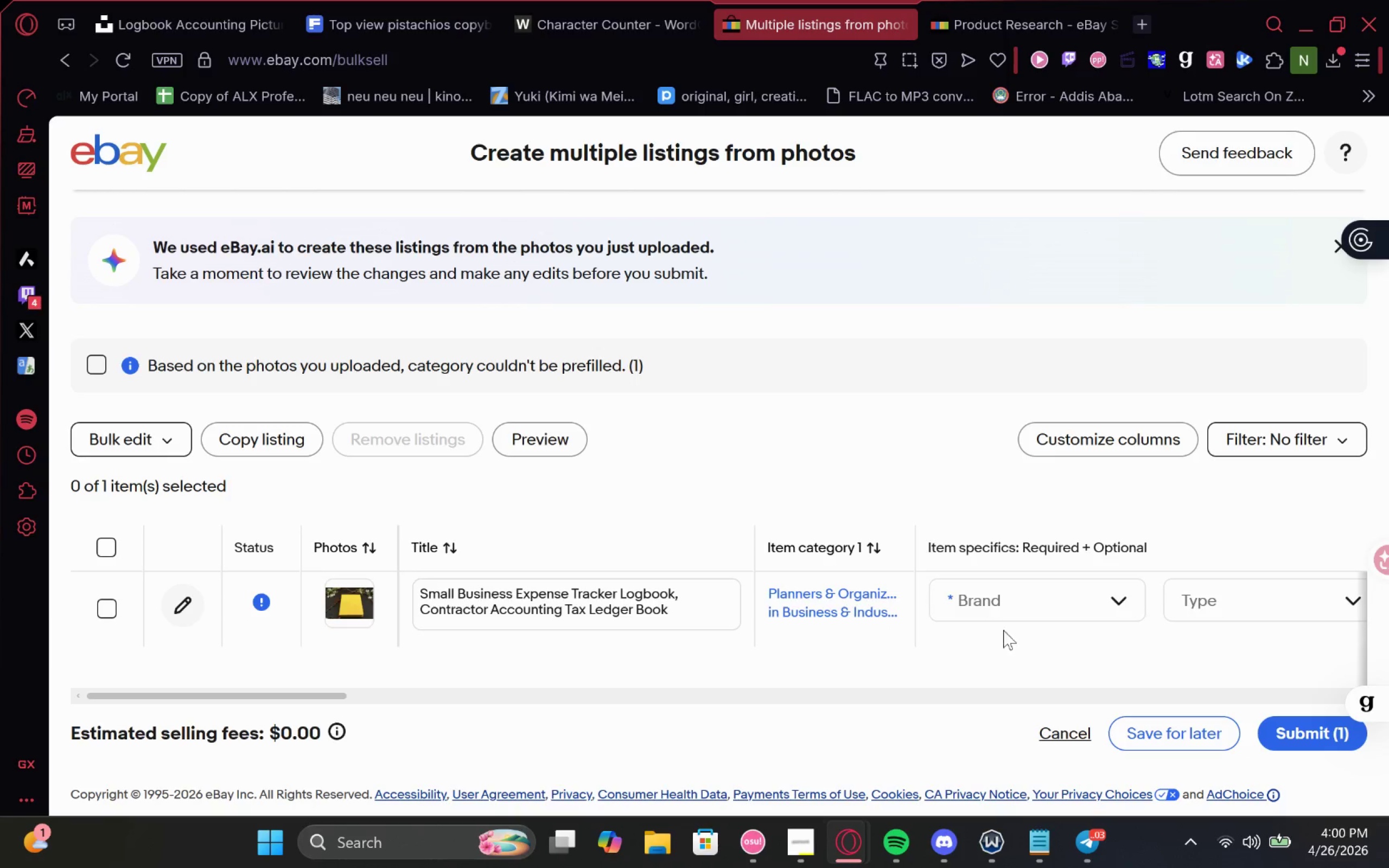 
wait(5.83)
 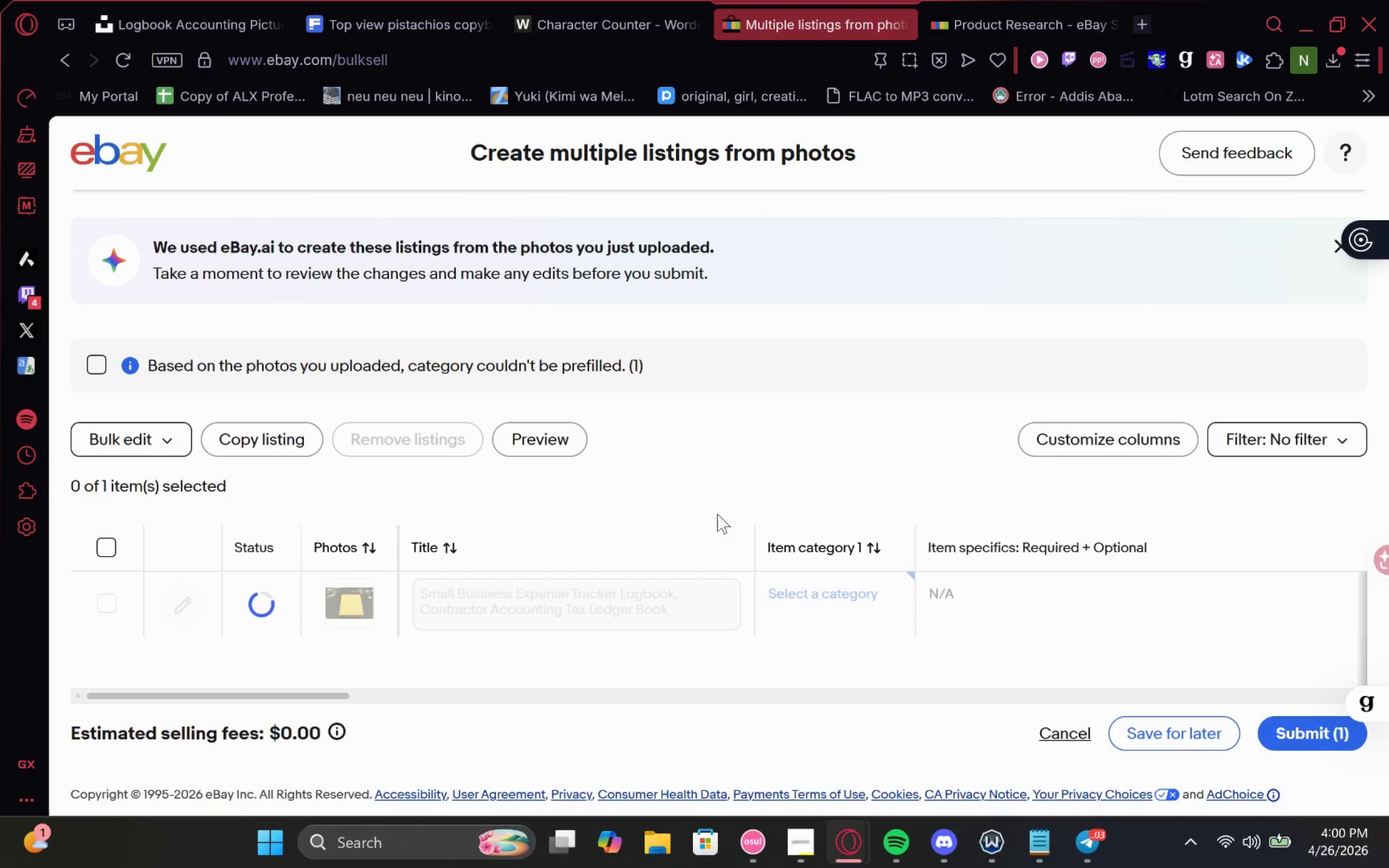 
mouse_move([837, 608])
 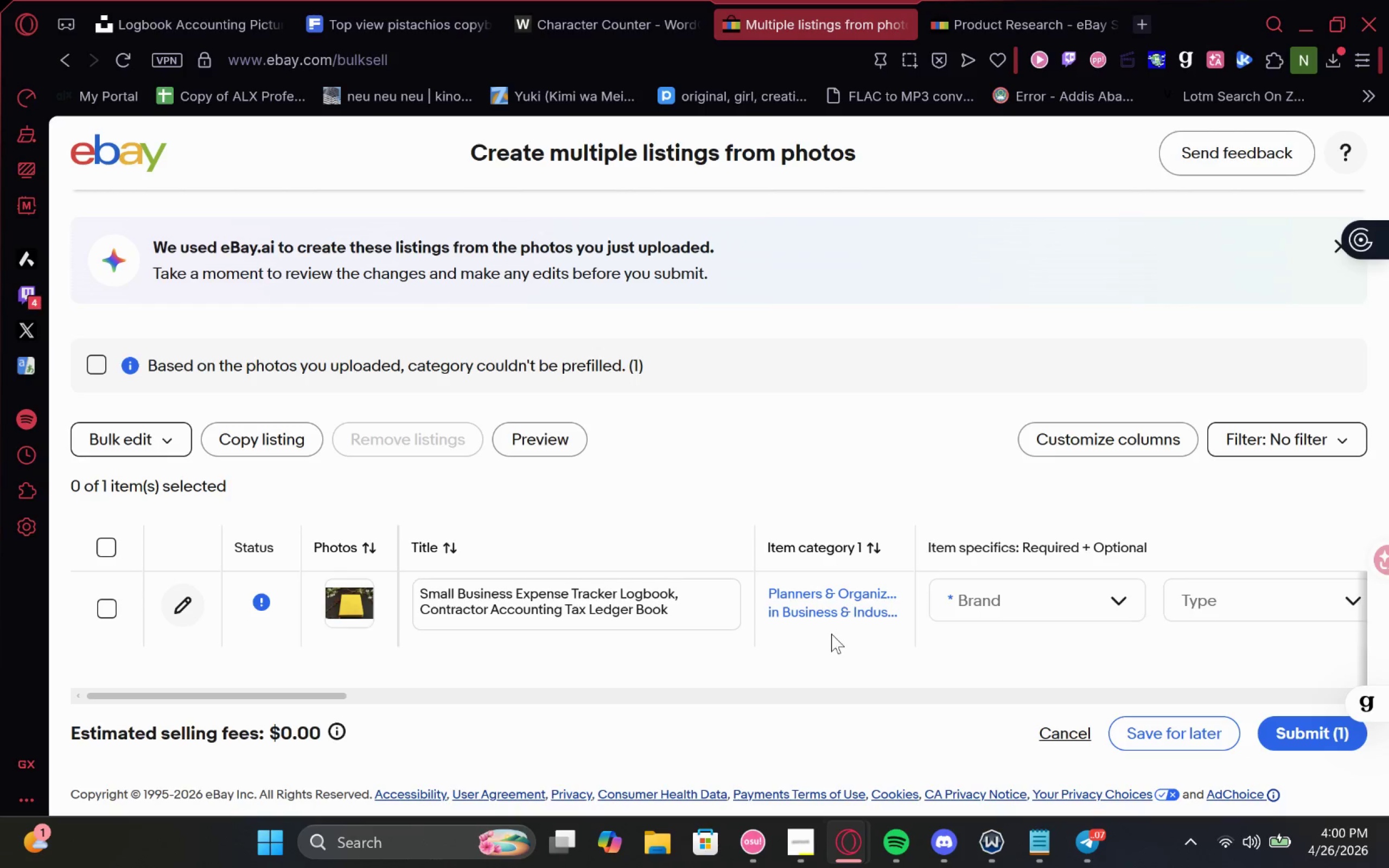 
mouse_move([851, 605])
 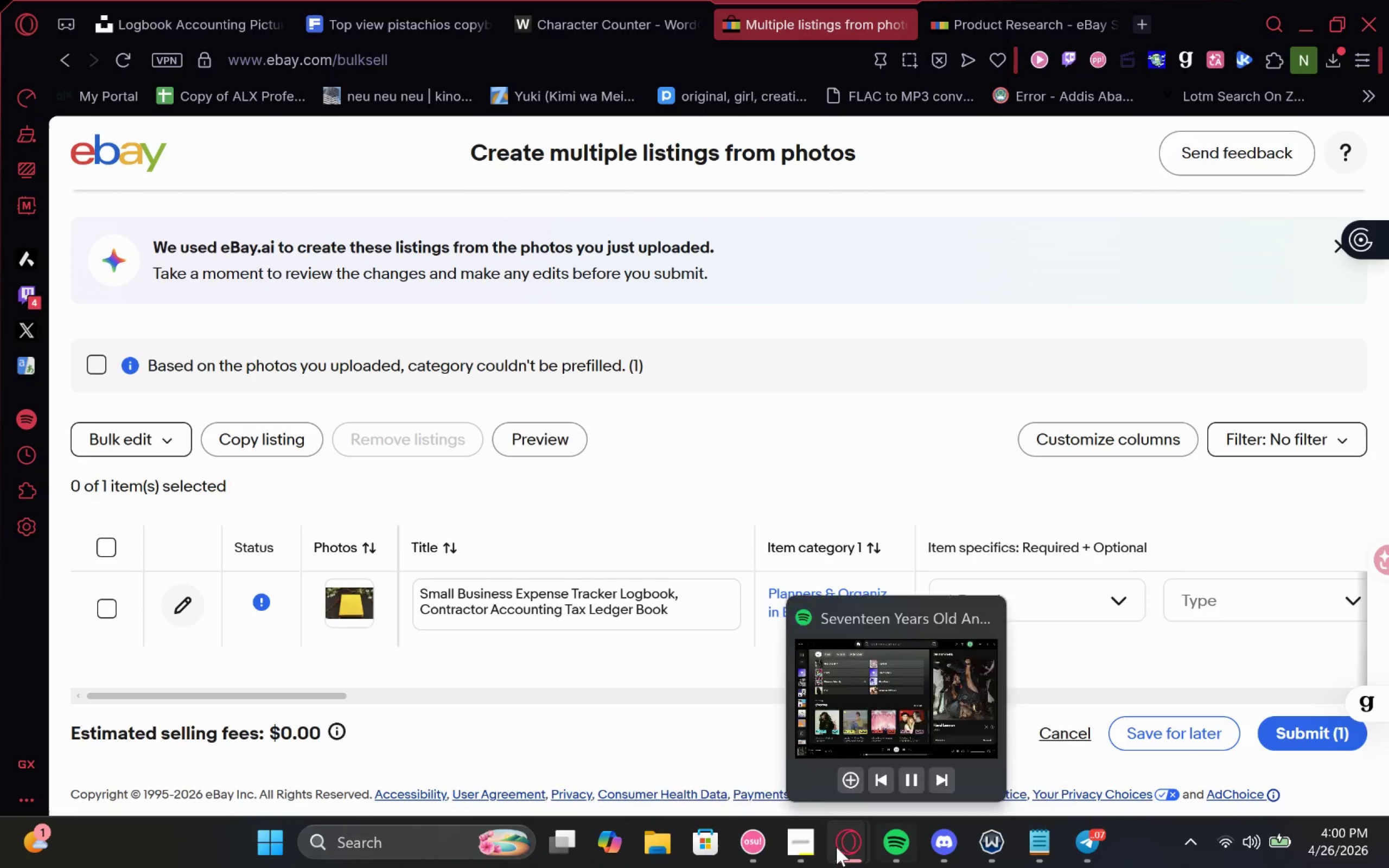 
left_click([792, 845])